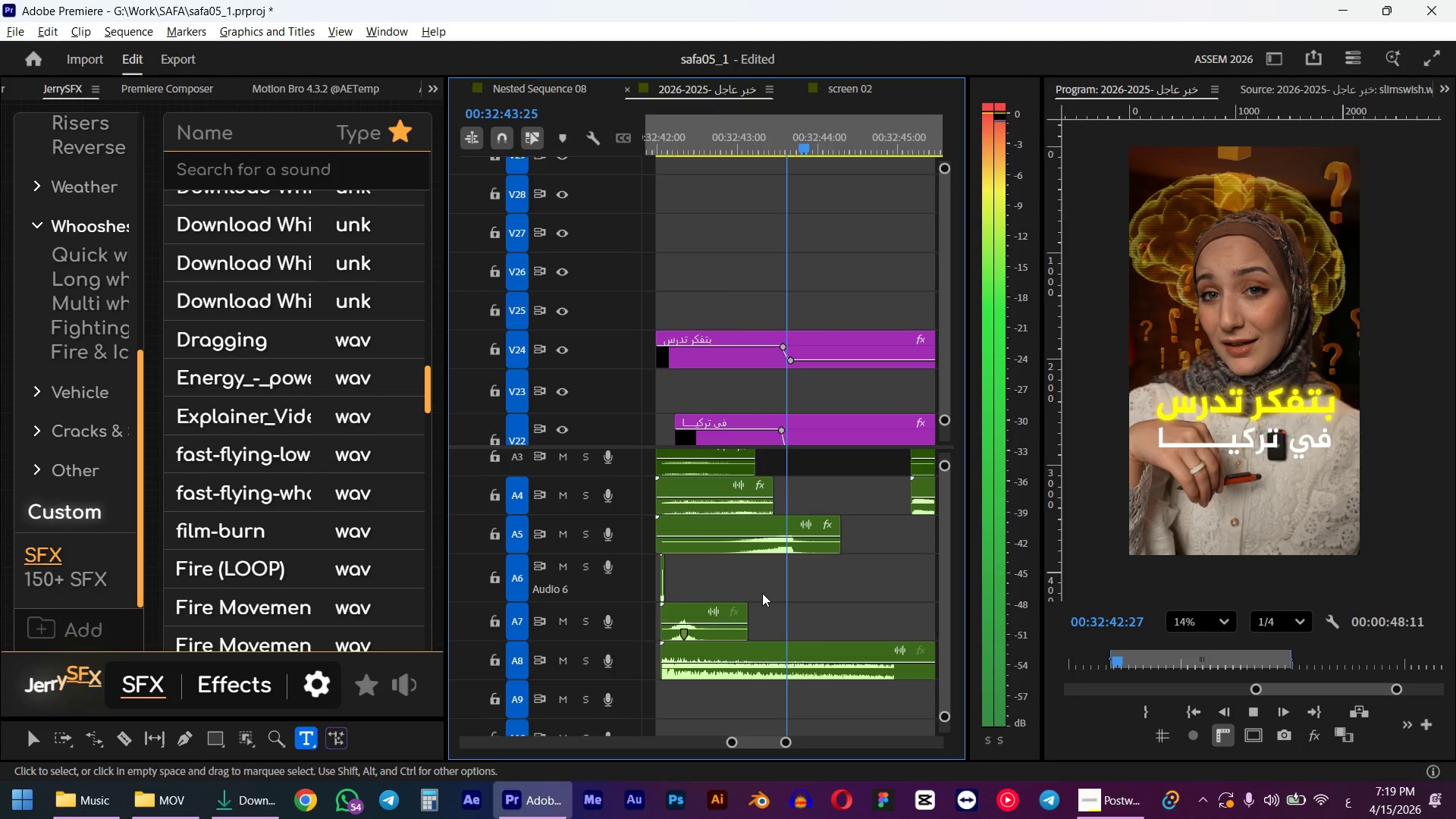 
key(Space)
 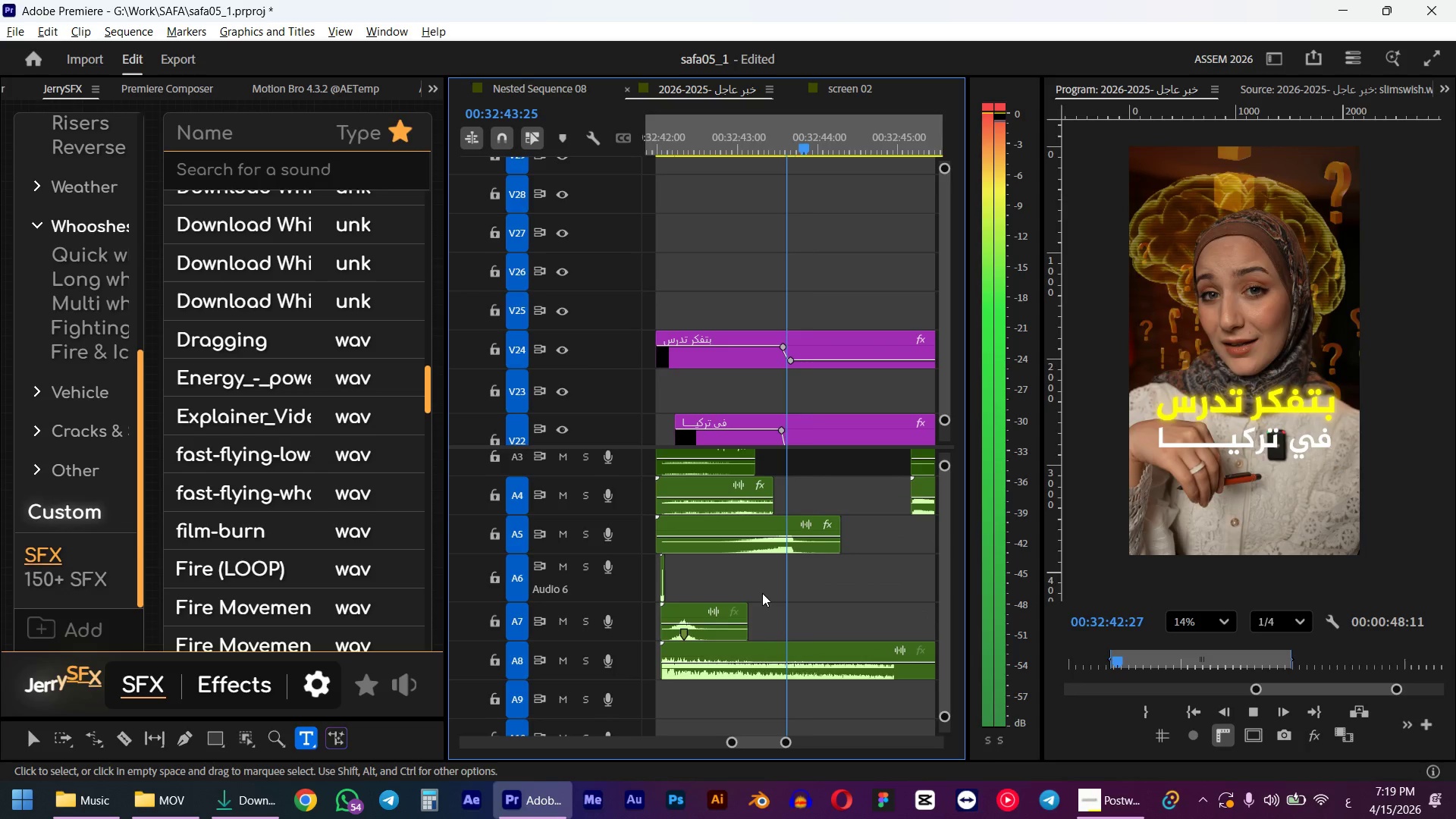 
scroll: coordinate [762, 593], scroll_direction: down, amount: 10.0
 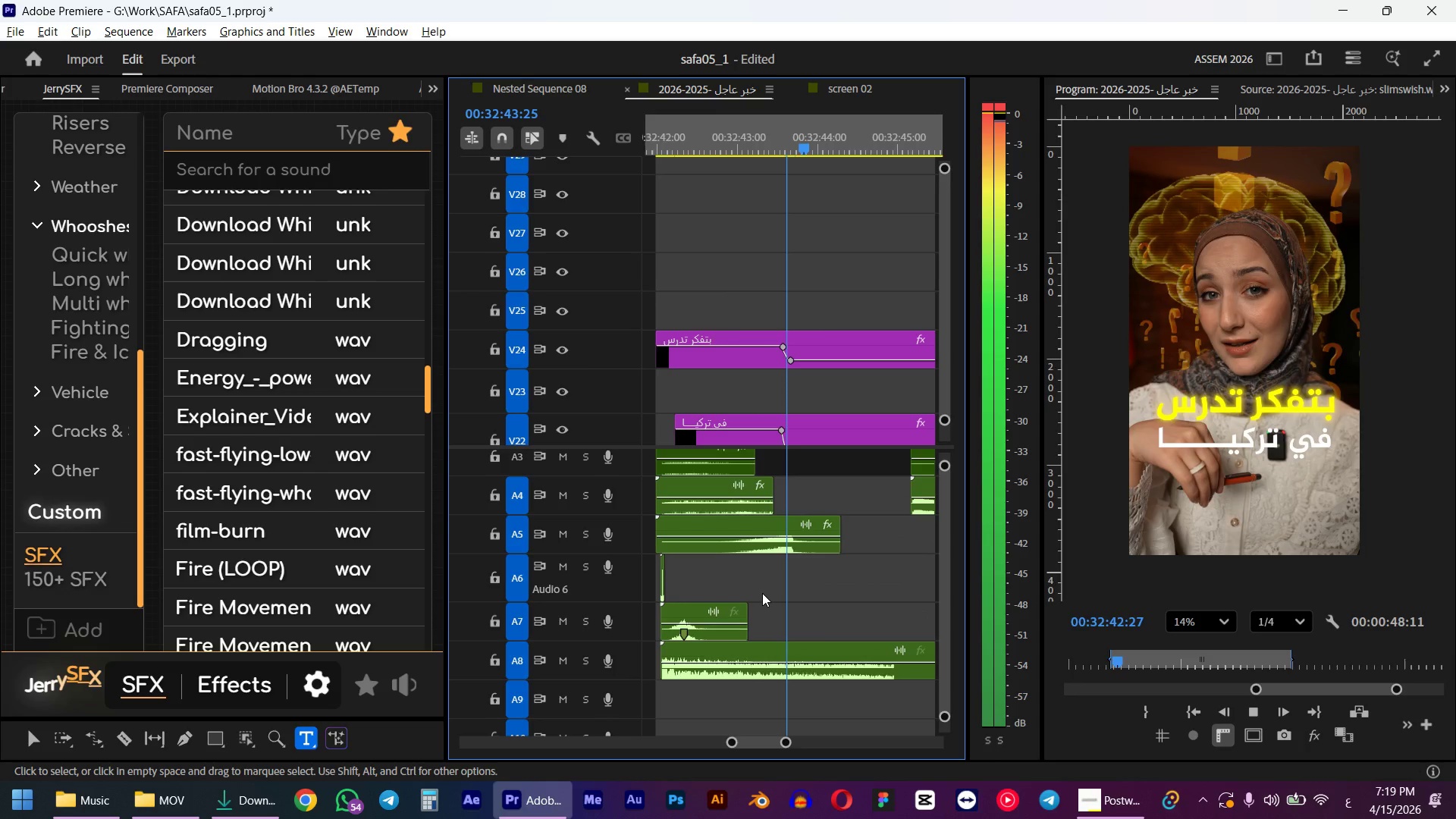 
left_click([825, 654])
 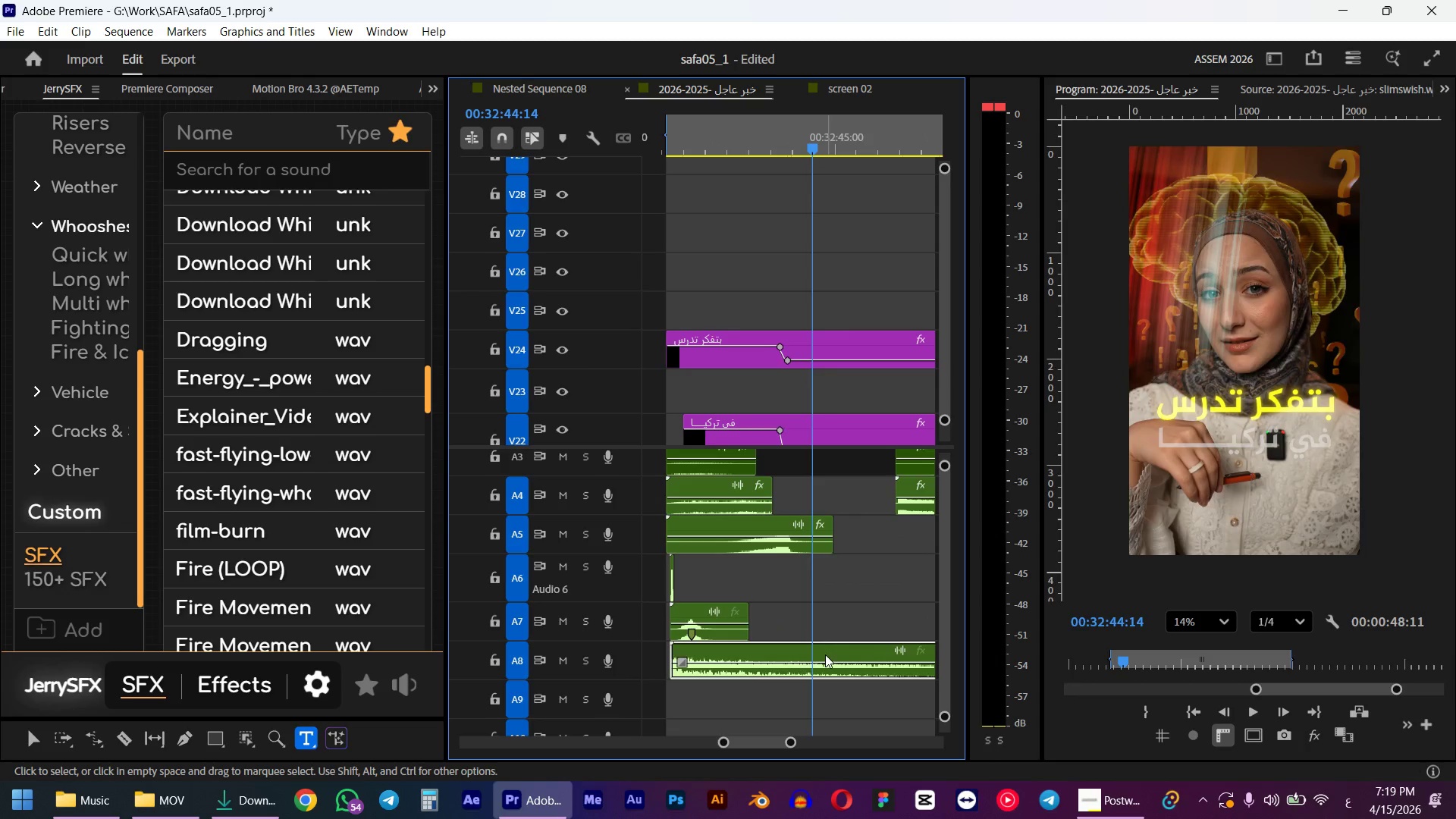 
key(W)
 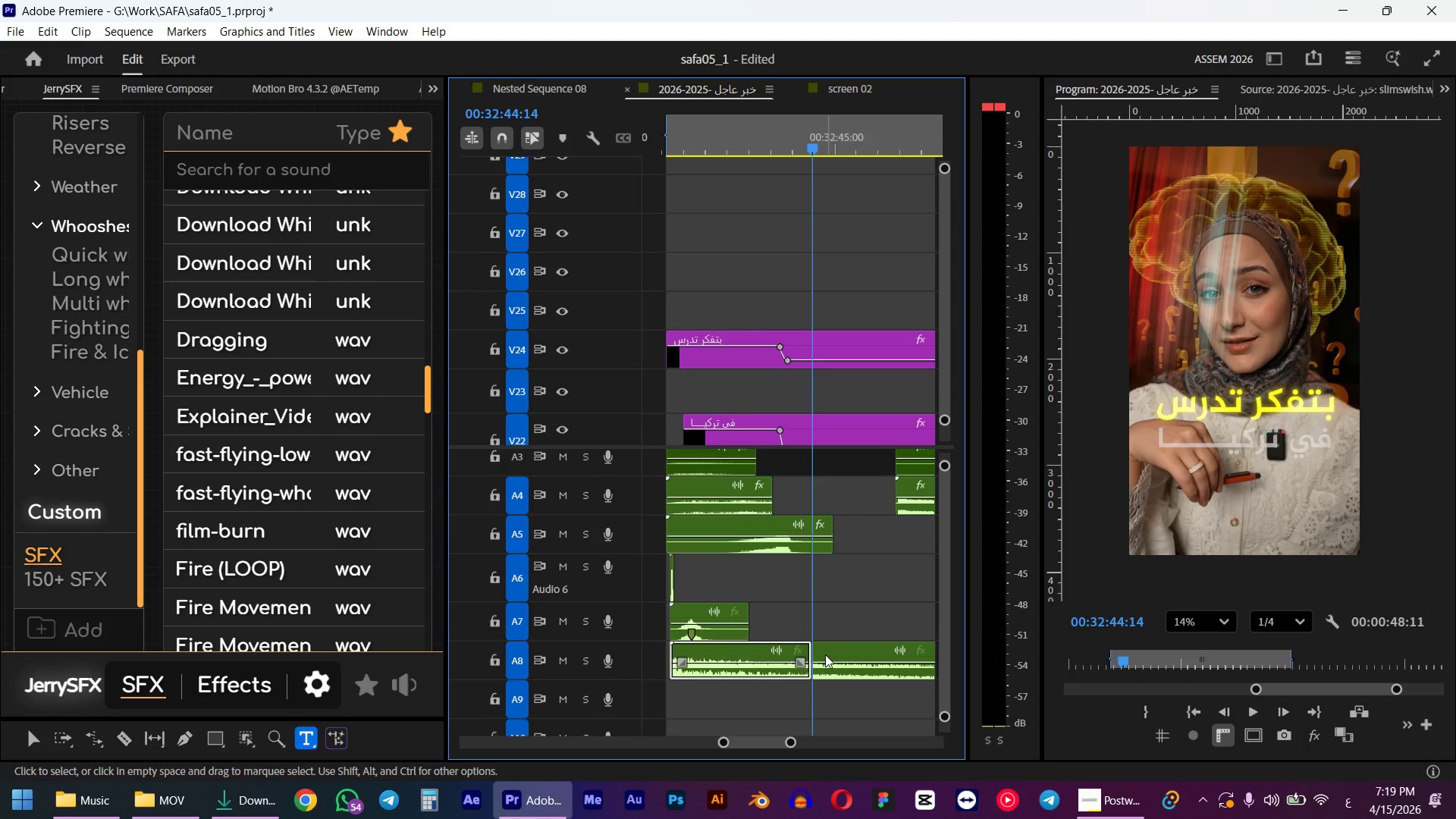 
left_click([825, 654])
 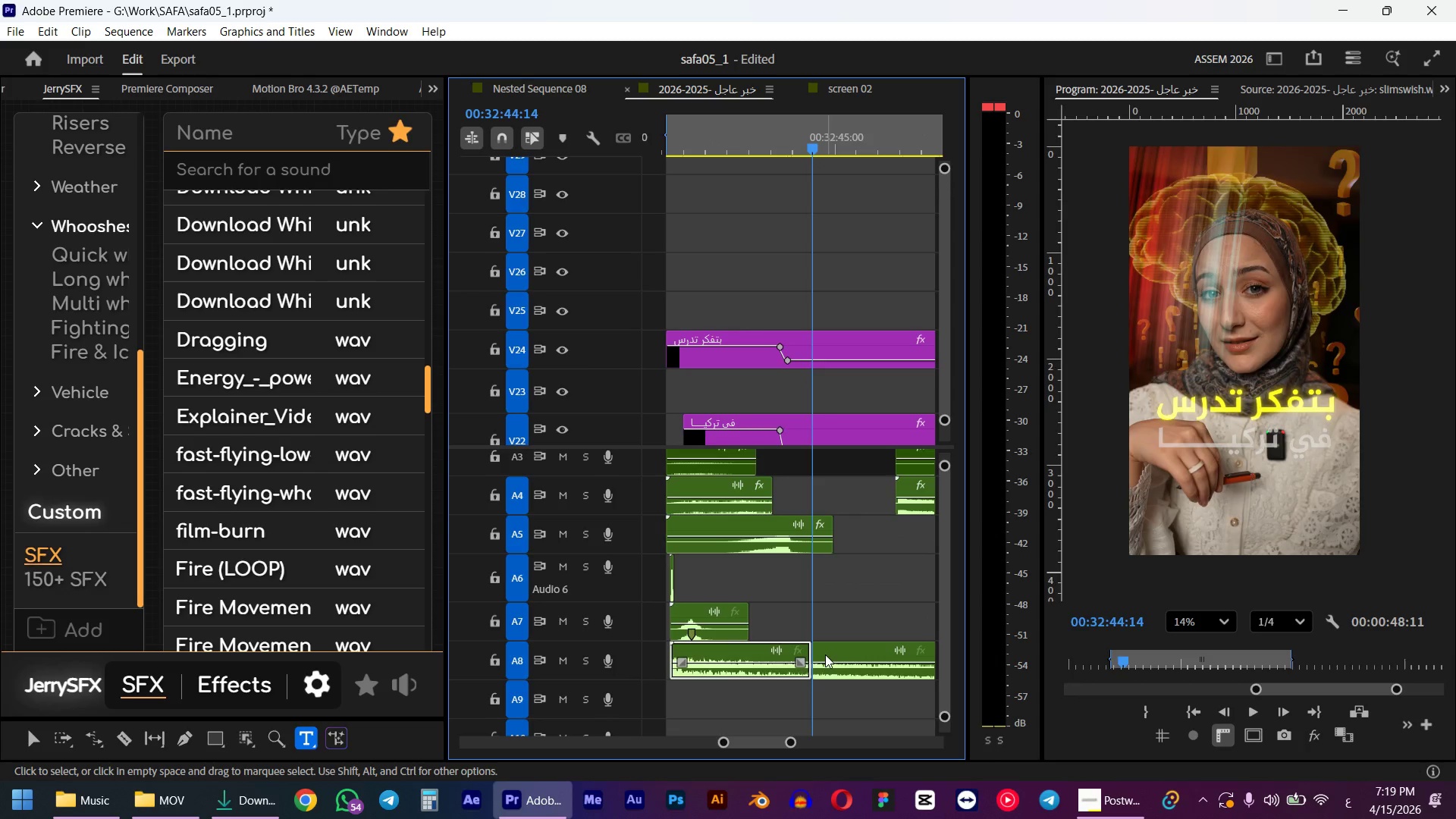 
key(Delete)
 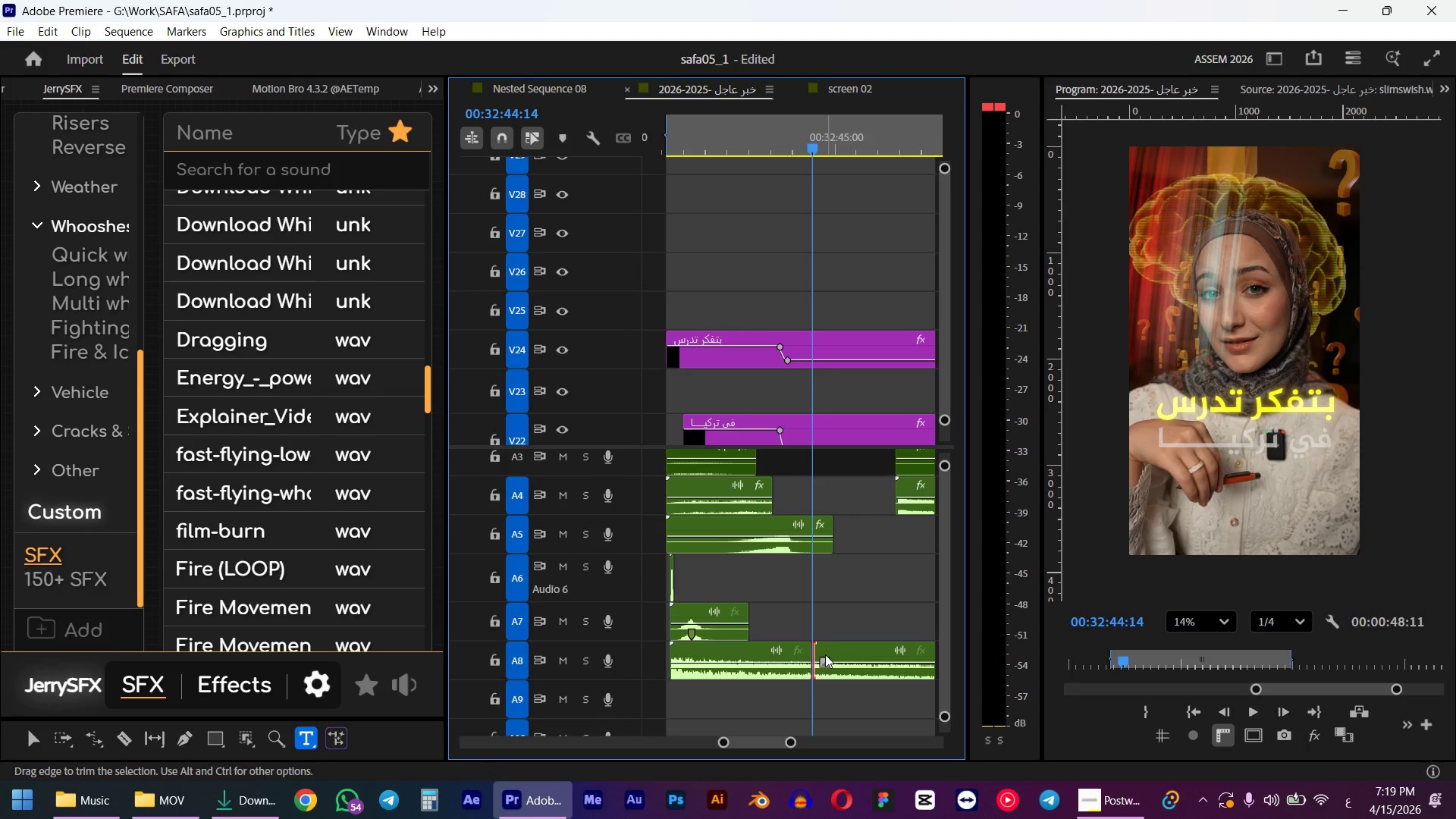 
key(Control+Shift+Z)
 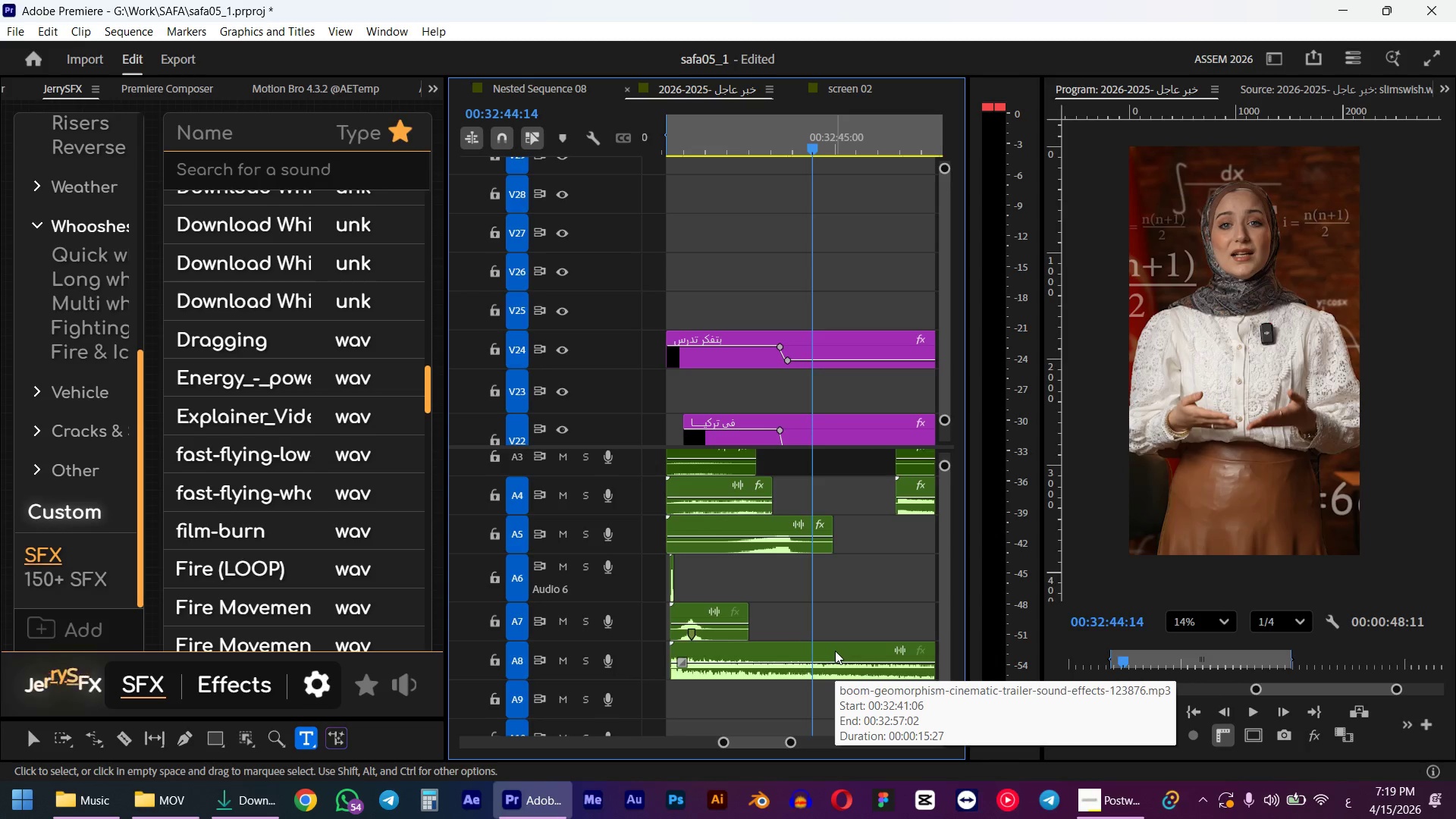 
left_click([835, 651])
 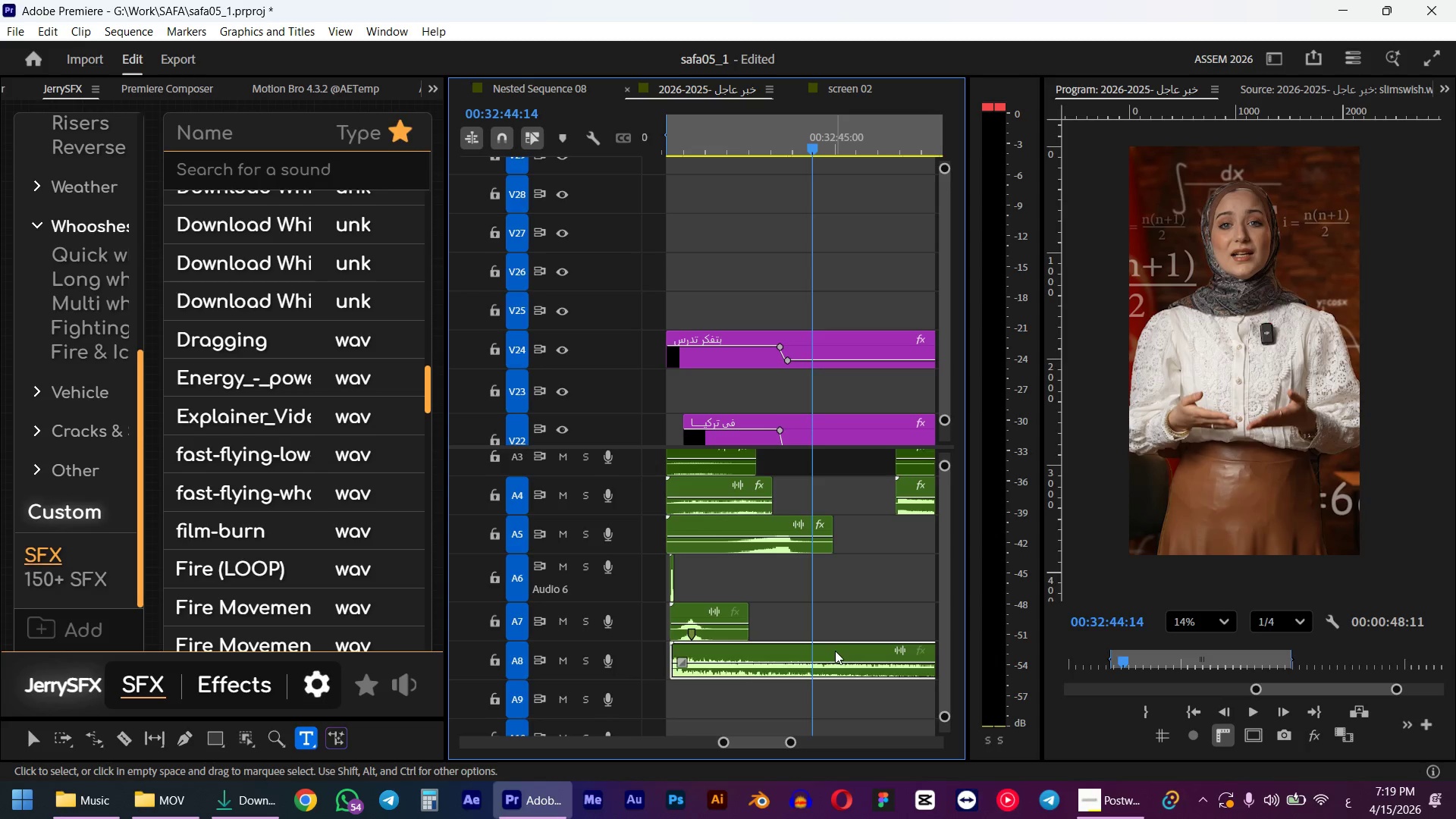 
key(W)
 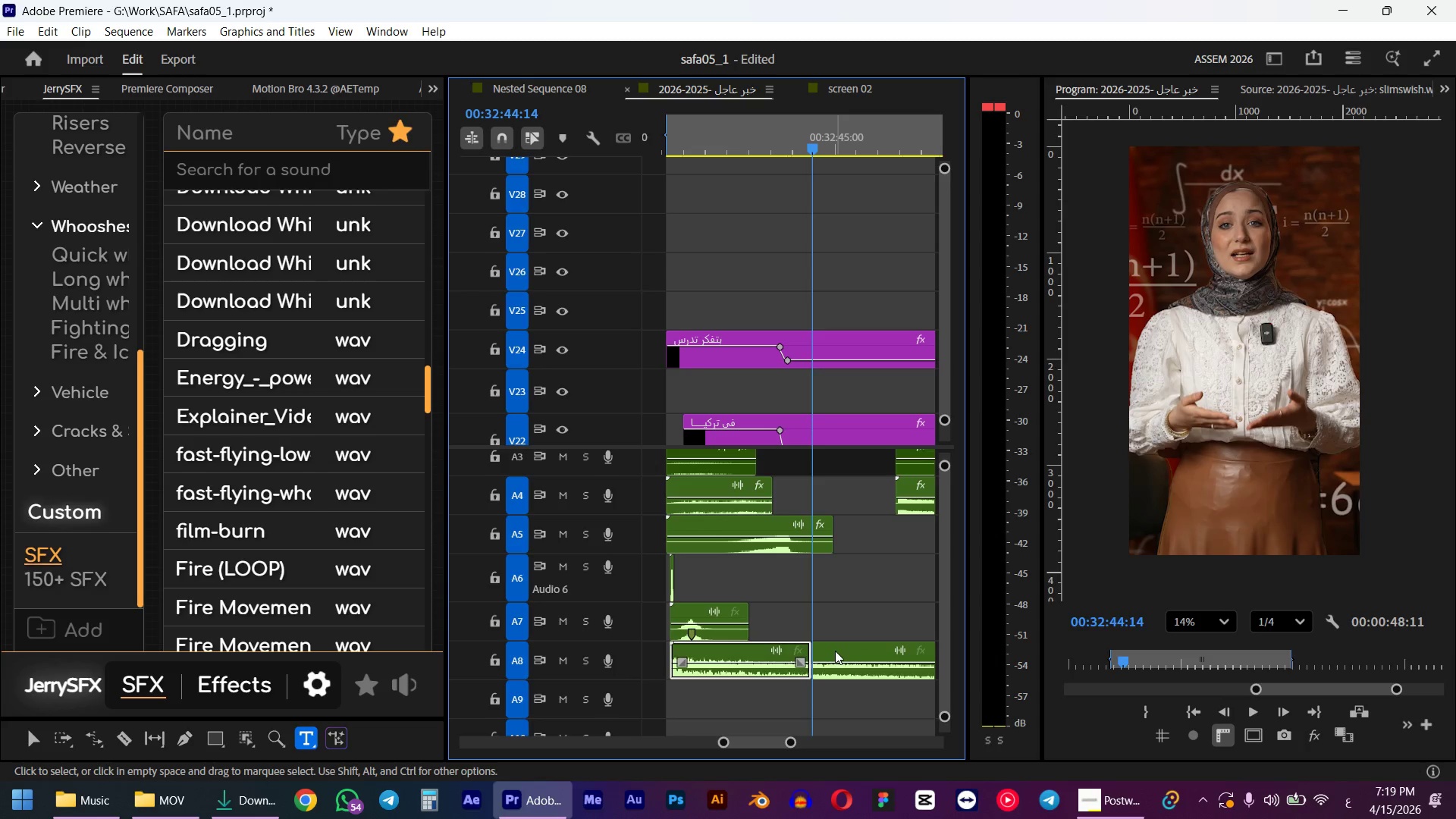 
left_click([835, 651])
 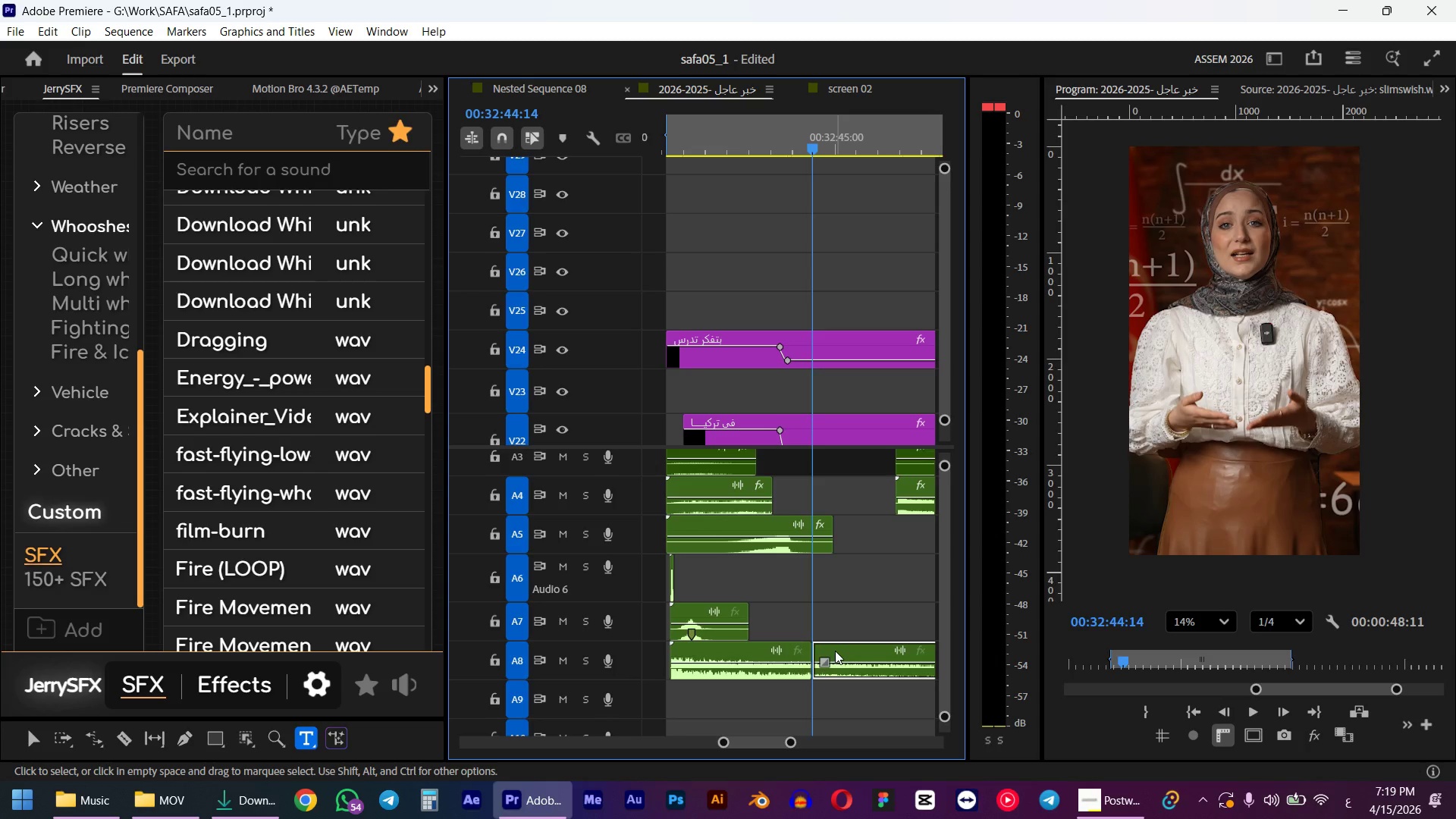 
key(Delete)
 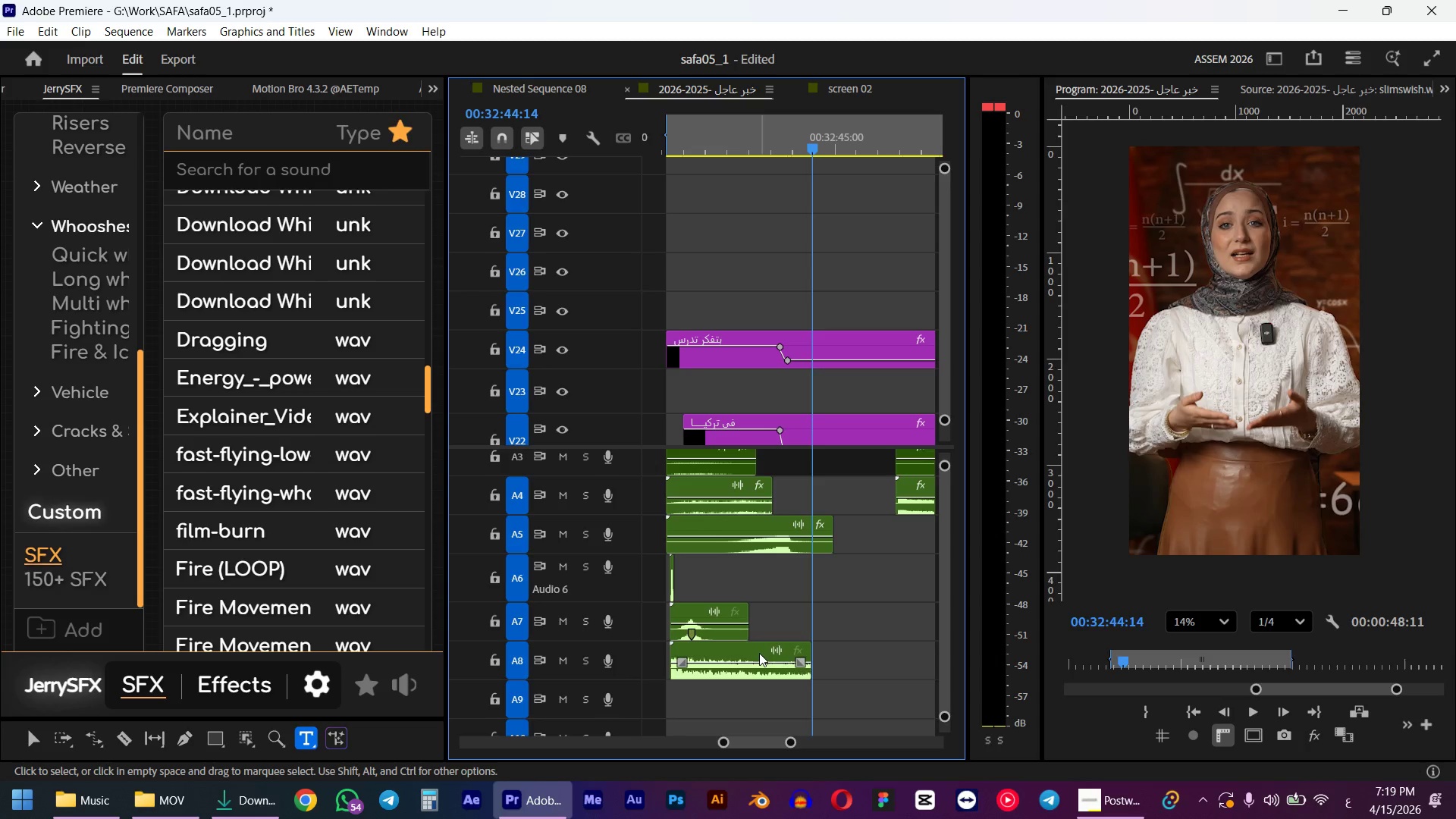 
left_click([759, 653])
 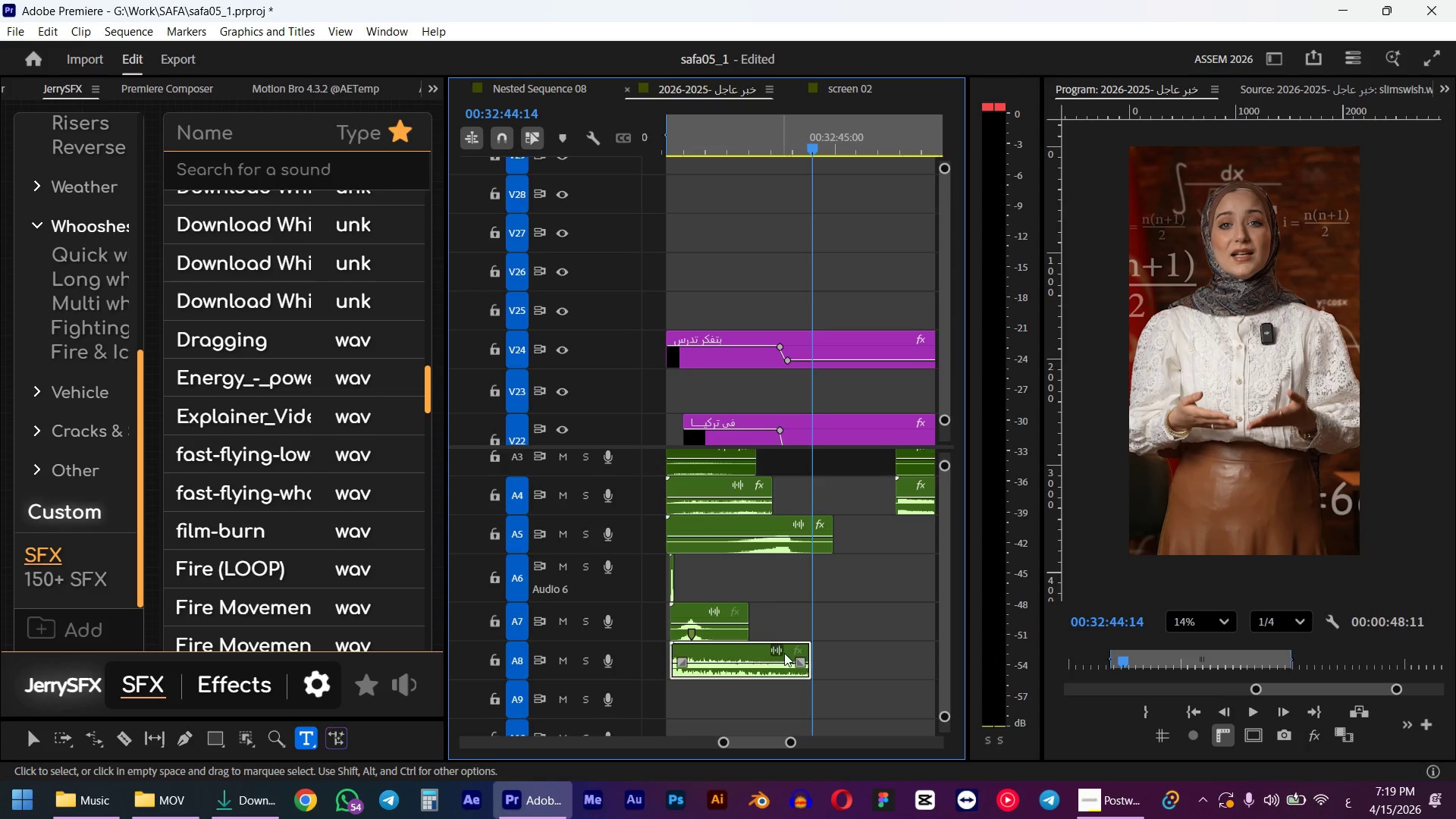 
scroll: coordinate [786, 651], scroll_direction: up, amount: 3.0
 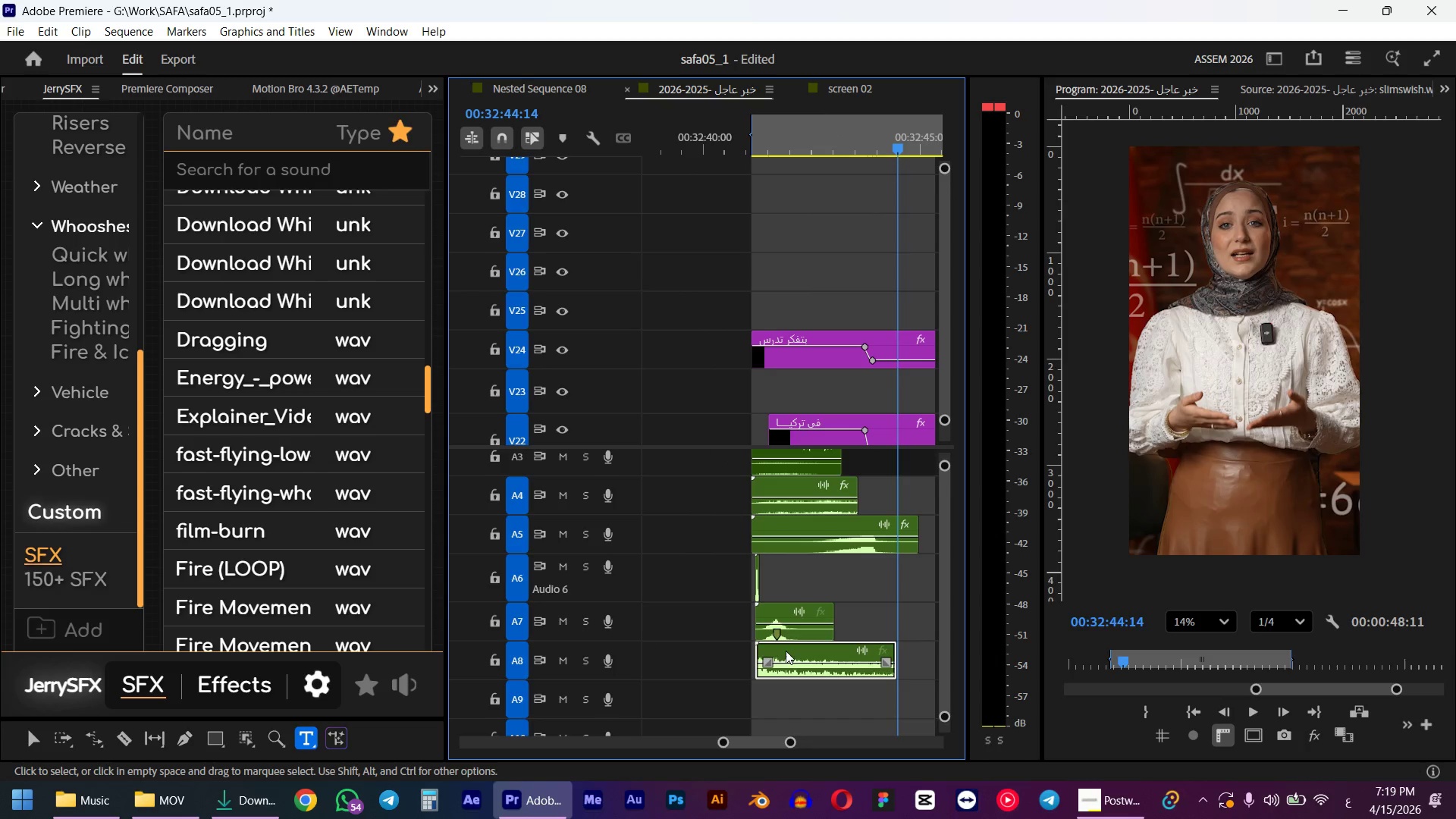 
key(G)
 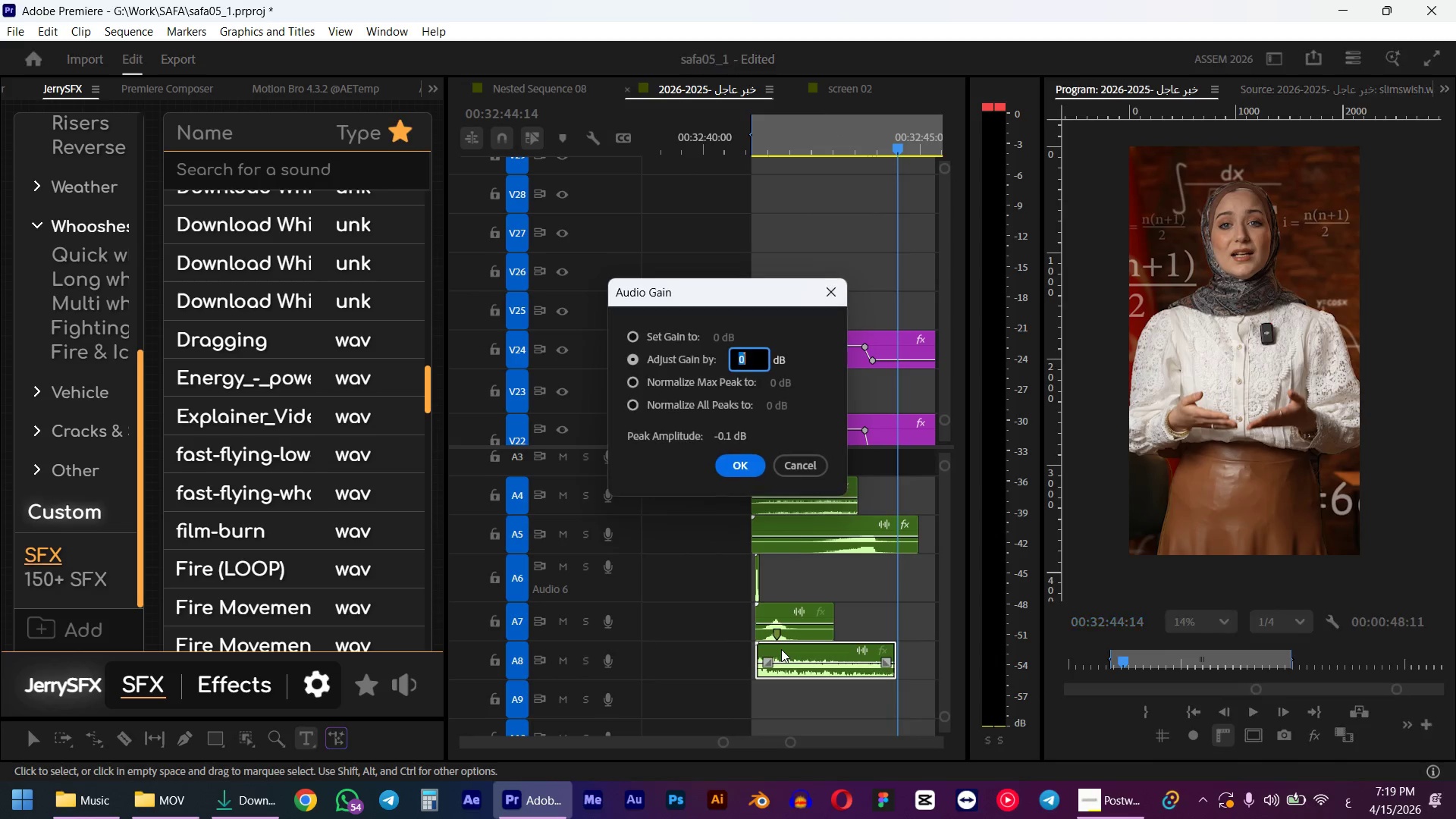 
key(NumpadSubtract)
 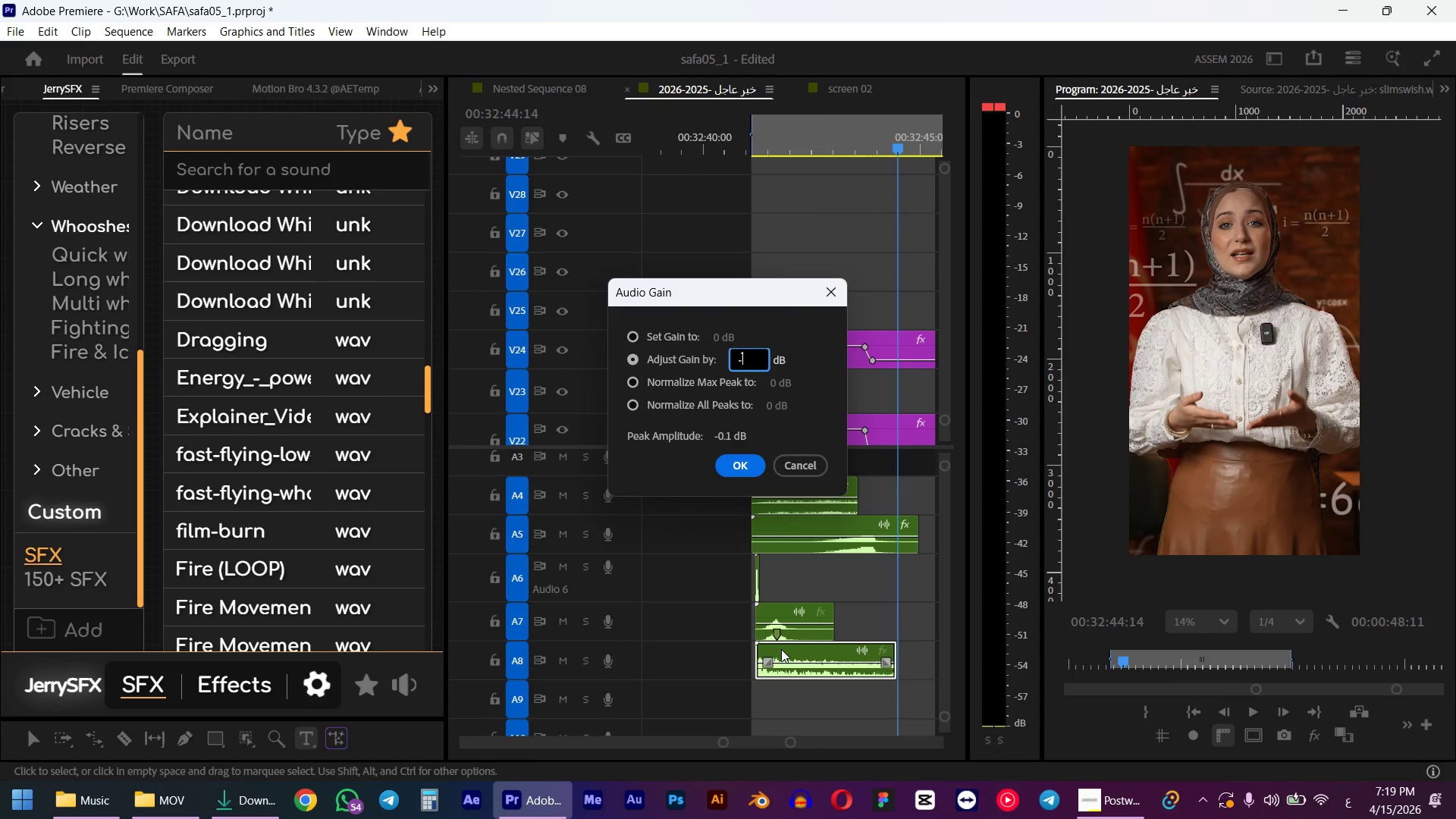 
key(Numpad8)
 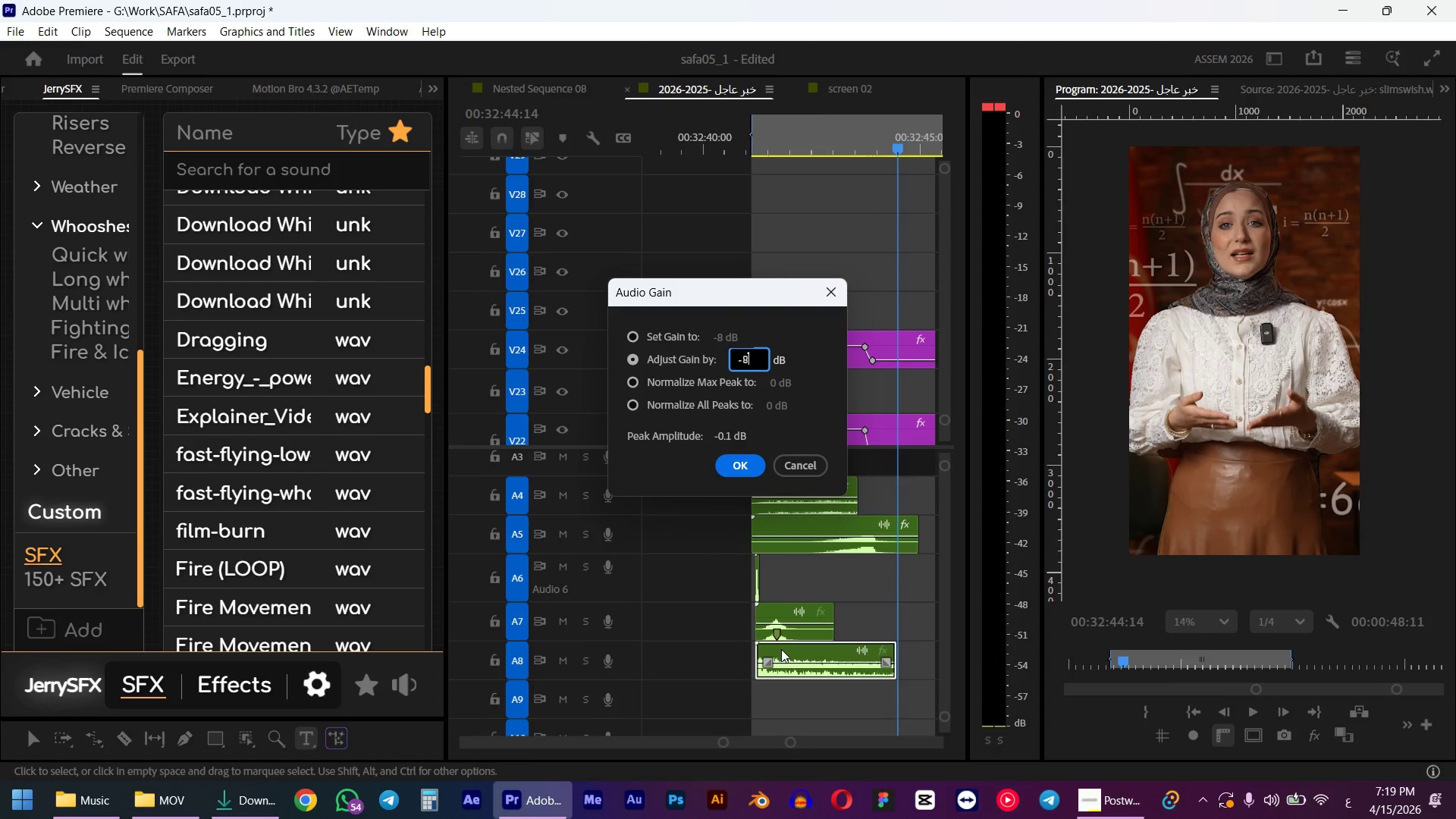 
hold_key(key=NumpadEnter, duration=4.31)
 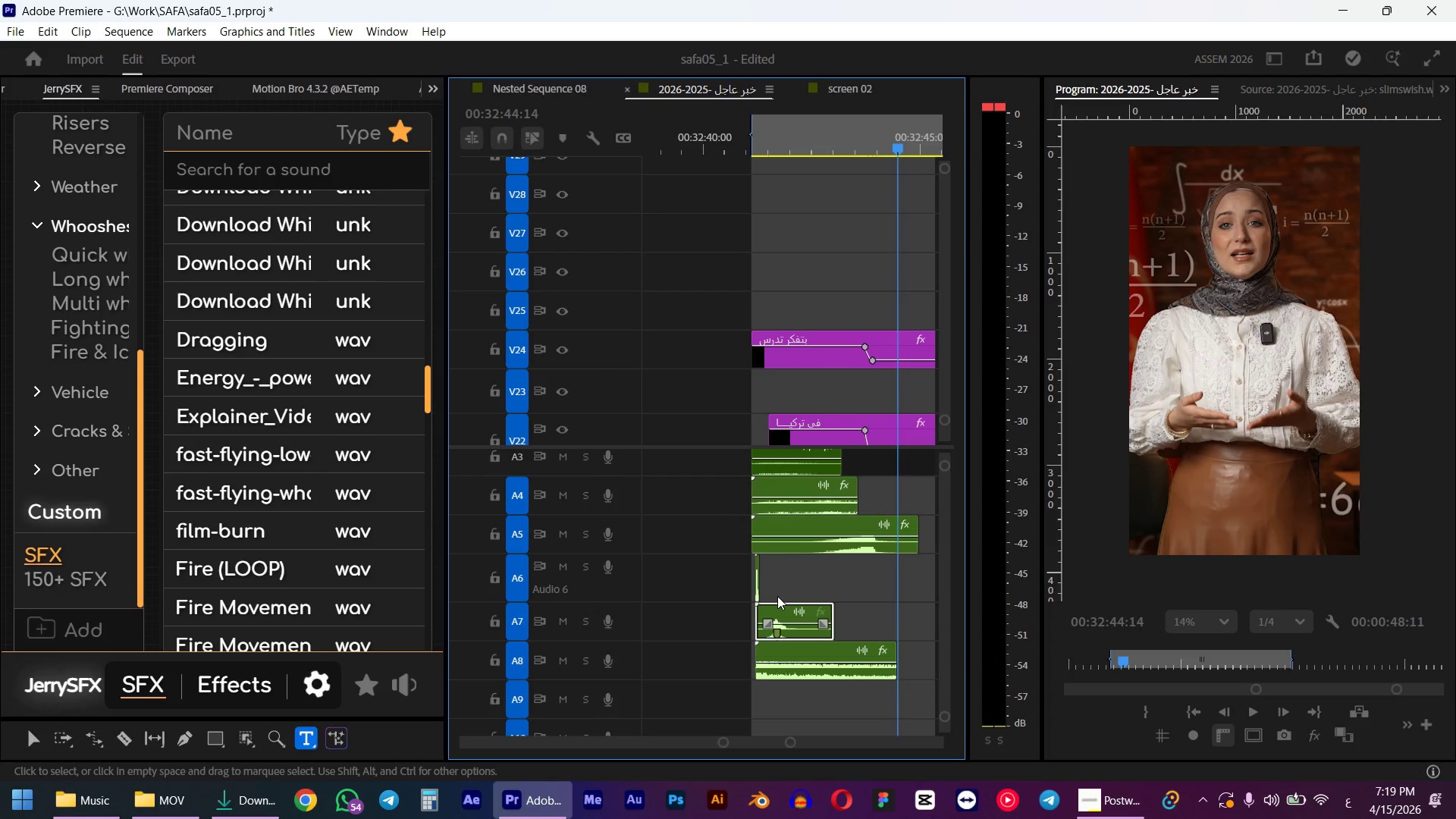 
left_click([783, 608])
 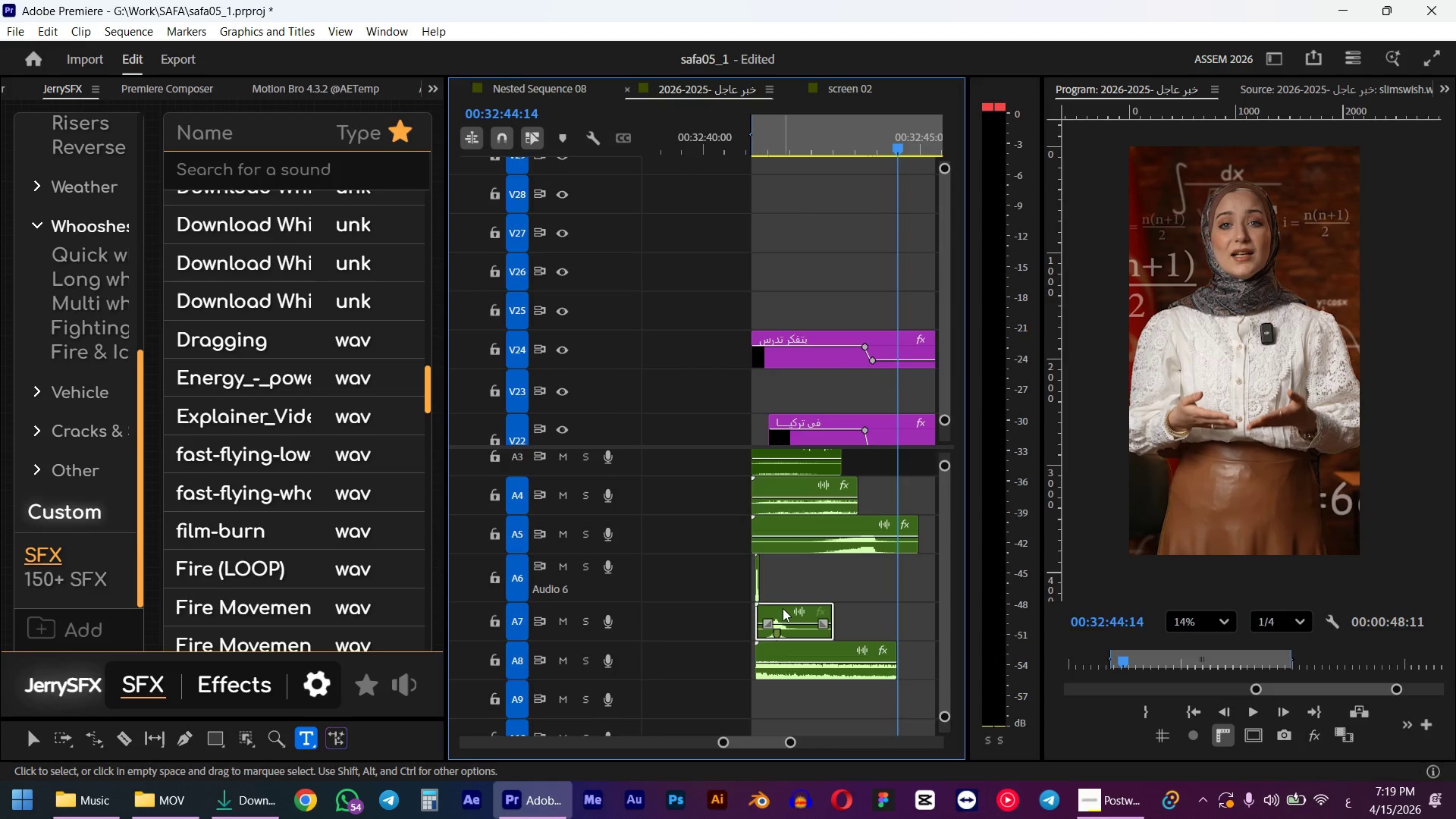 
key(Shift+ShiftLeft)
 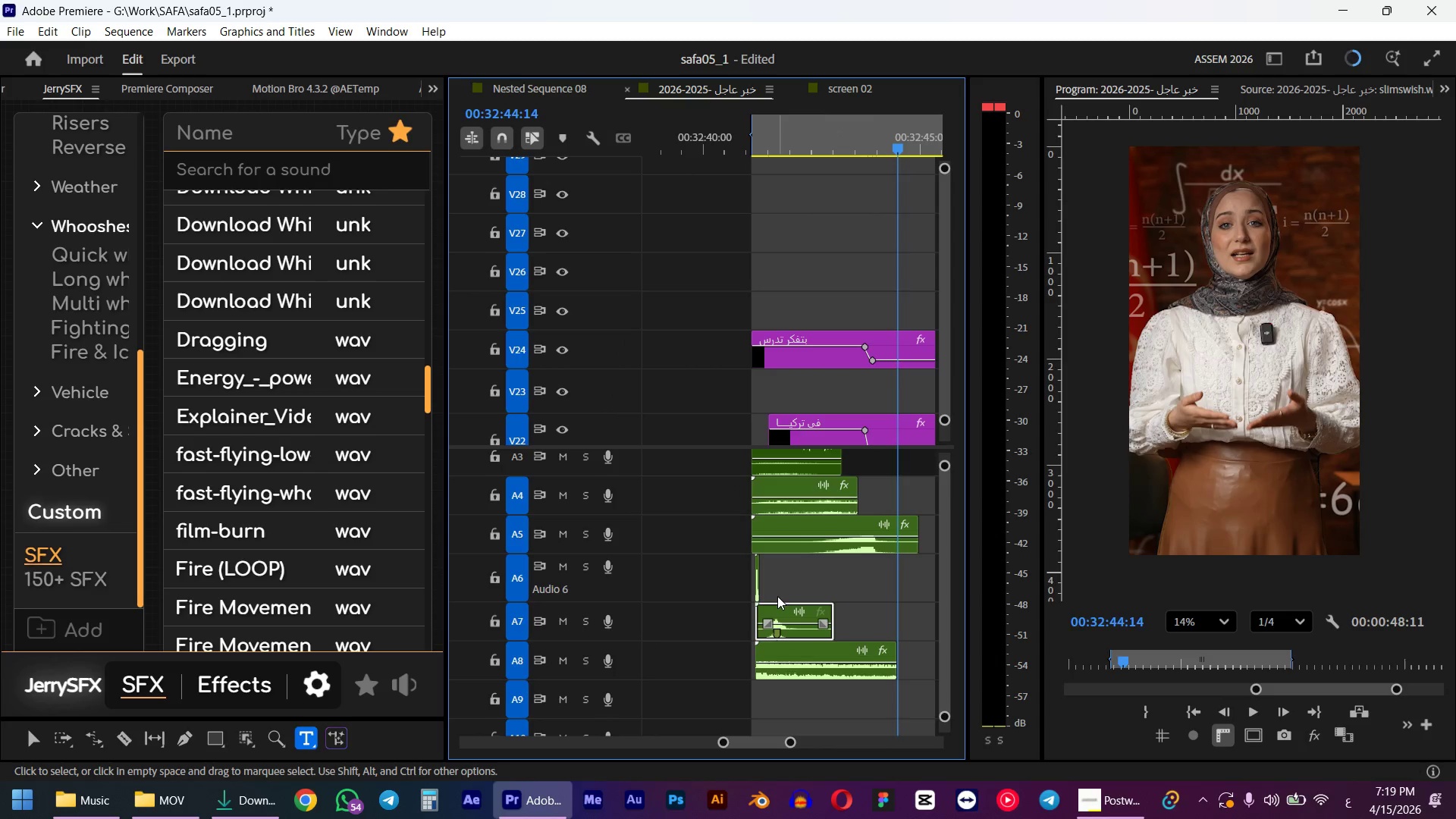 
key(G)
 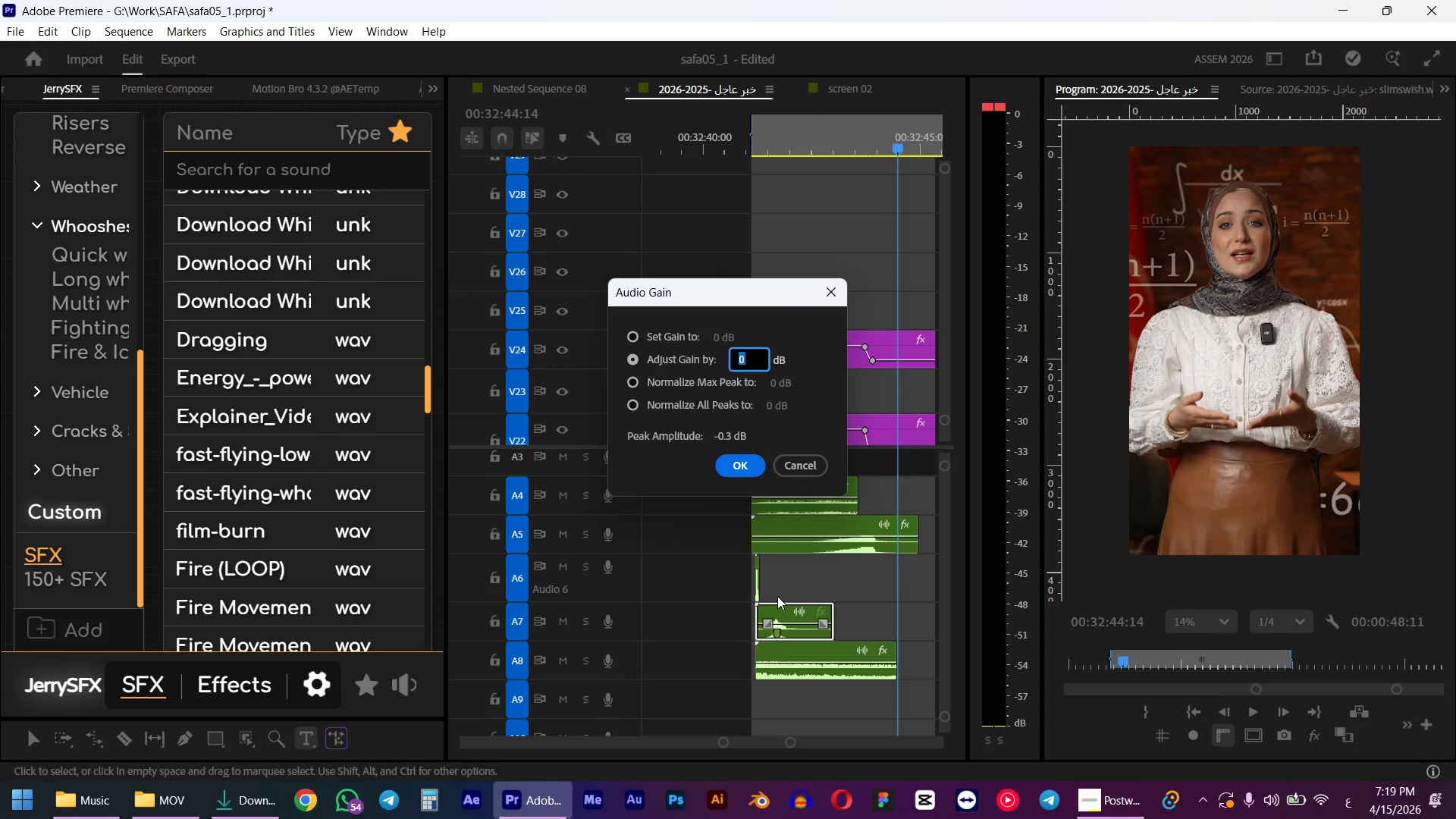 
key(NumpadSubtract)
 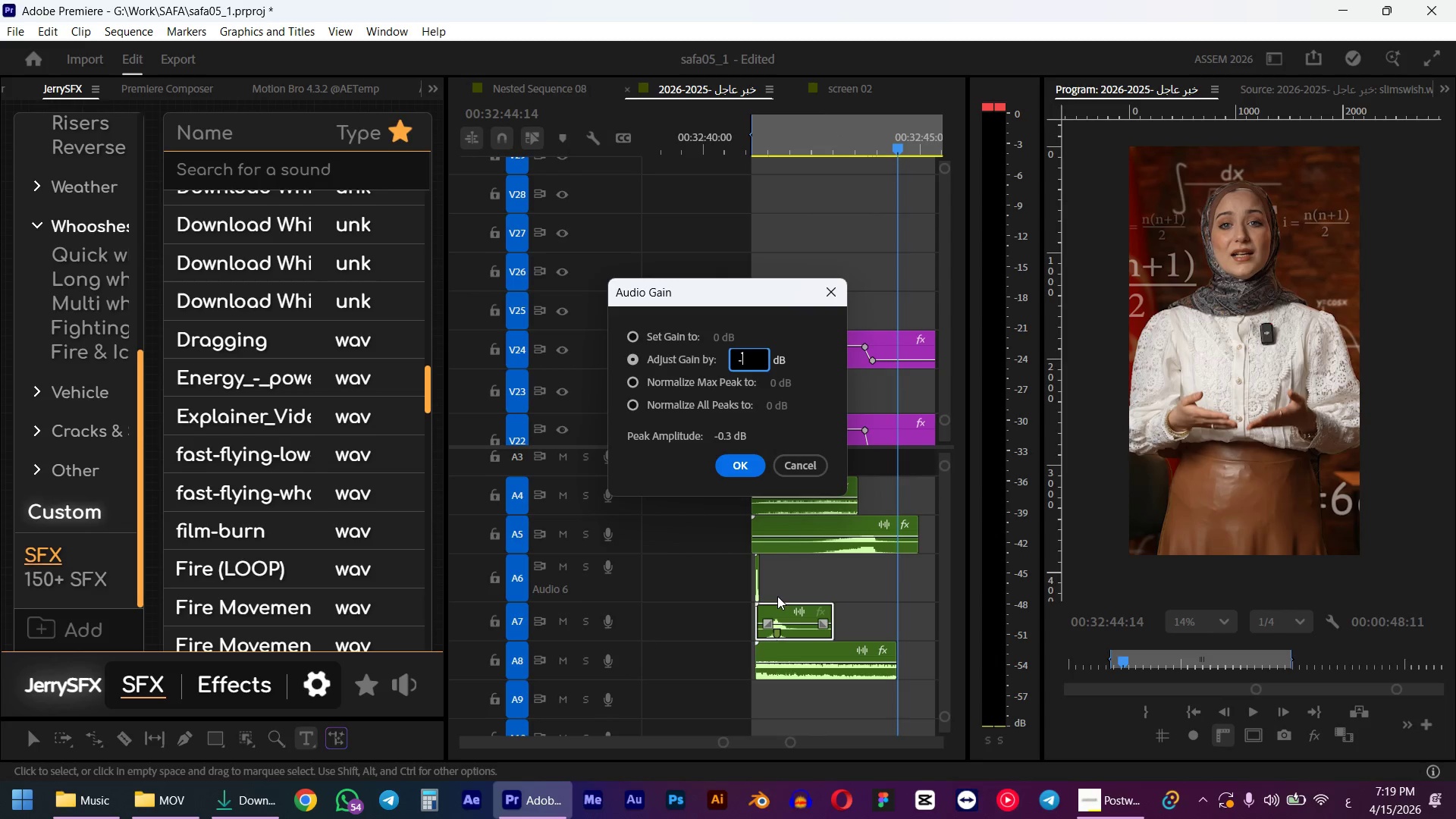 
key(Numpad8)
 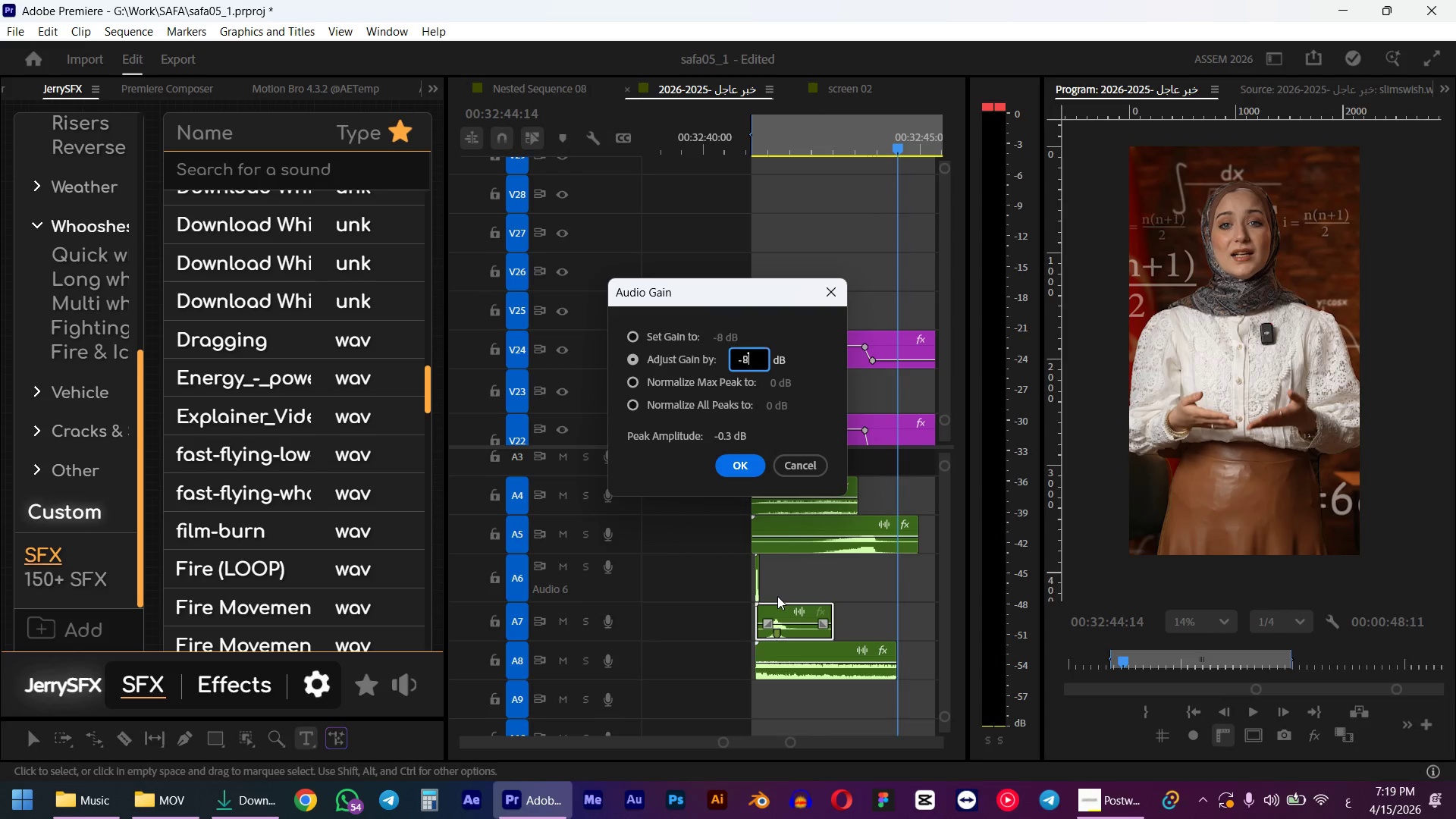 
key(NumpadAdd)
 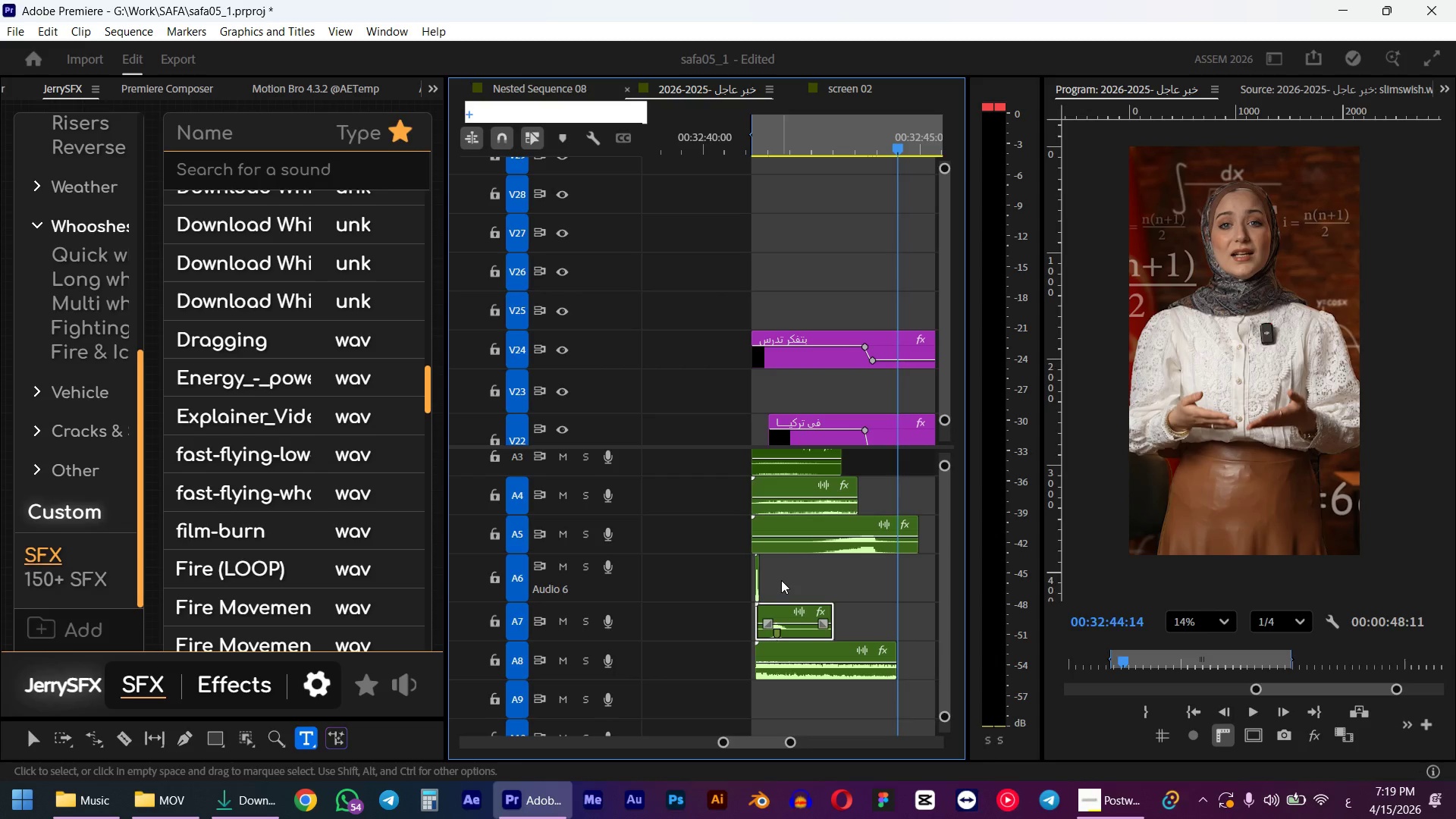 
left_click_drag(start_coordinate=[783, 576], to_coordinate=[739, 594])
 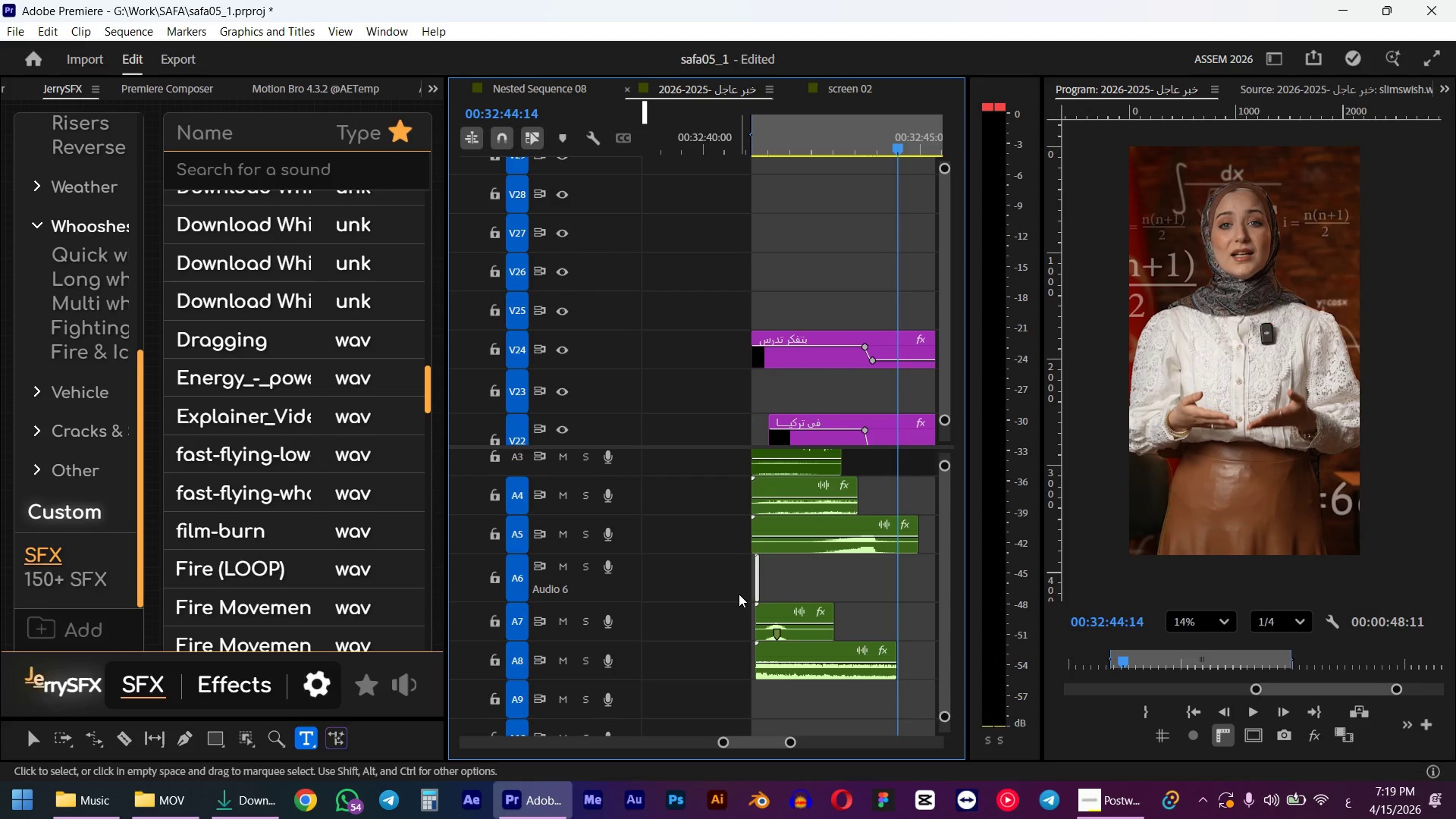 
key(G)
 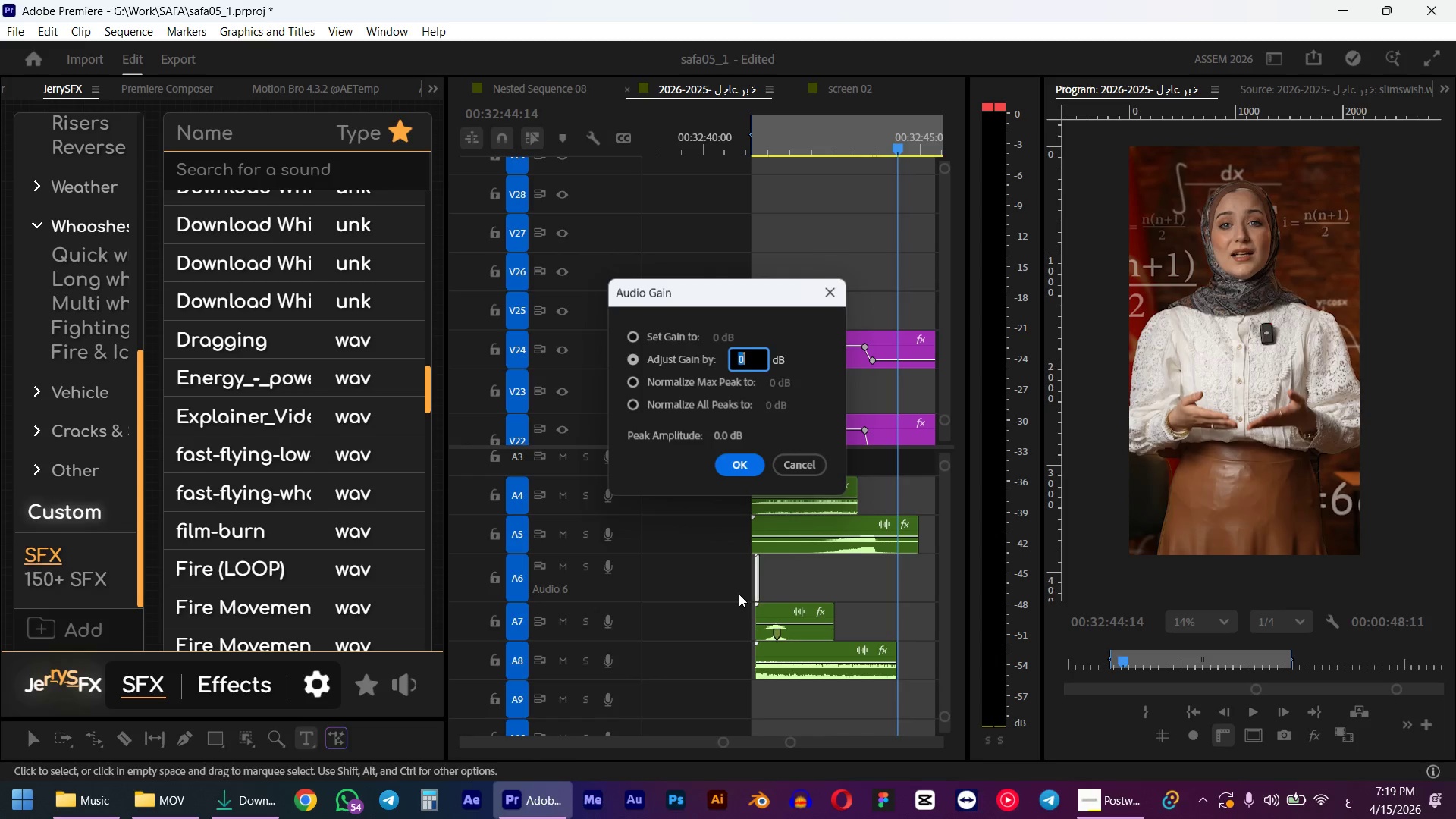 
key(NumpadSubtract)
 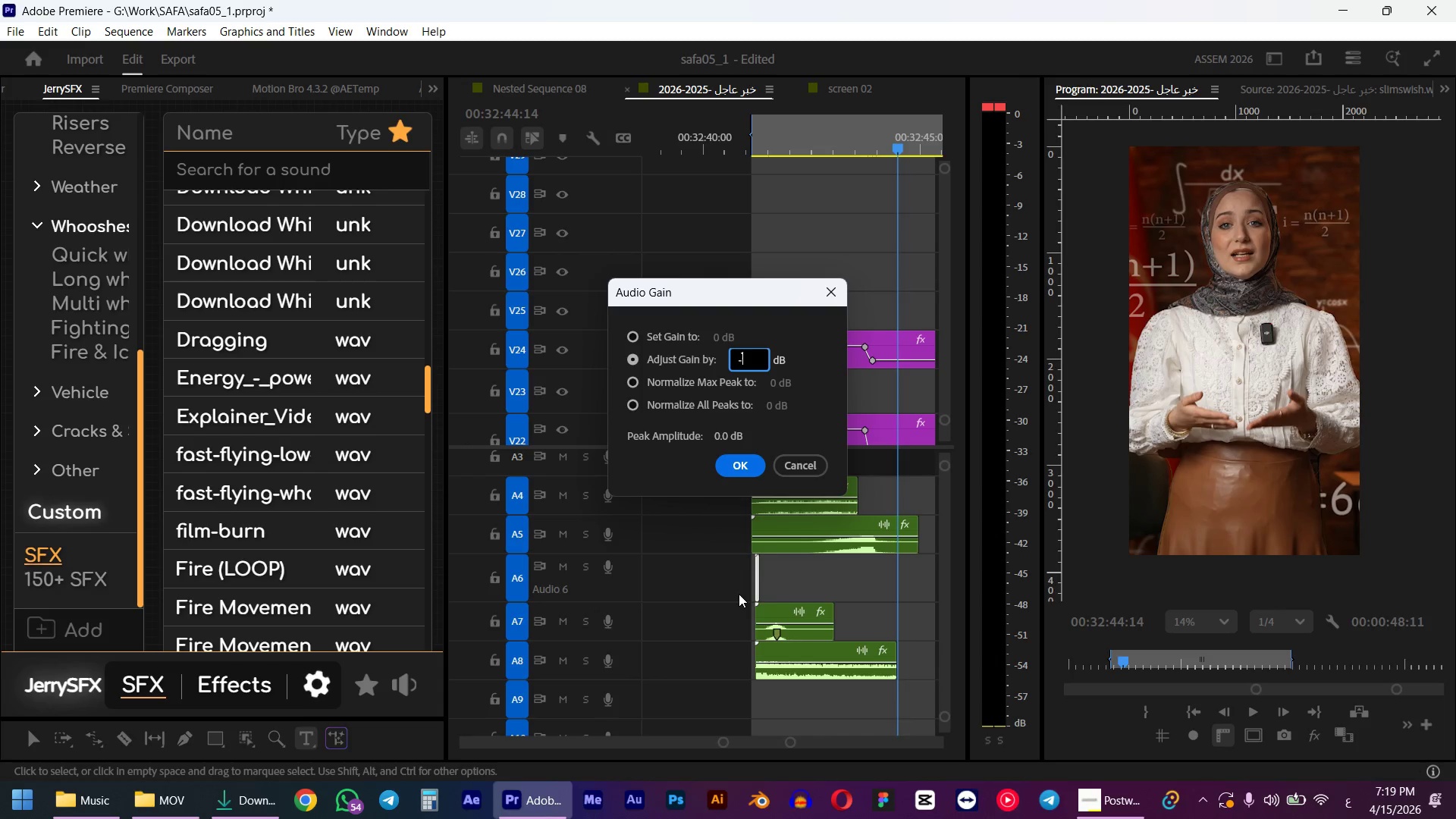 
key(Numpad5)
 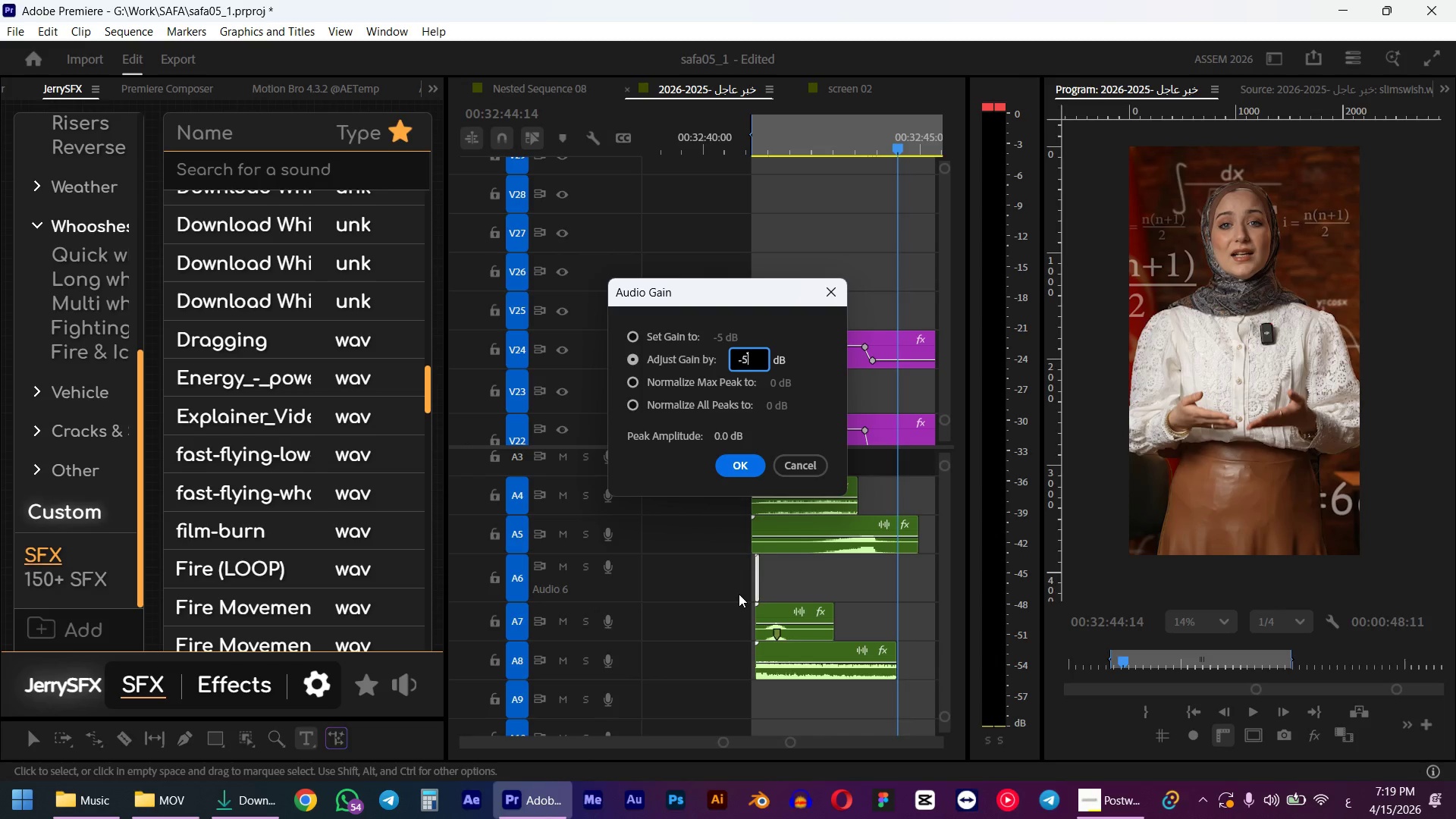 
key(NumpadEnter)
 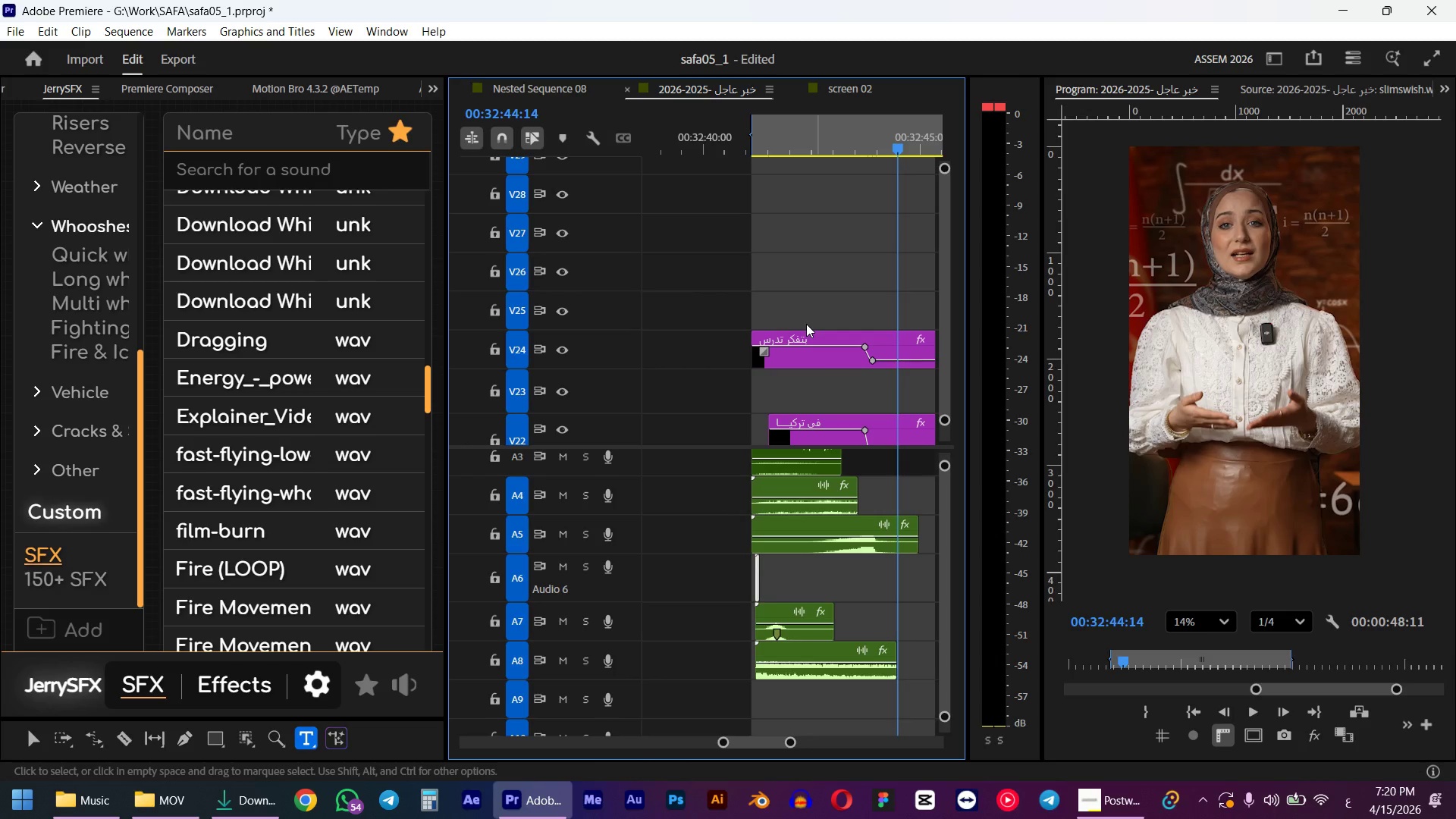 
left_click_drag(start_coordinate=[785, 147], to_coordinate=[748, 155])
 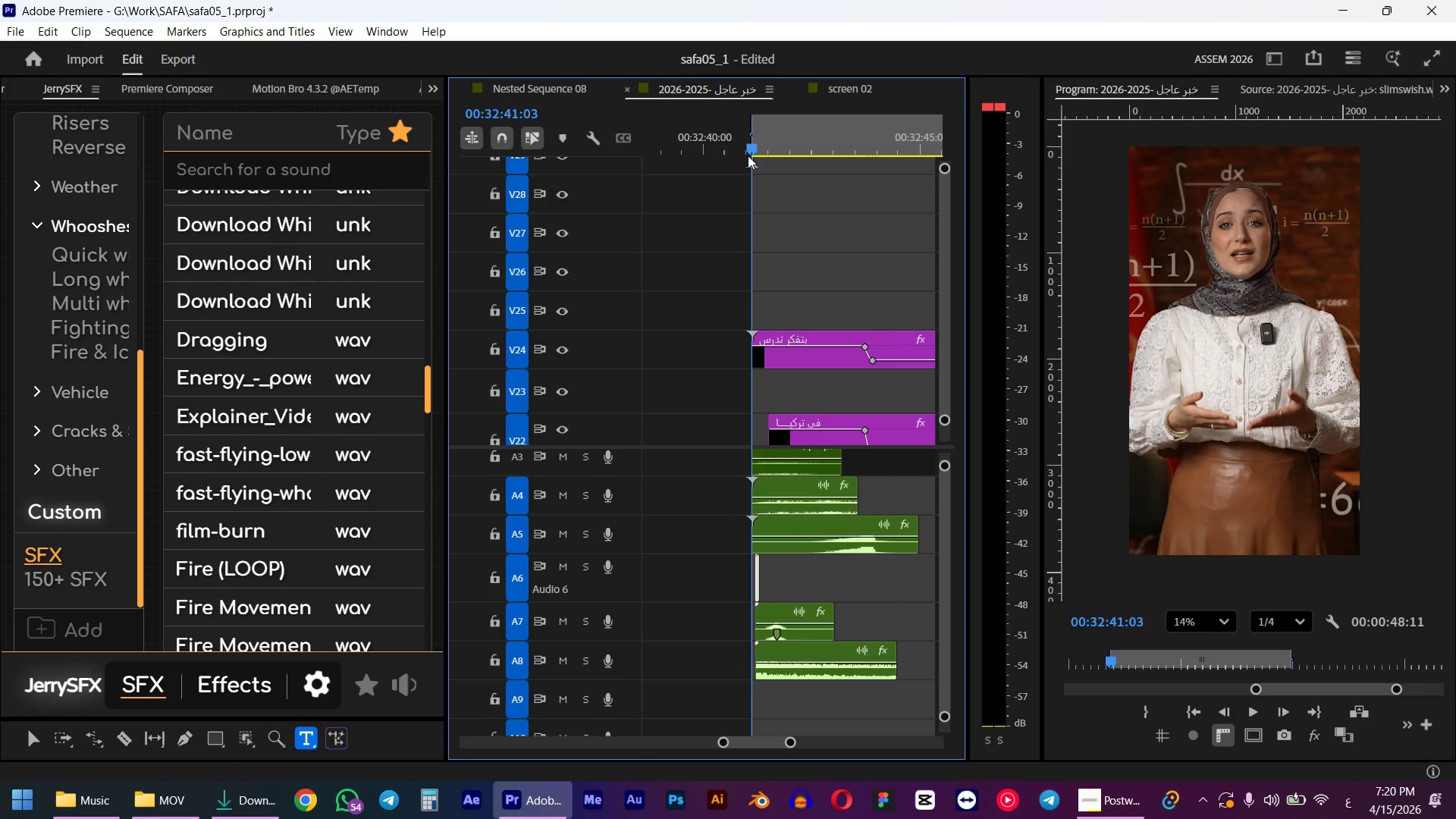 
hold_key(key=ShiftLeft, duration=0.62)
 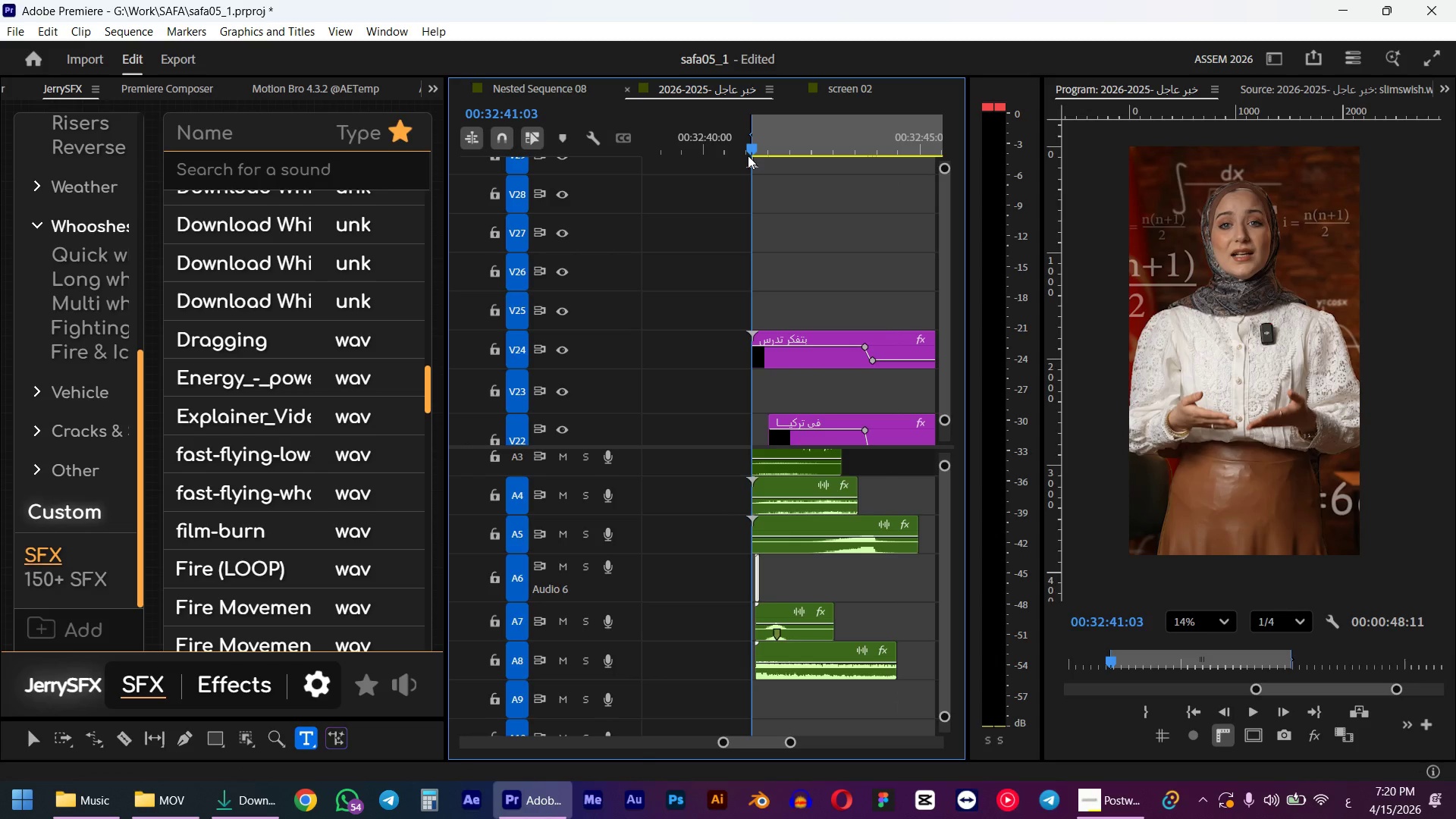 
key(Space)
 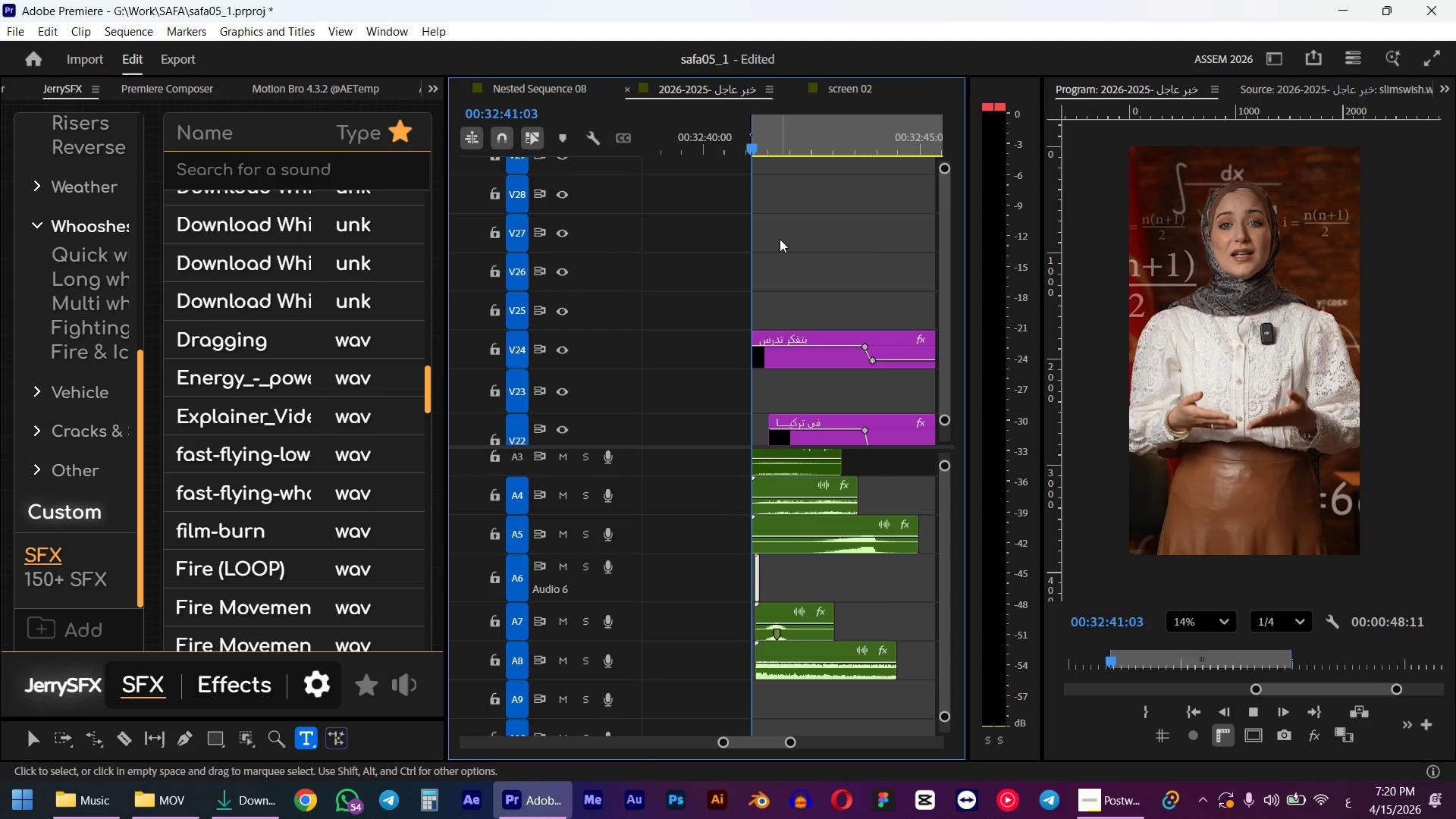 
key(Space)
 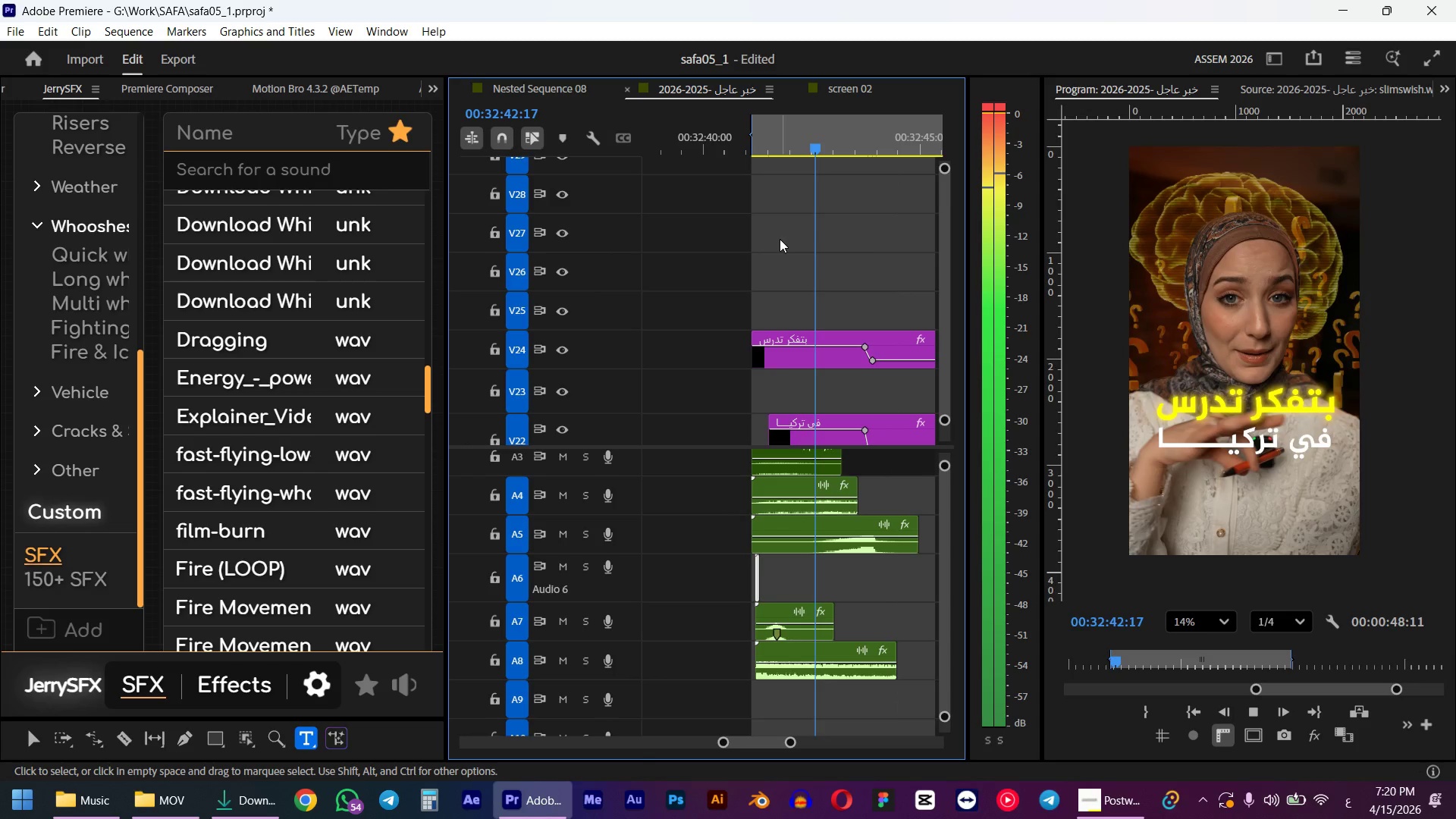 
hold_key(key=AltLeft, duration=1.45)
scroll: coordinate [802, 381], scroll_direction: up, amount: 8.0
 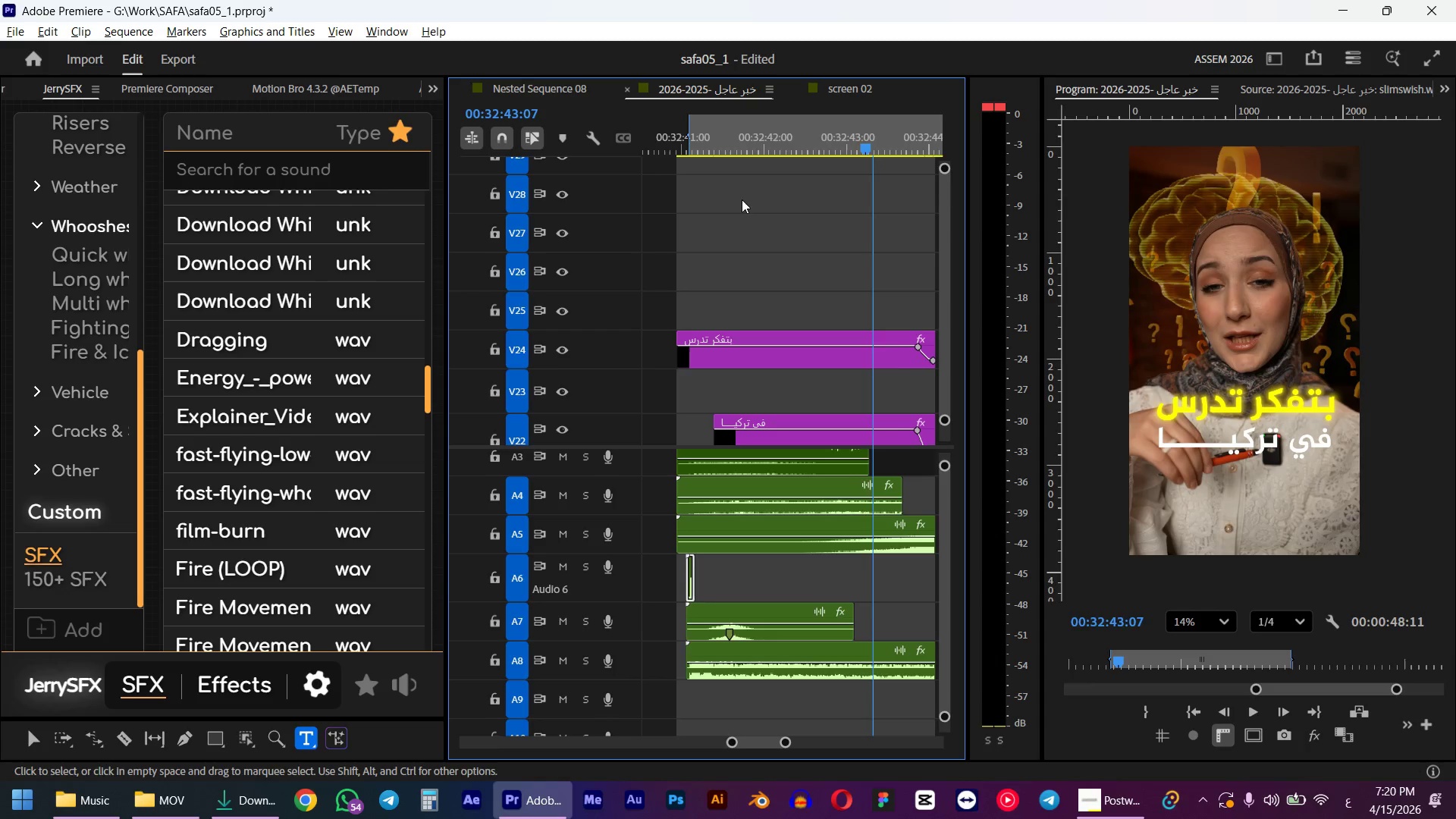 
left_click_drag(start_coordinate=[723, 146], to_coordinate=[703, 148])
 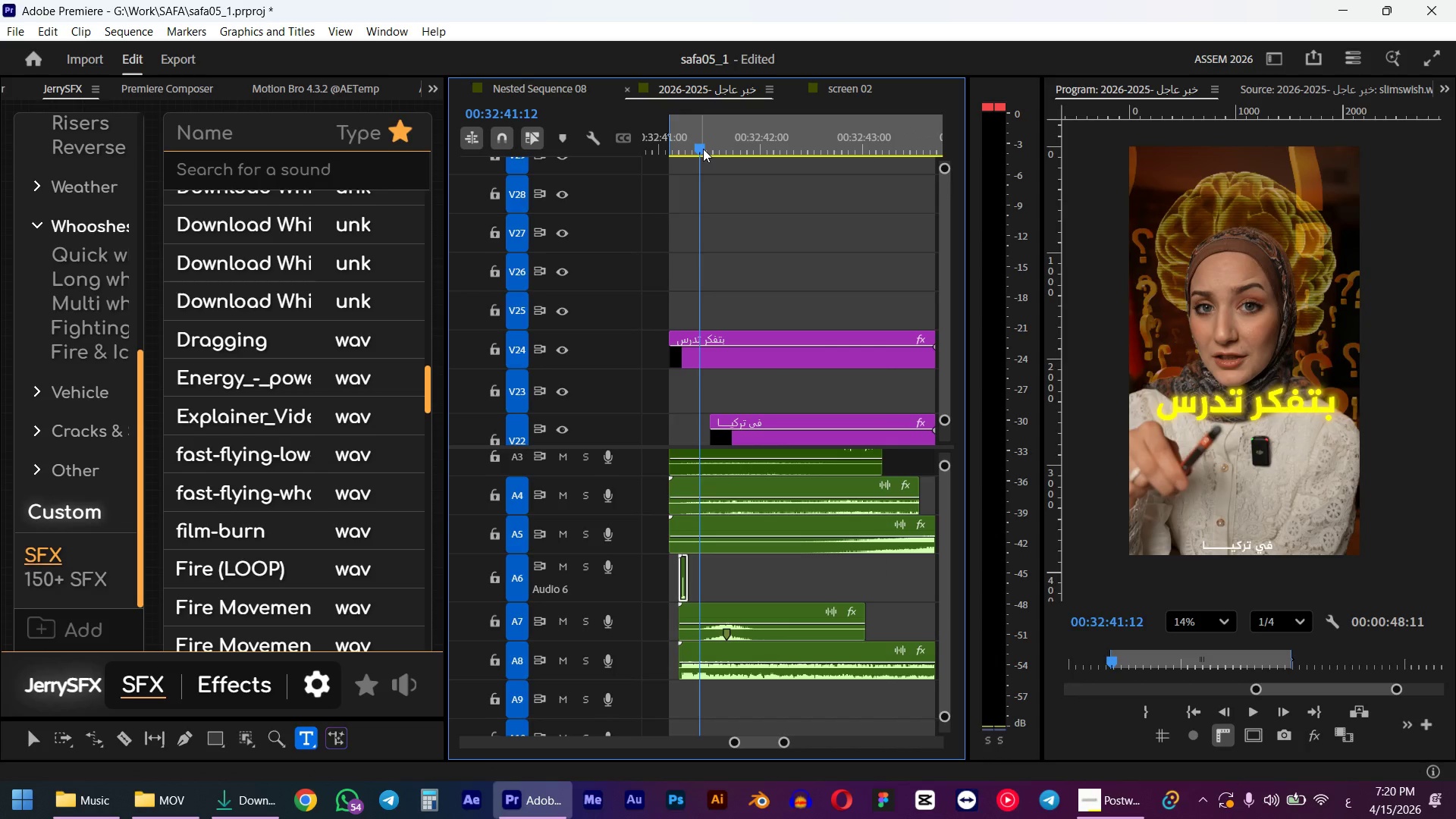 
left_click_drag(start_coordinate=[771, 618], to_coordinate=[752, 618])
 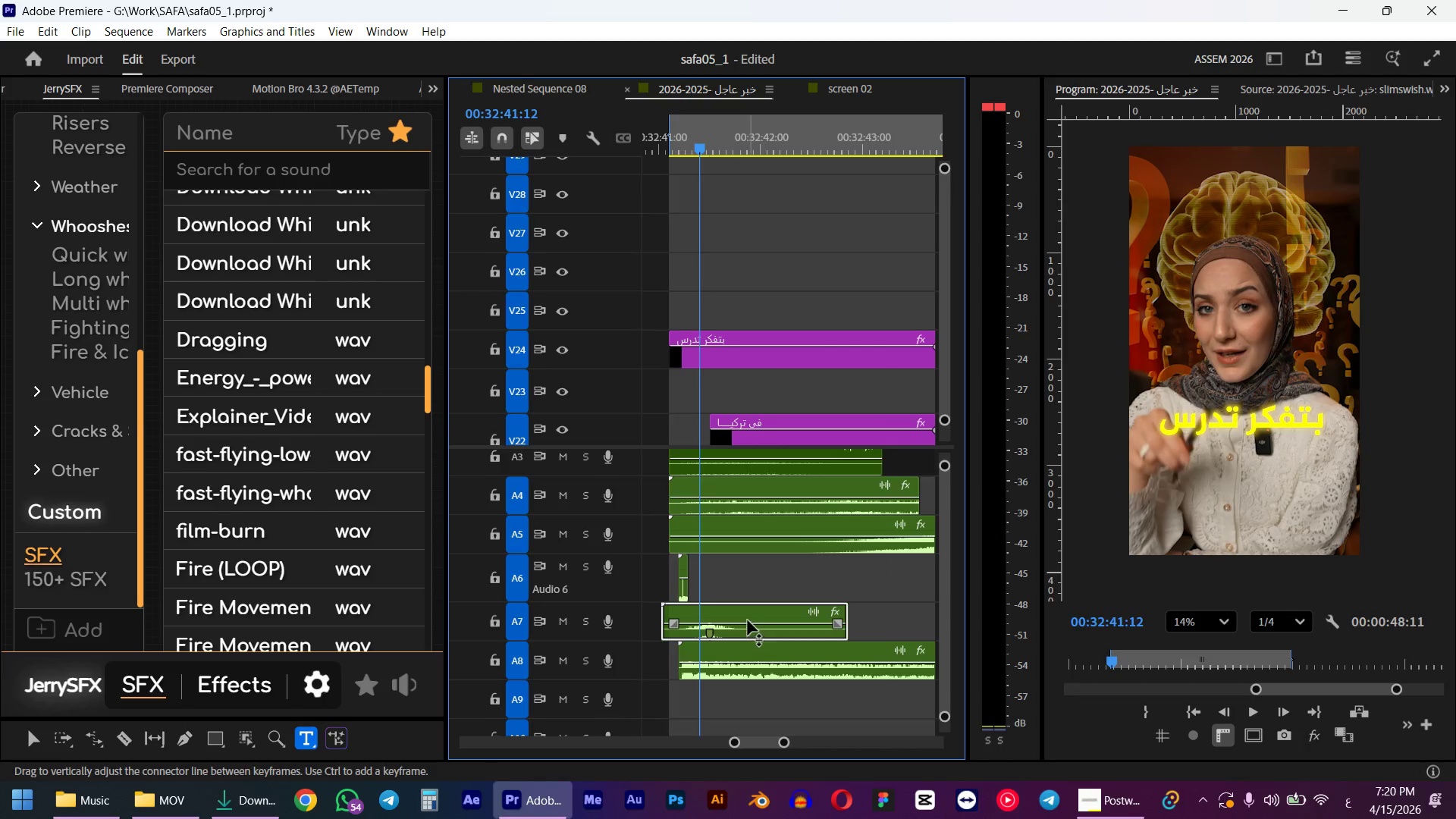 
left_click_drag(start_coordinate=[739, 615], to_coordinate=[733, 615])
 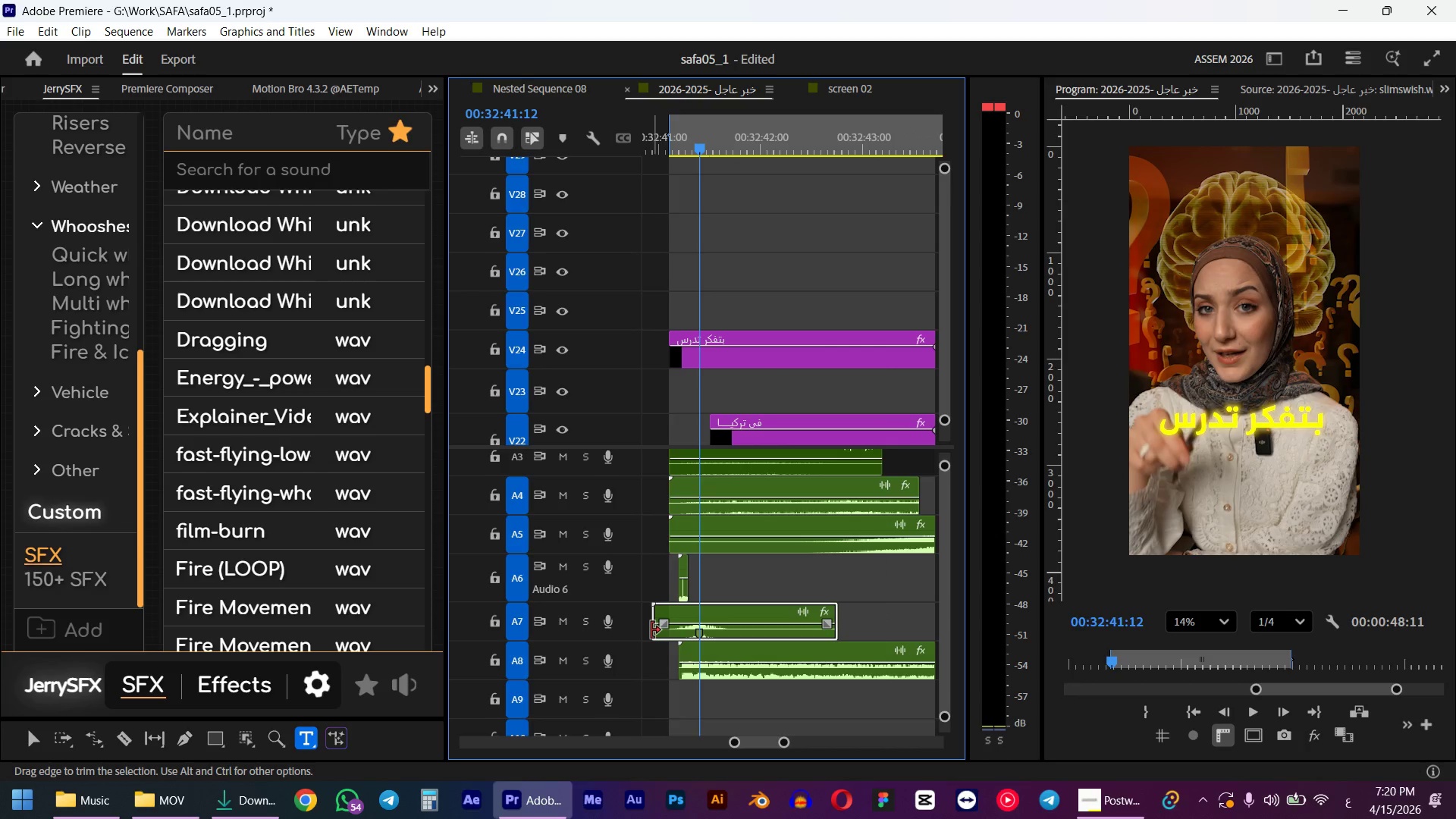 
left_click_drag(start_coordinate=[651, 630], to_coordinate=[707, 626])
 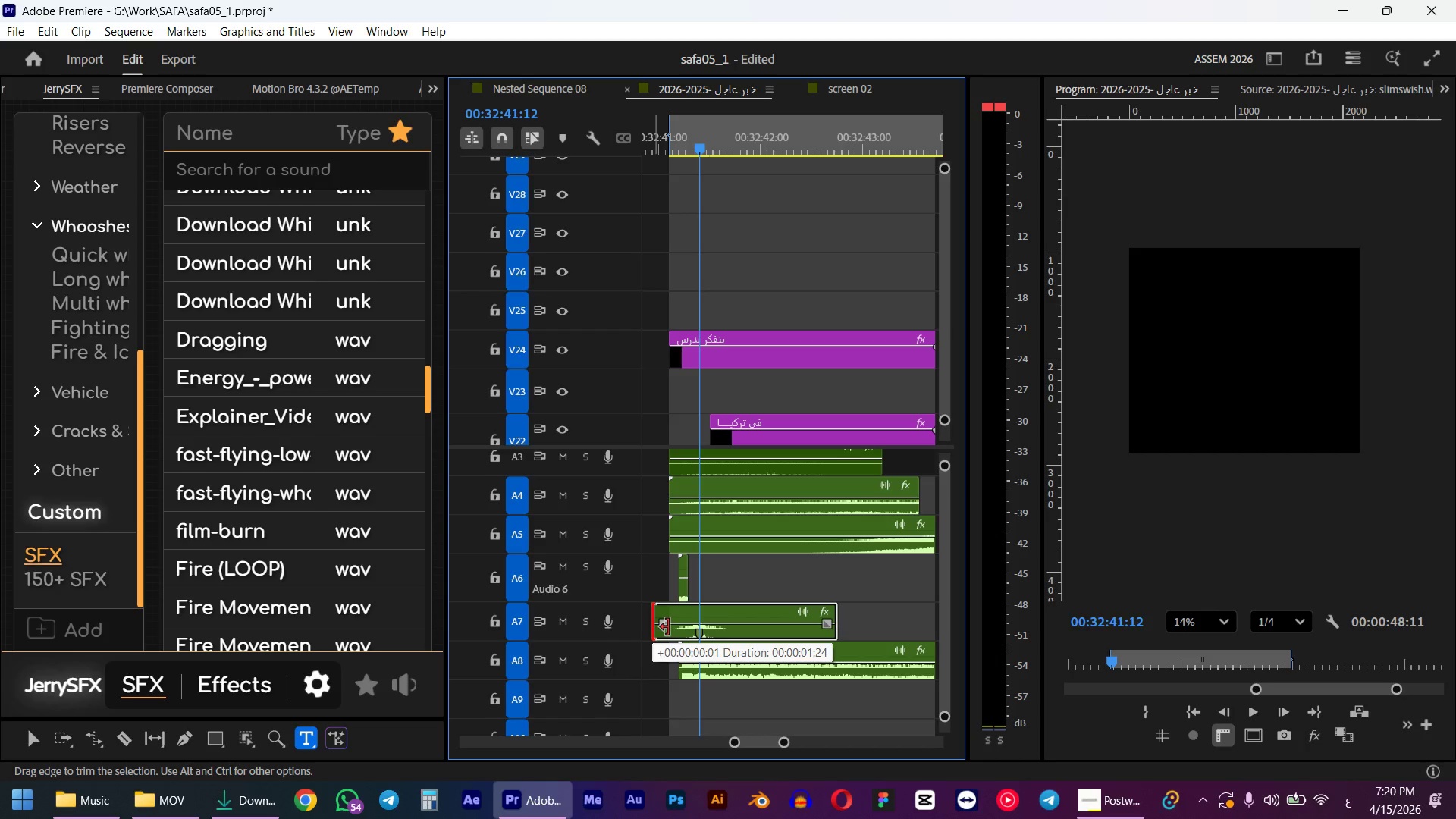 
left_click_drag(start_coordinate=[764, 649], to_coordinate=[744, 651])
 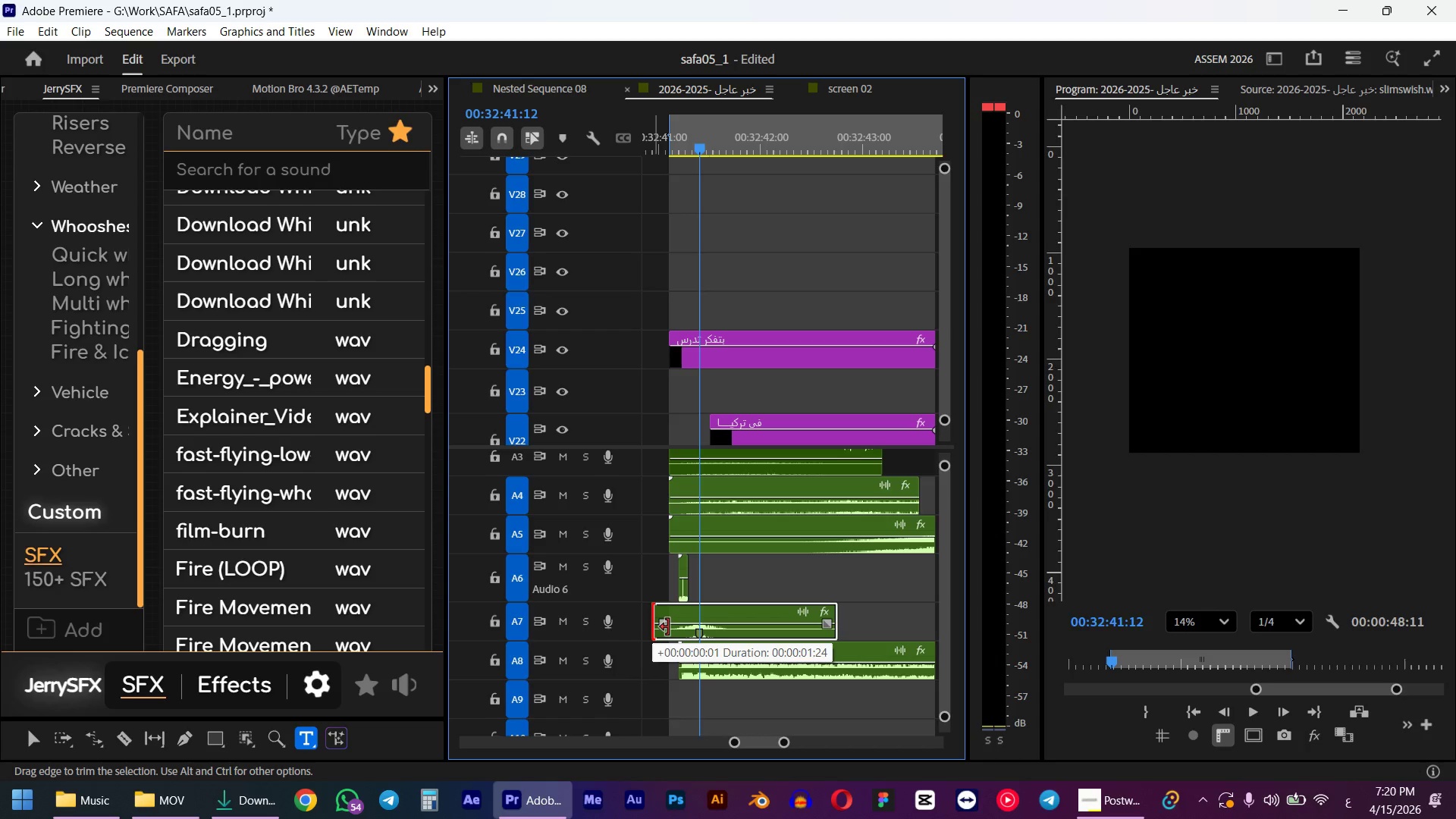 
left_click_drag(start_coordinate=[739, 133], to_coordinate=[707, 146])
 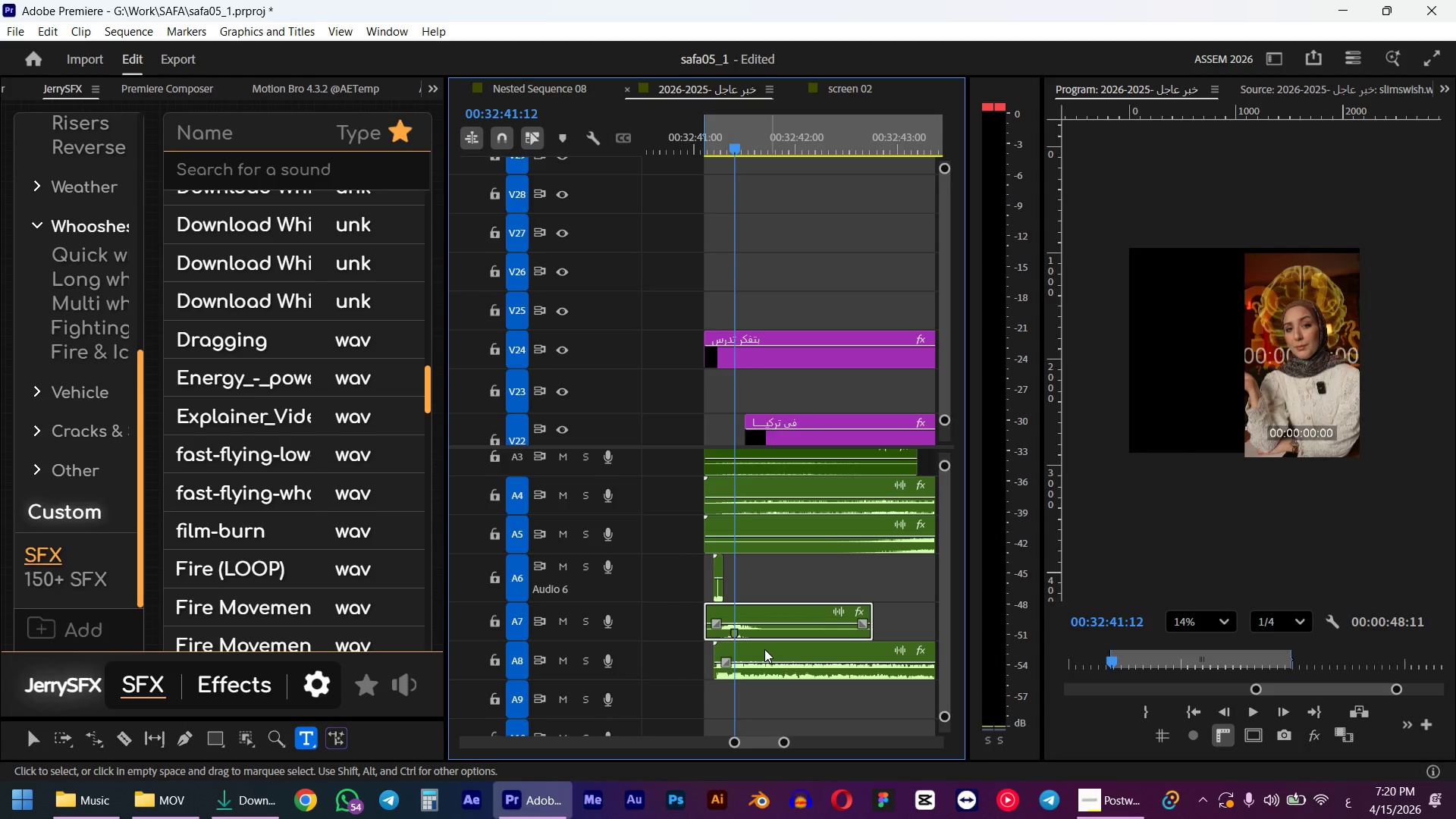 
hold_key(key=ShiftLeft, duration=1.95)
 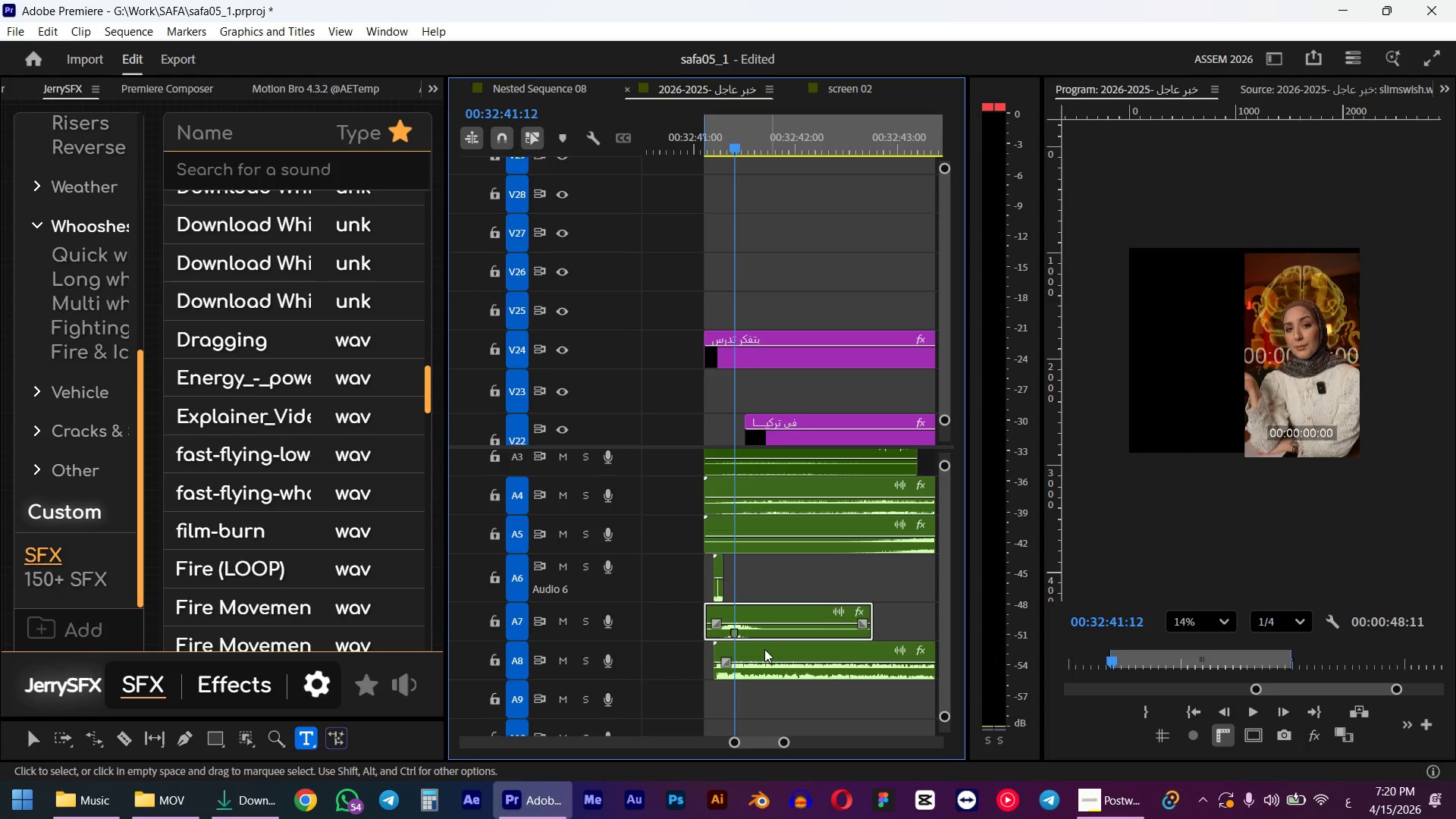 
key(Space)
 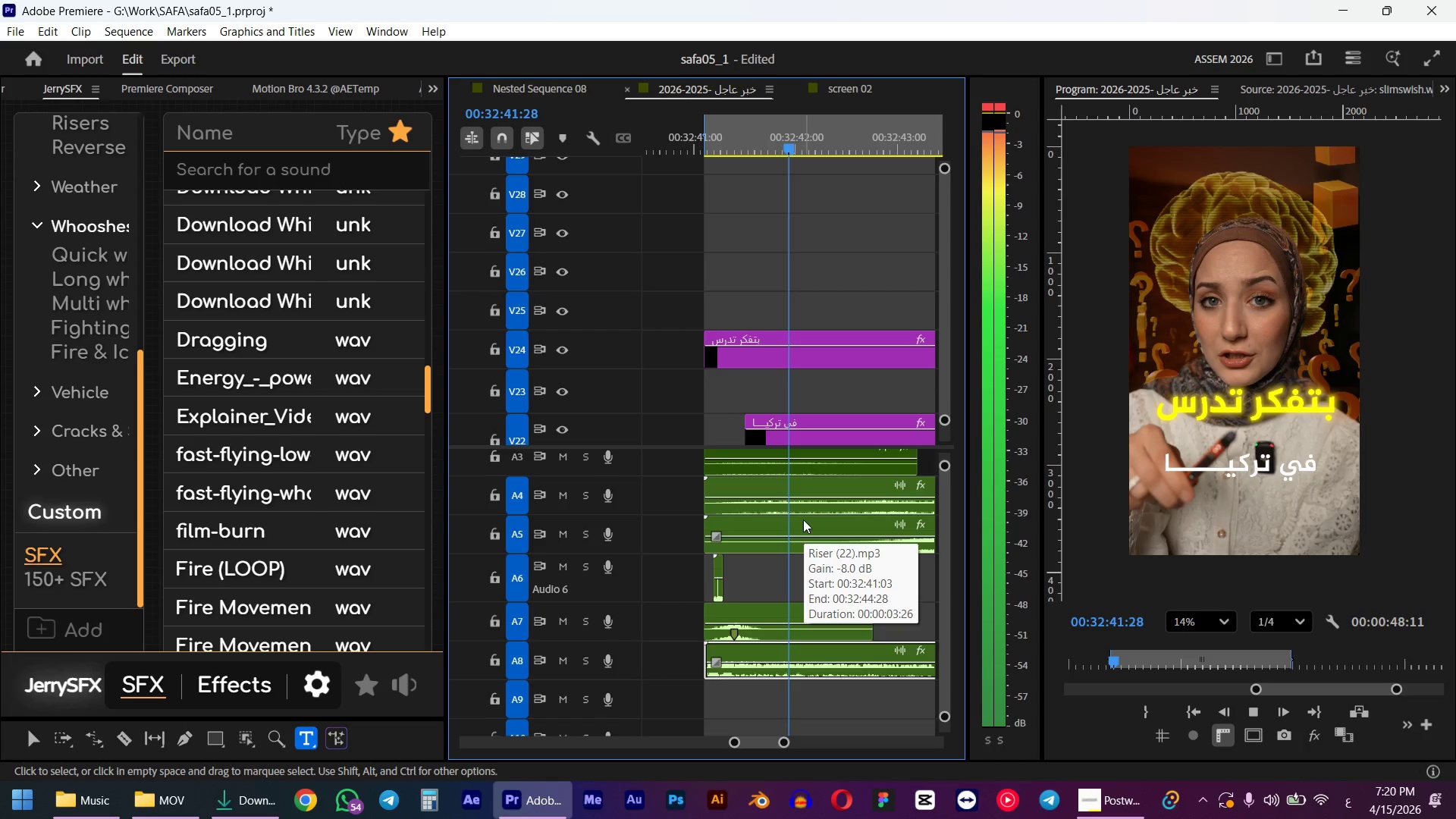 
key(Space)
 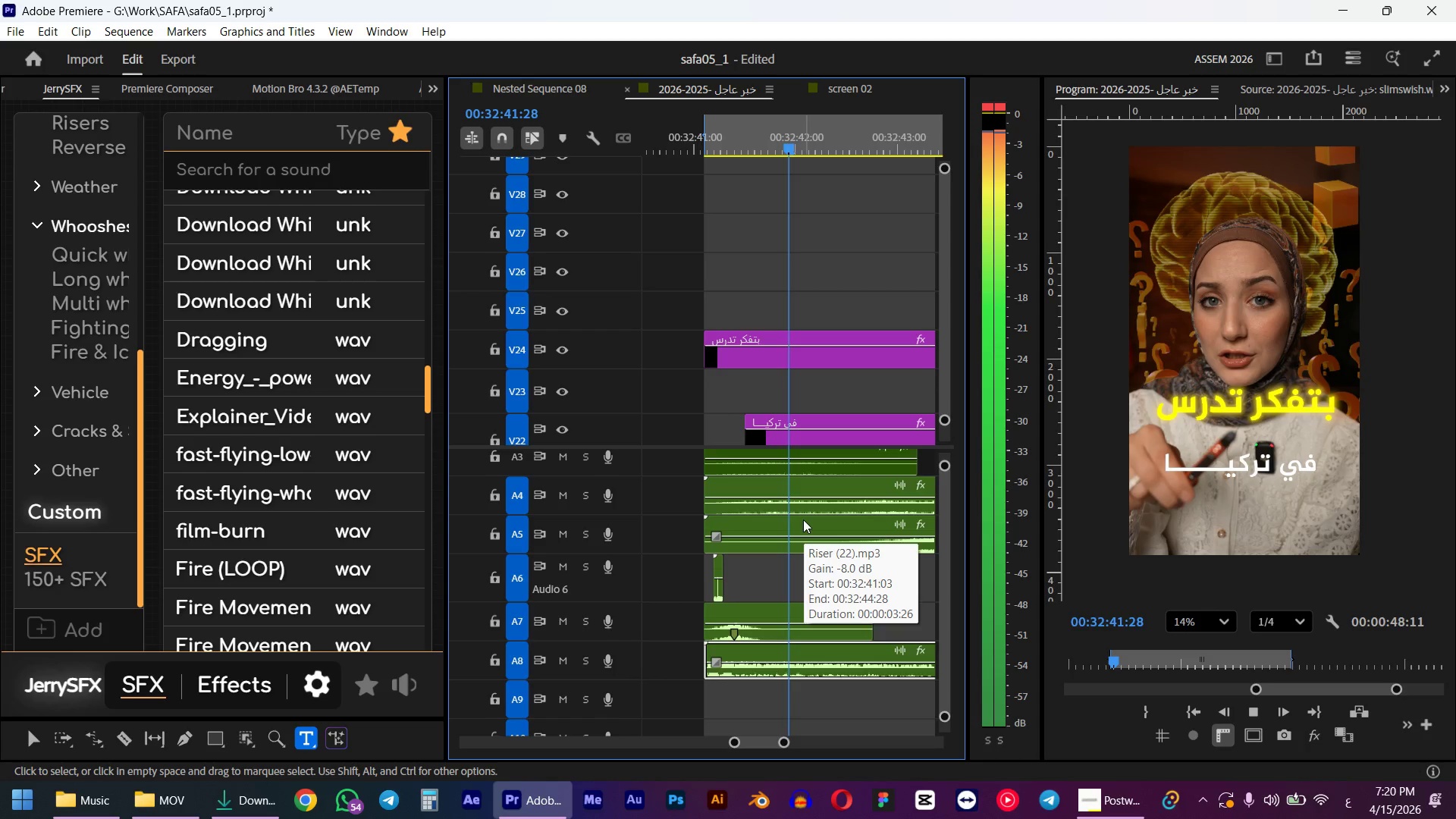 
left_click([732, 138])
 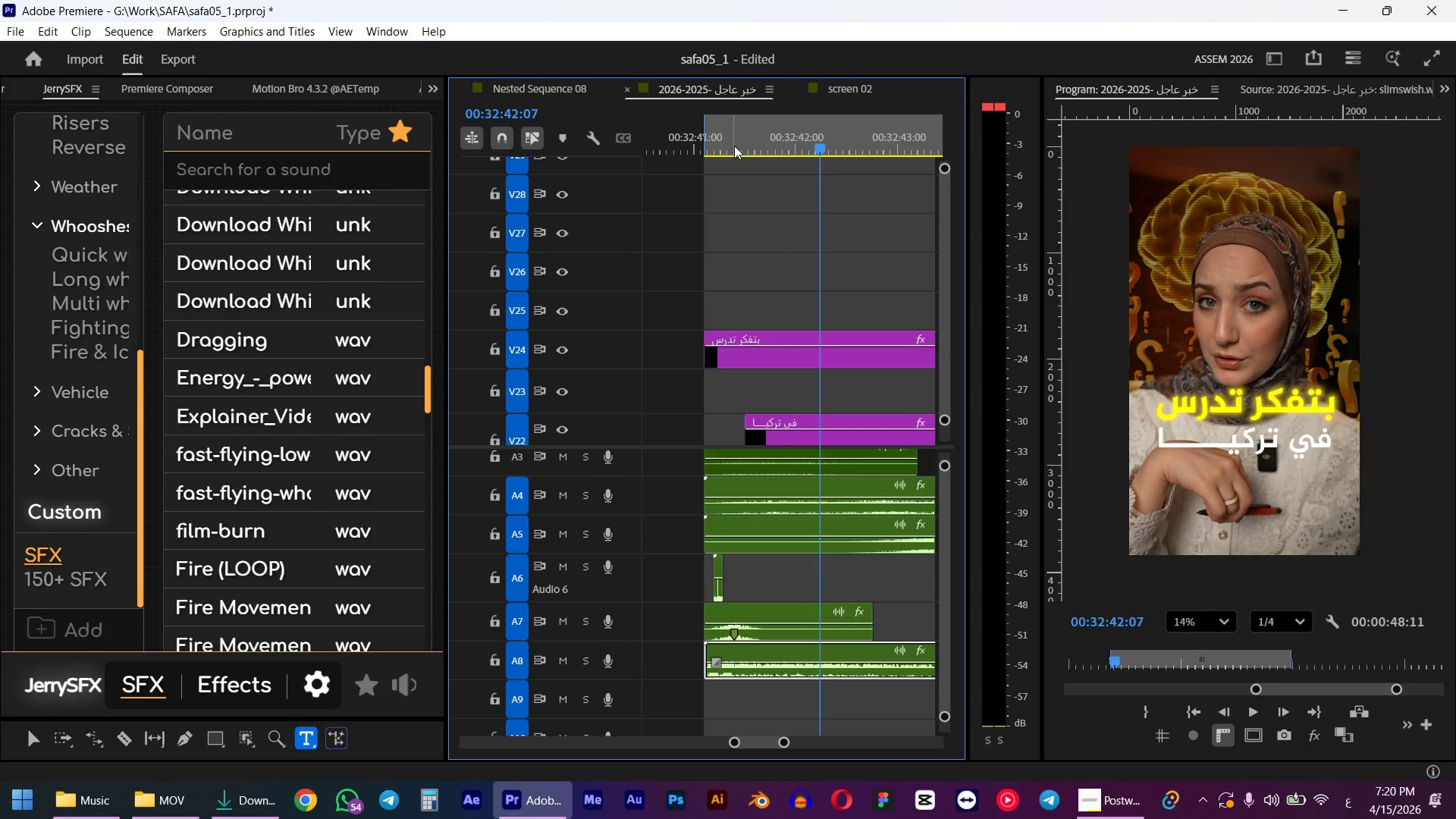 
left_click_drag(start_coordinate=[729, 144], to_coordinate=[712, 151])
 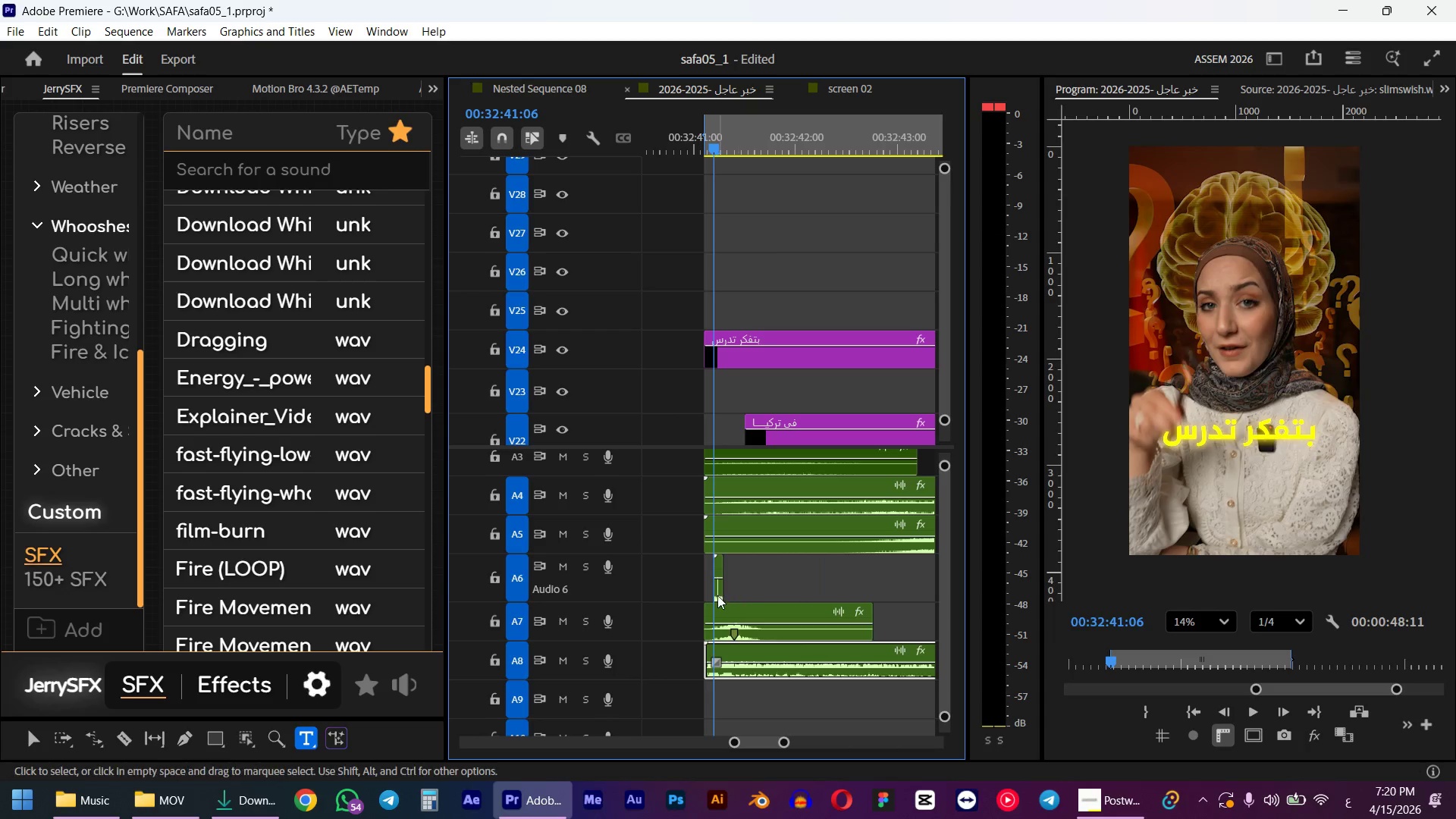 
left_click([717, 595])
 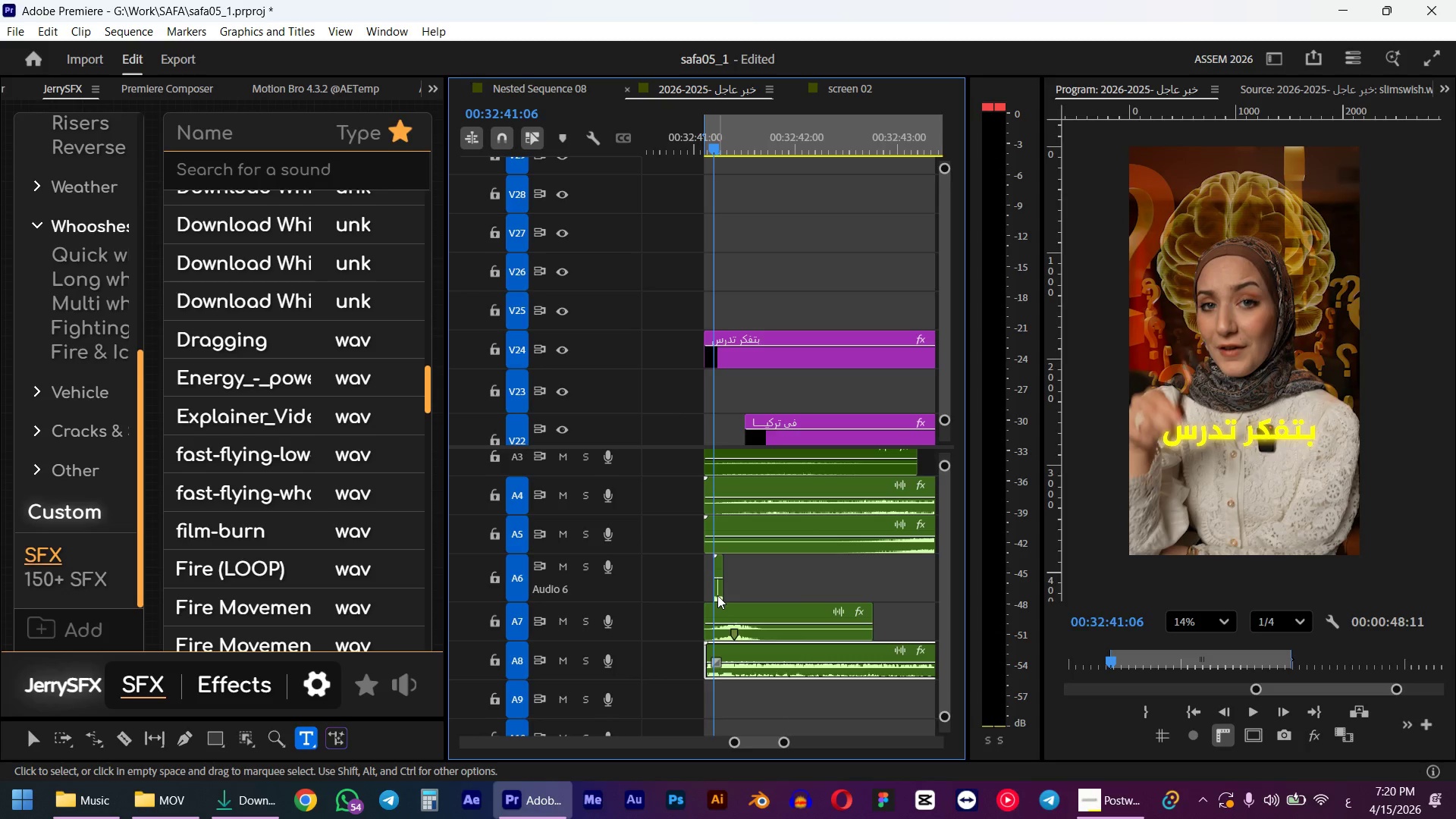 
hold_key(key=G, duration=27.55)
 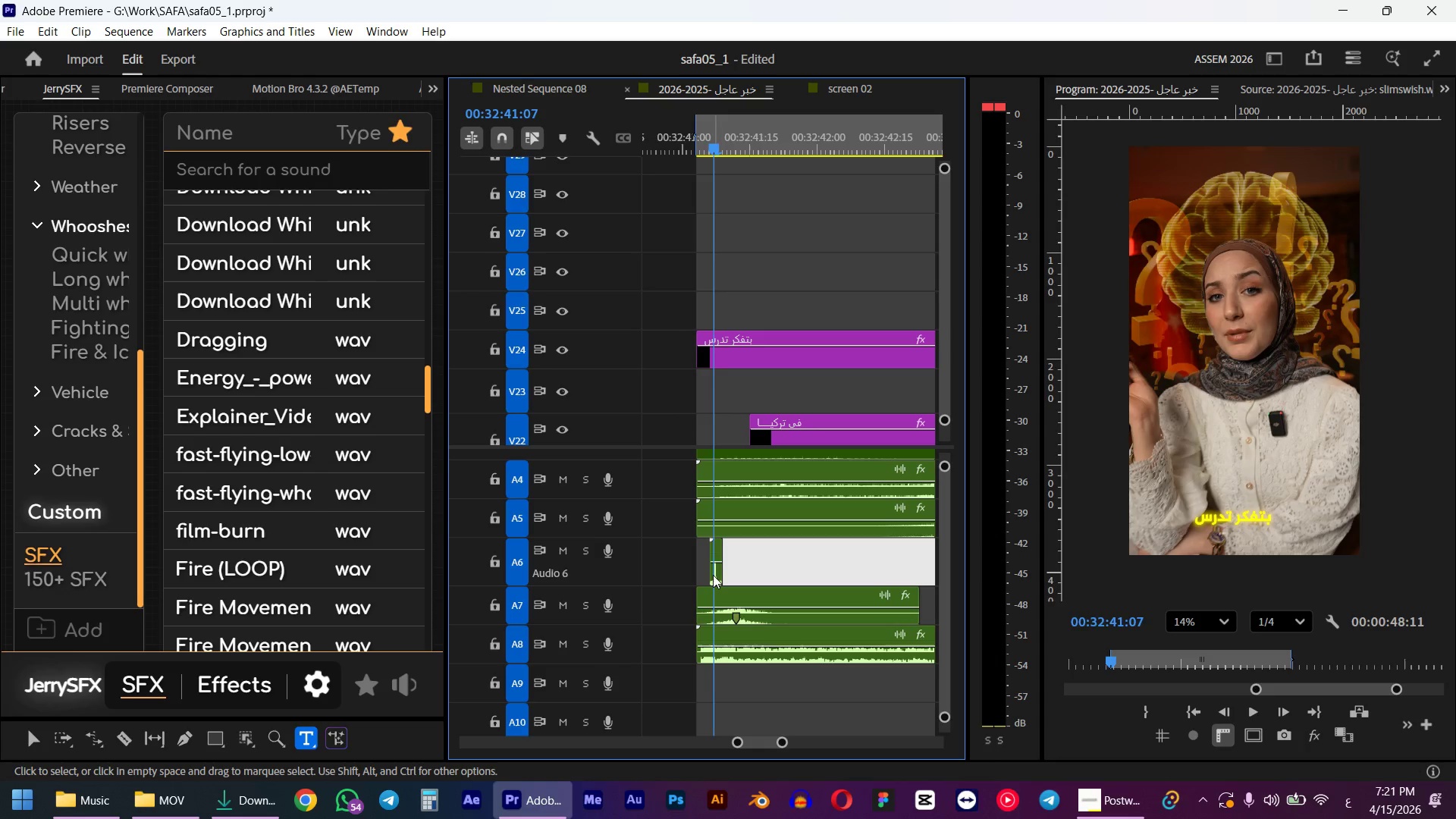 
key(Numpad0)
 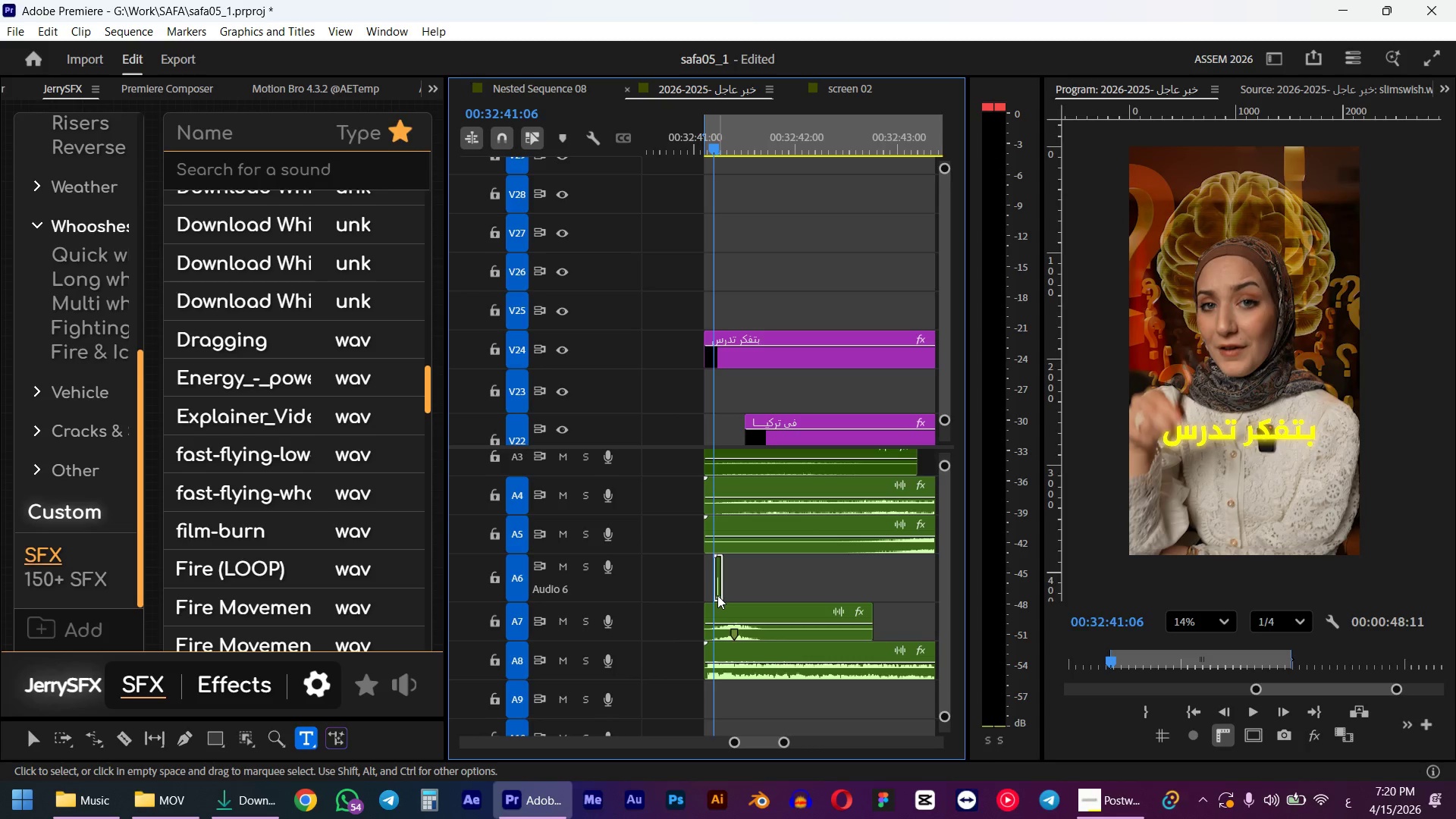 
key(NumpadEnter)
 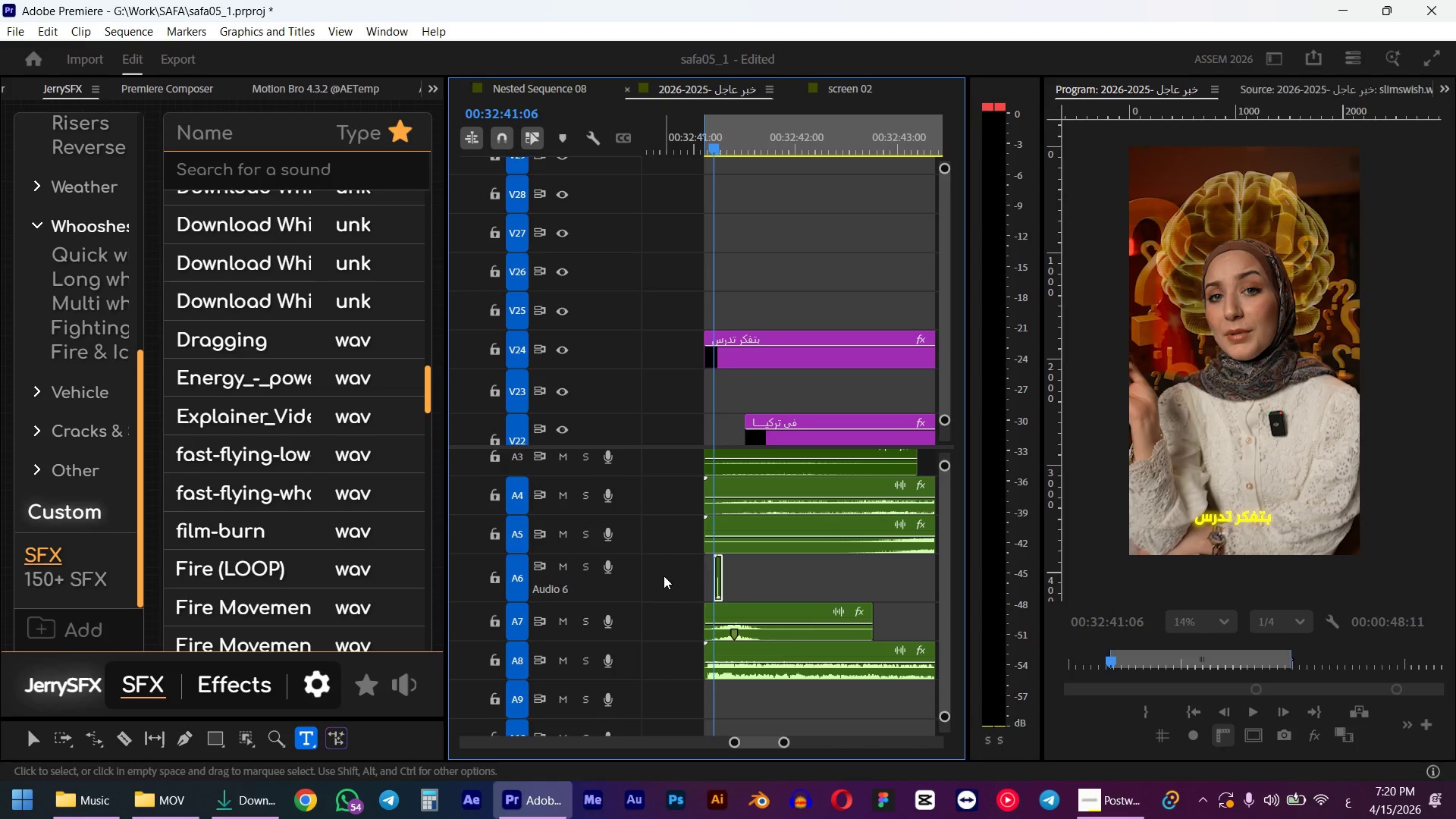 
key(Space)
 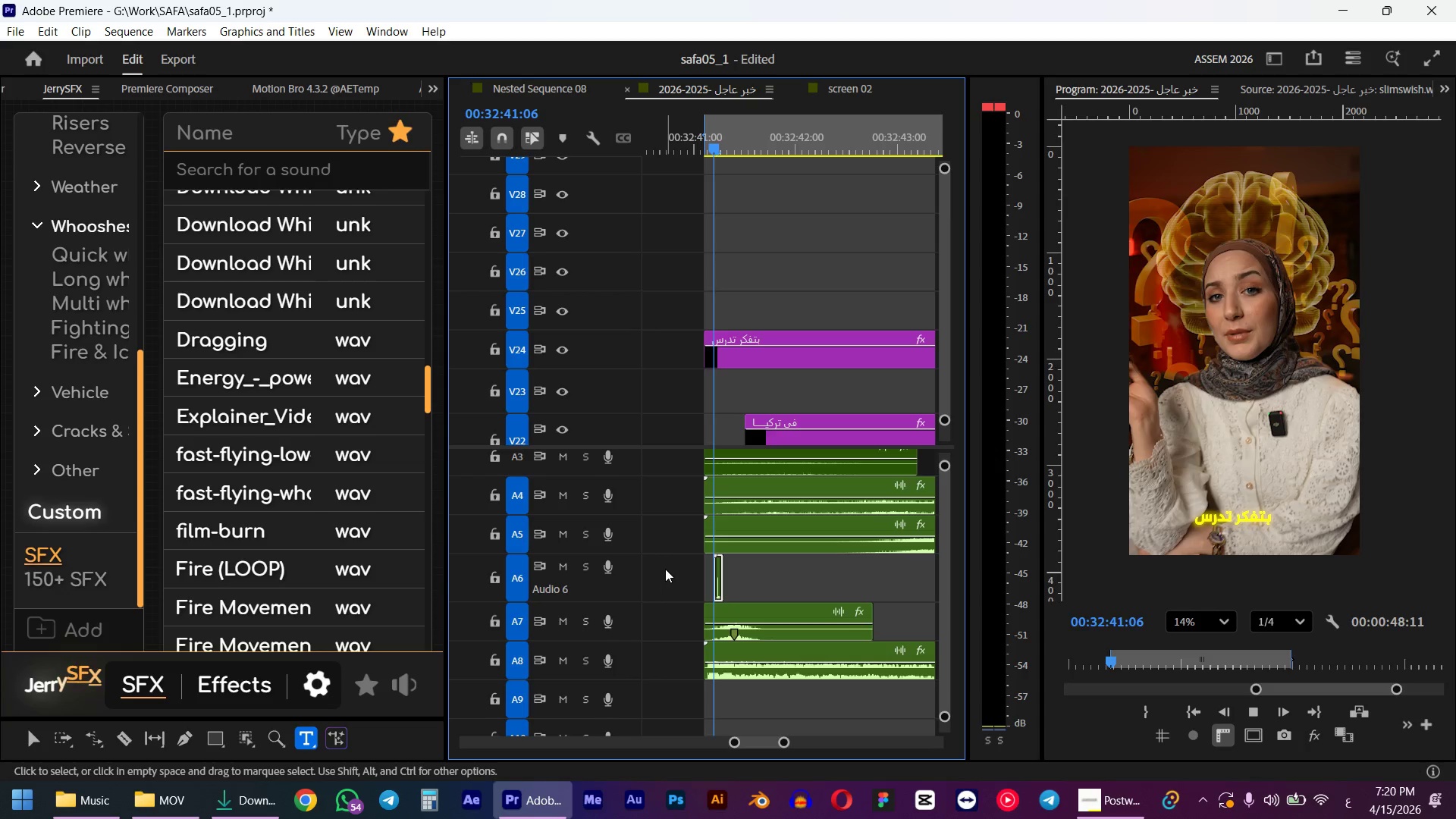 
key(Space)
 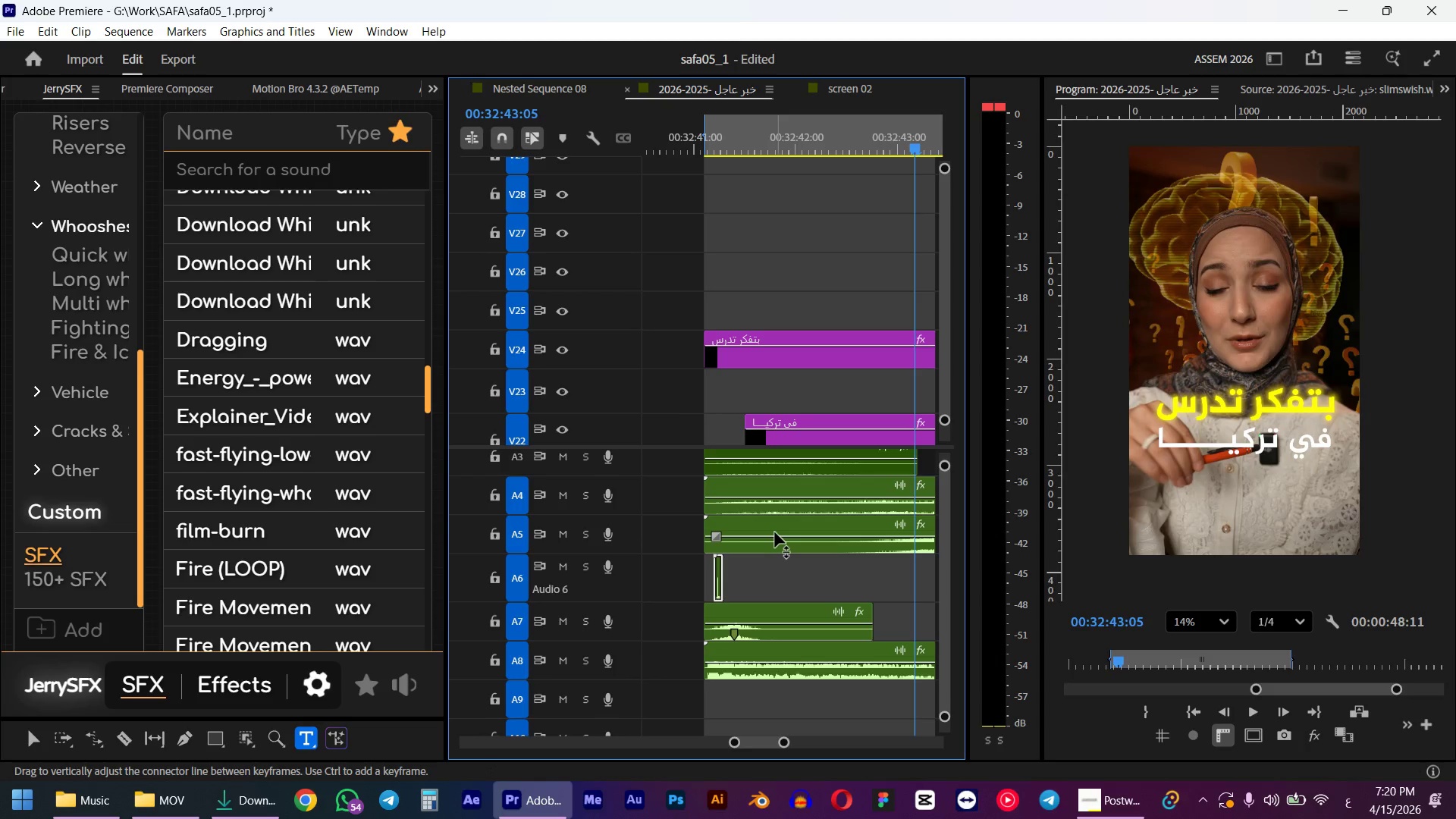 
hold_key(key=AltLeft, duration=1.66)
scroll: coordinate [775, 532], scroll_direction: down, amount: 6.0
 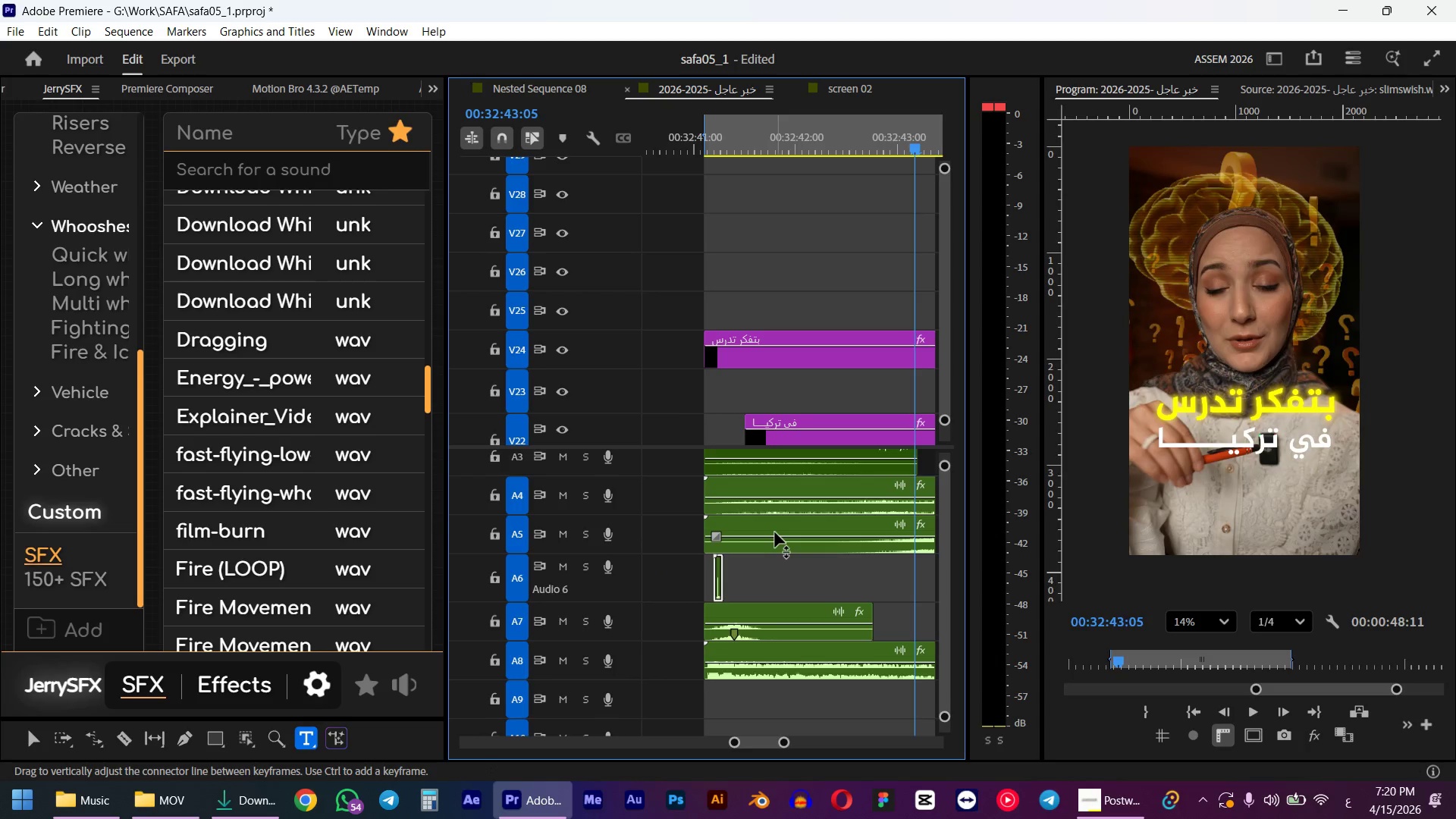 
hold_key(key=ControlLeft, duration=1.98)
scroll: coordinate [598, 624], scroll_direction: up, amount: 15.0
 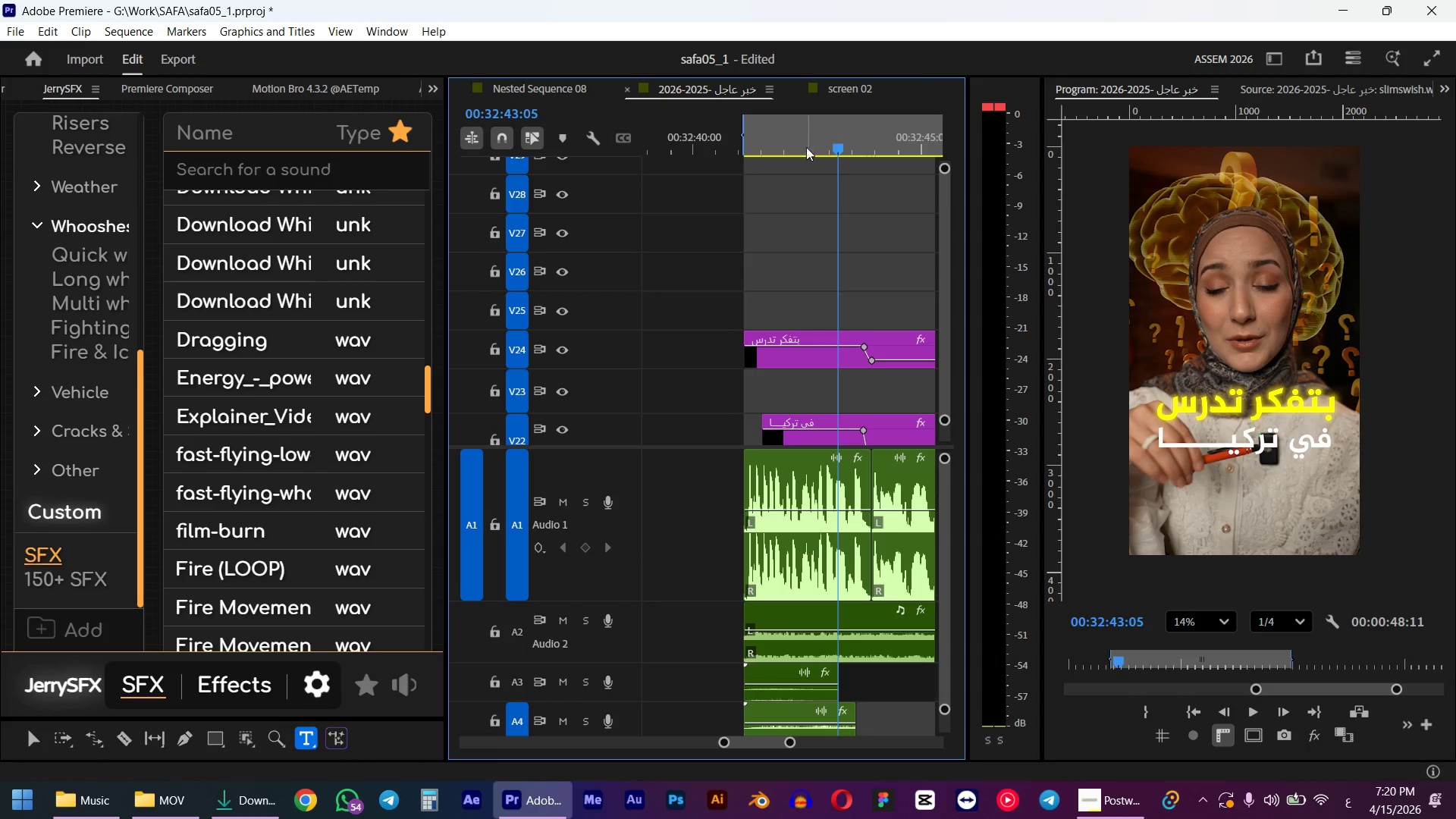 
left_click_drag(start_coordinate=[798, 135], to_coordinate=[736, 140])
 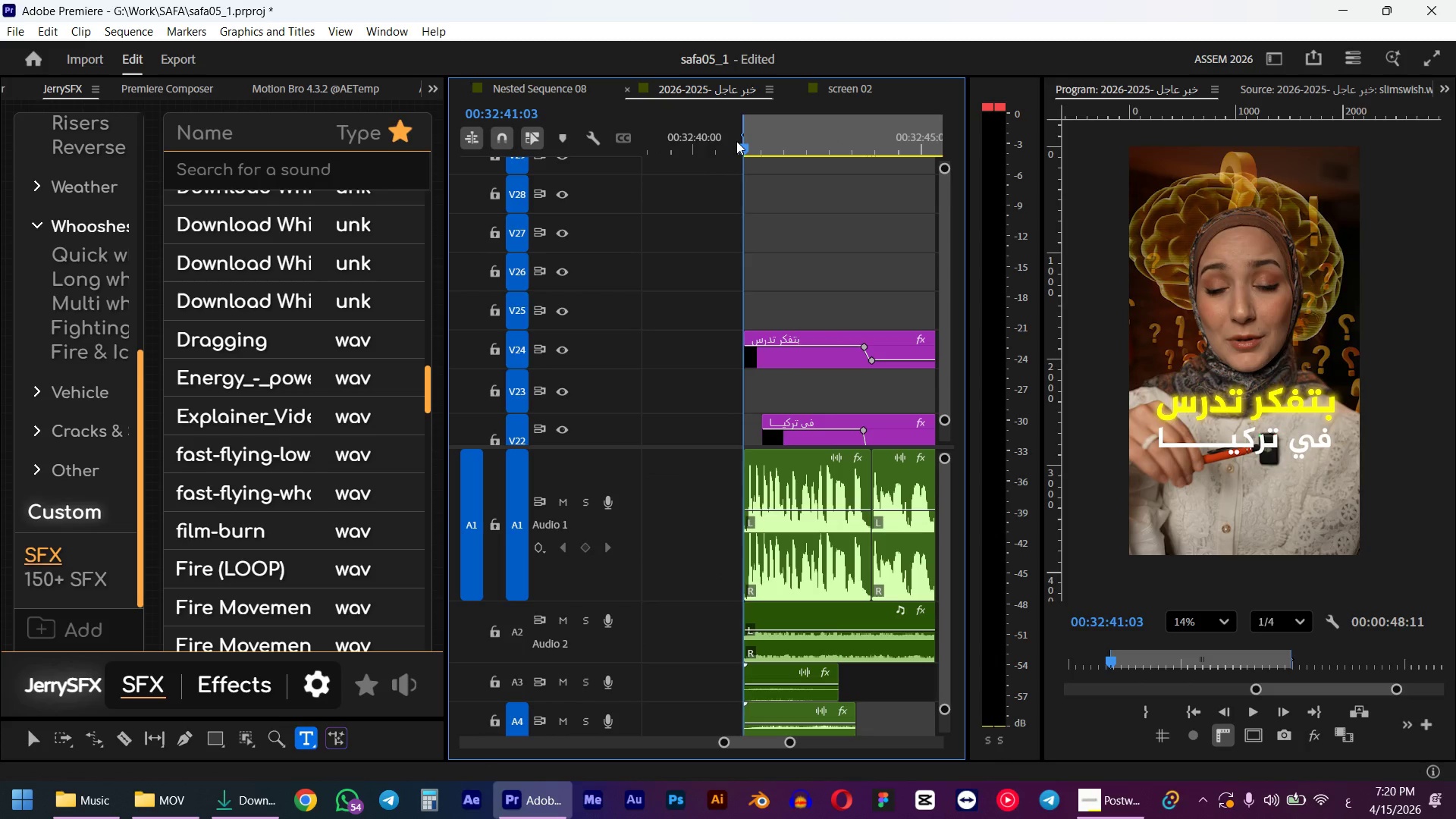 
hold_key(key=ShiftLeft, duration=0.89)
 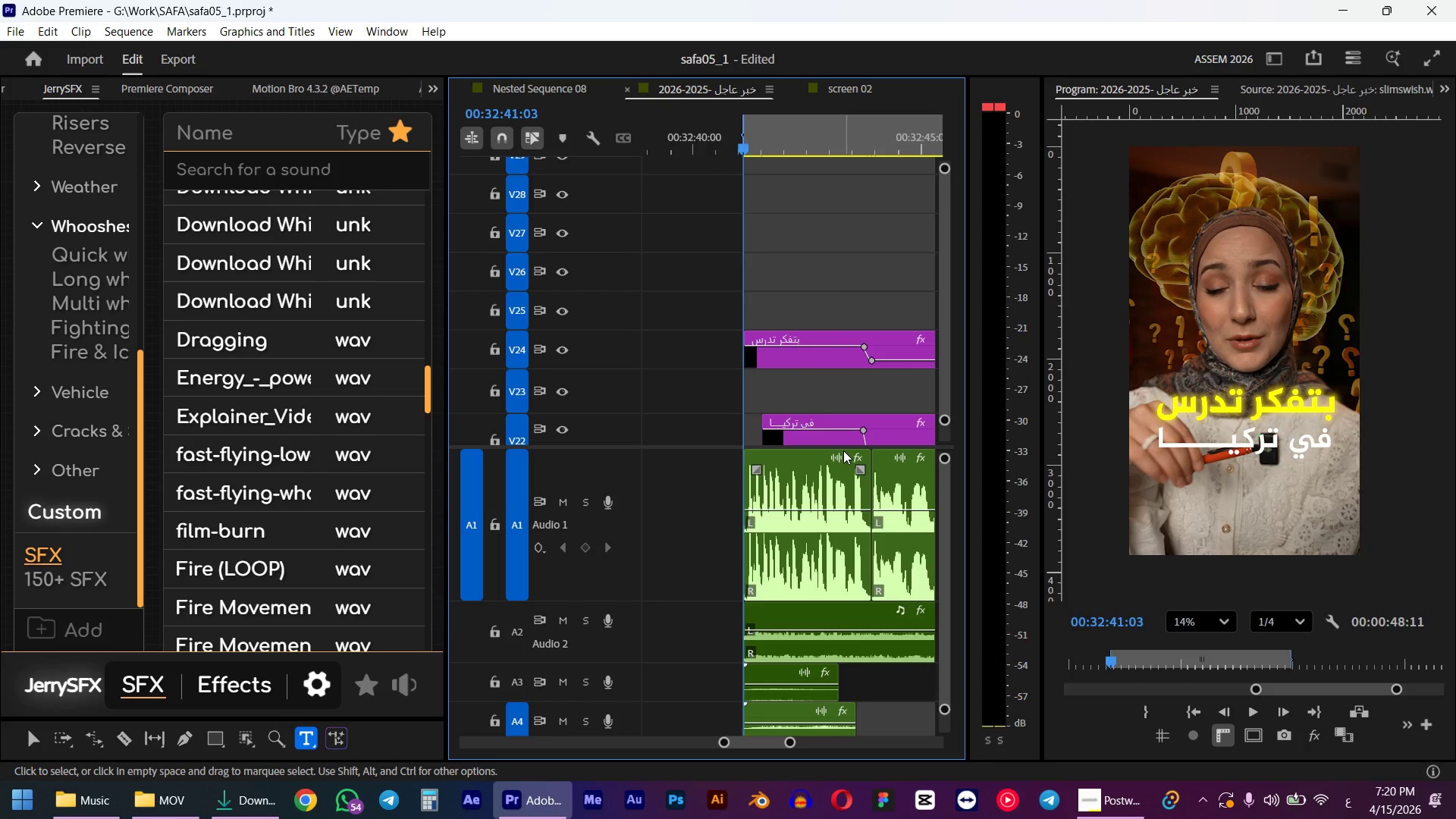 
key(Space)
 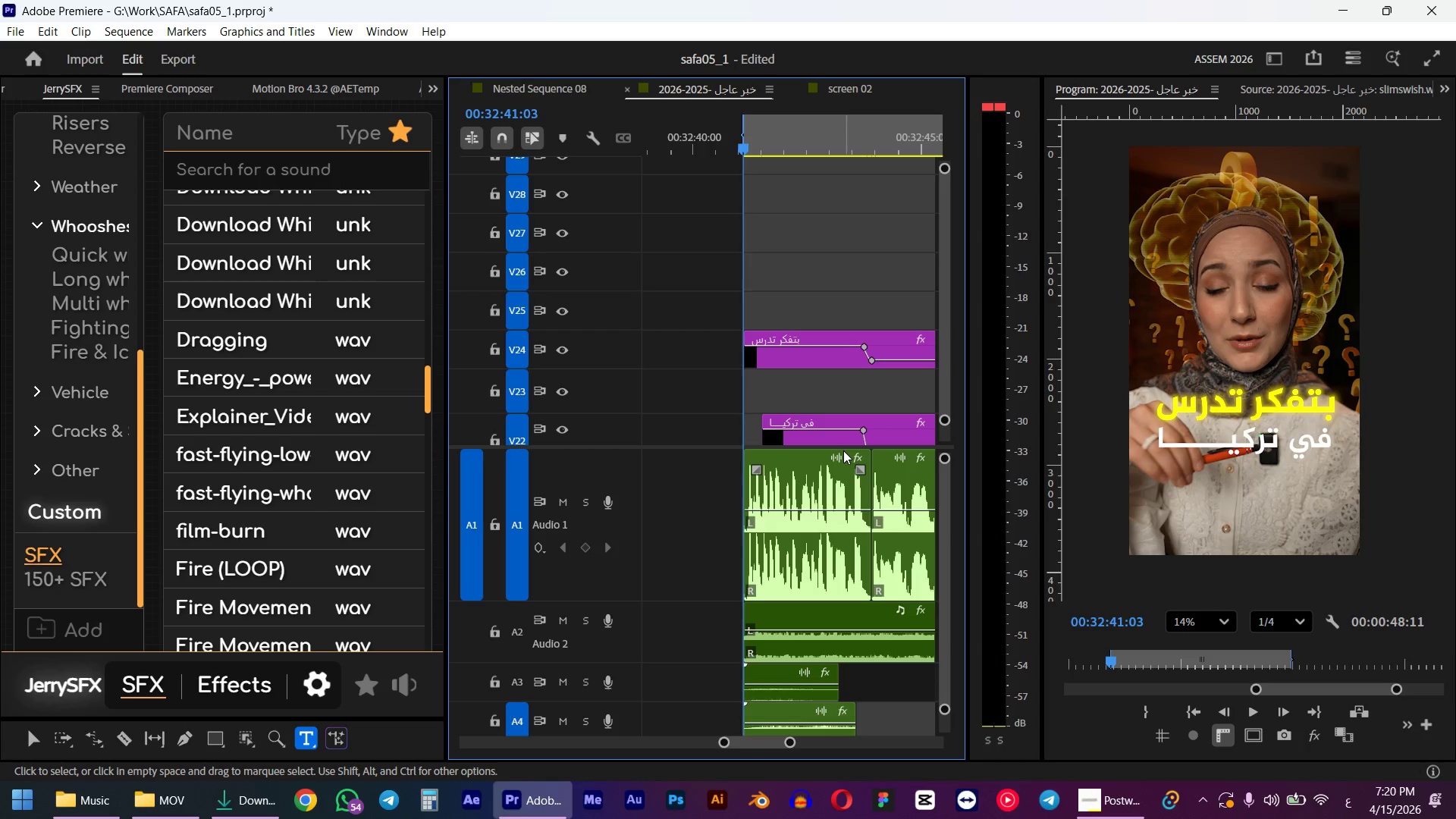 
key(Space)
 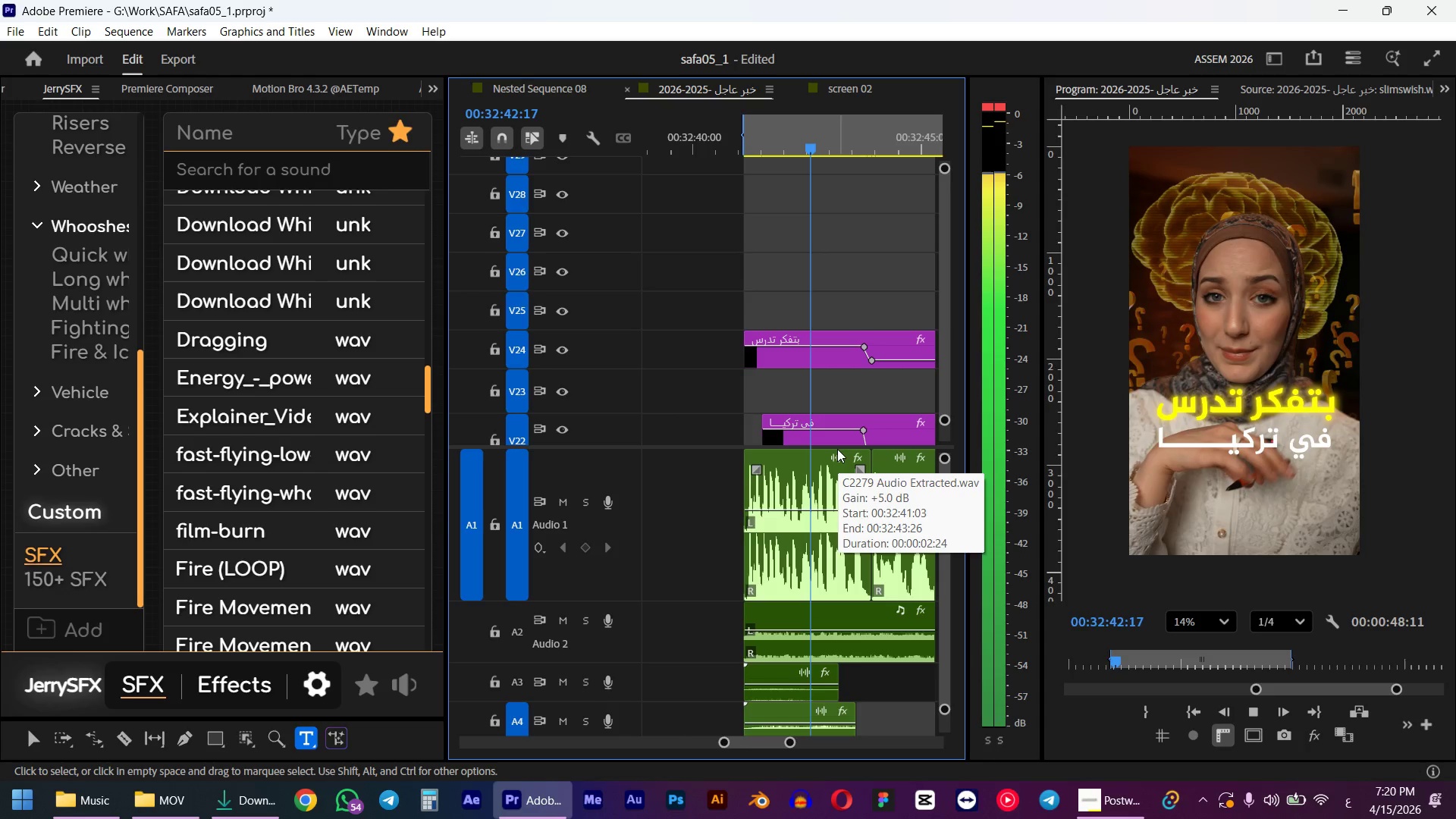 
hold_key(key=ControlLeft, duration=1.97)
scroll: coordinate [763, 575], scroll_direction: down, amount: 15.0
 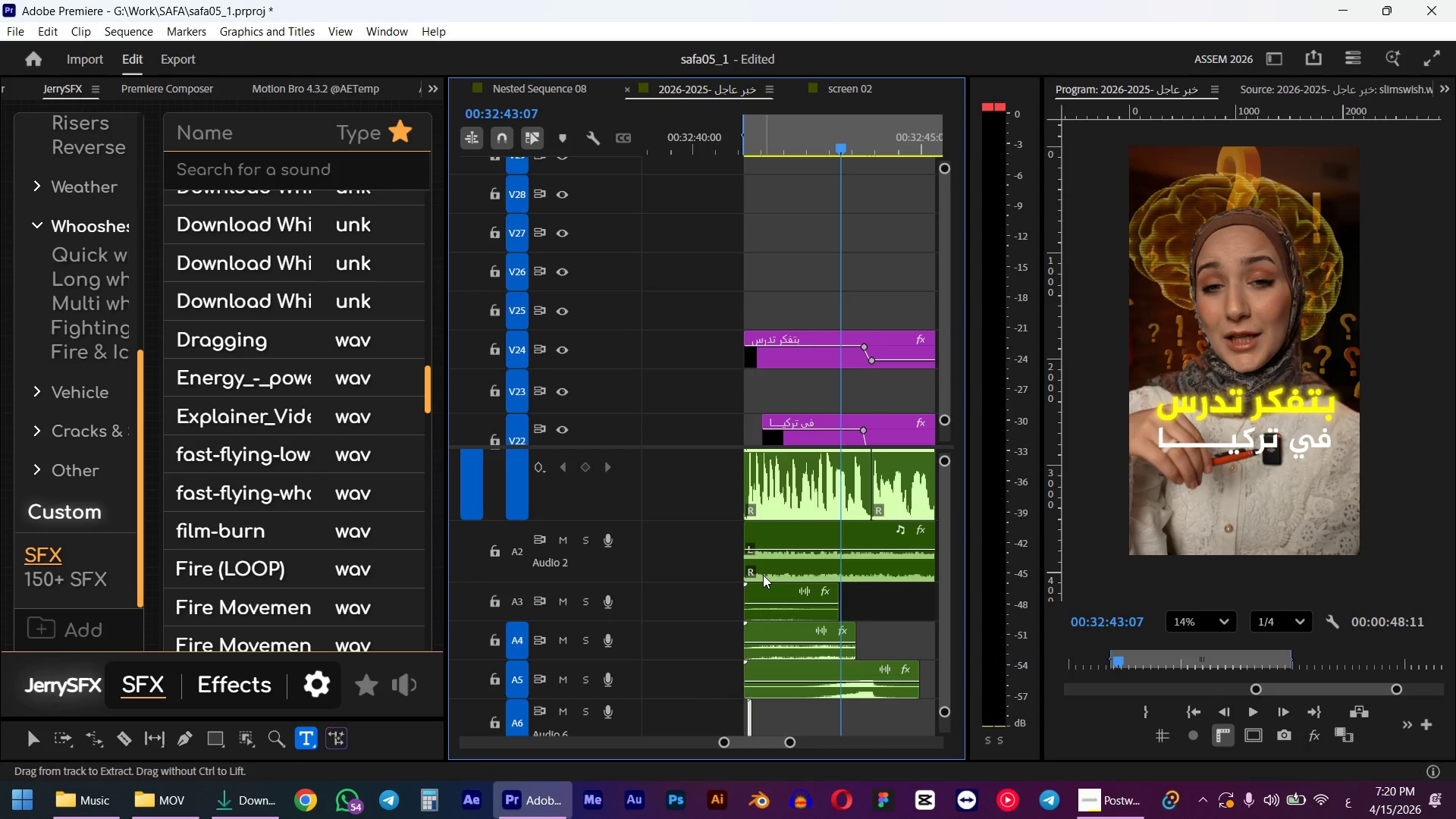 
hold_key(key=AltLeft, duration=1.11)
scroll: coordinate [767, 560], scroll_direction: up, amount: 10.0
 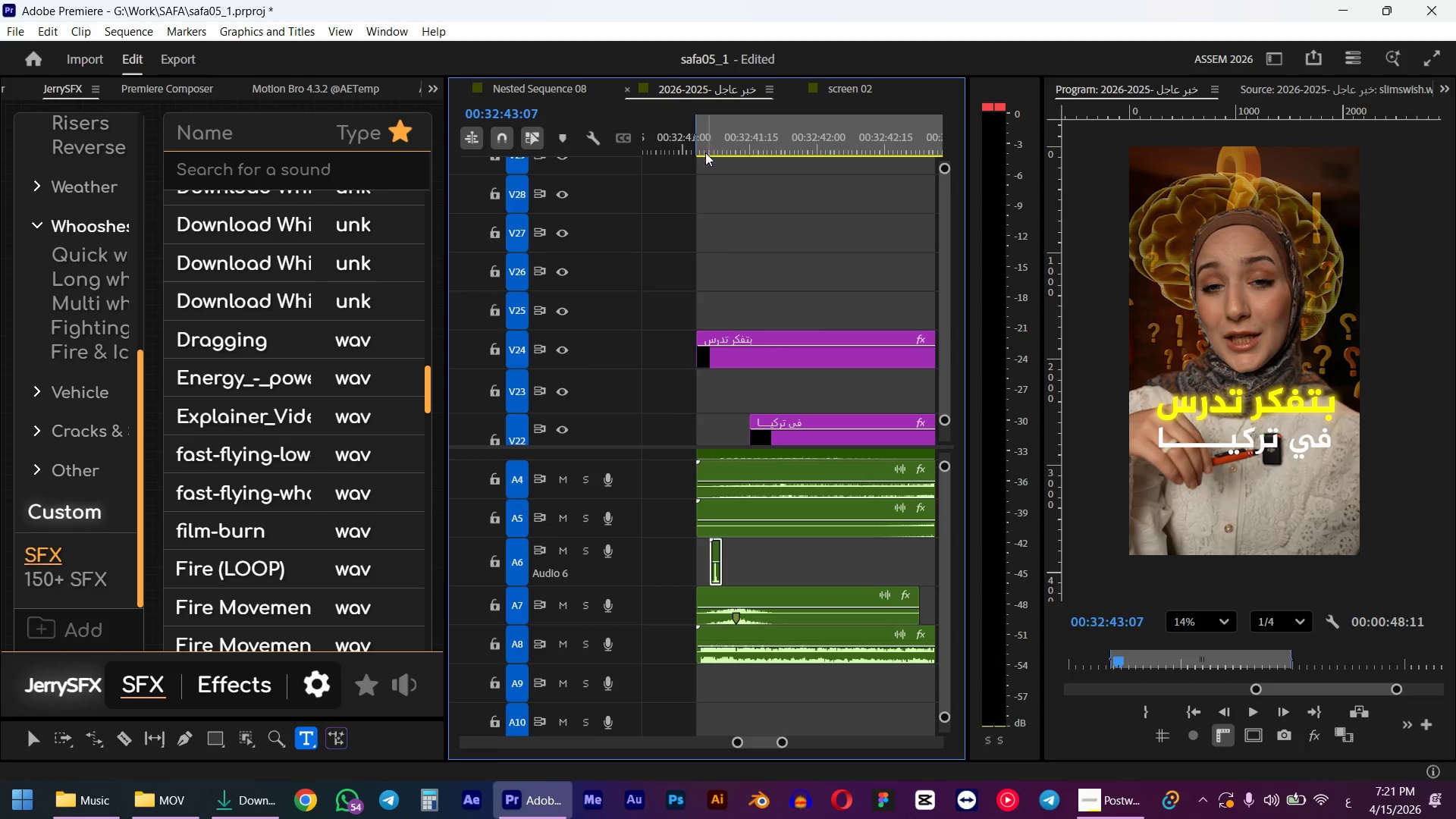 
left_click_drag(start_coordinate=[705, 144], to_coordinate=[713, 144])
 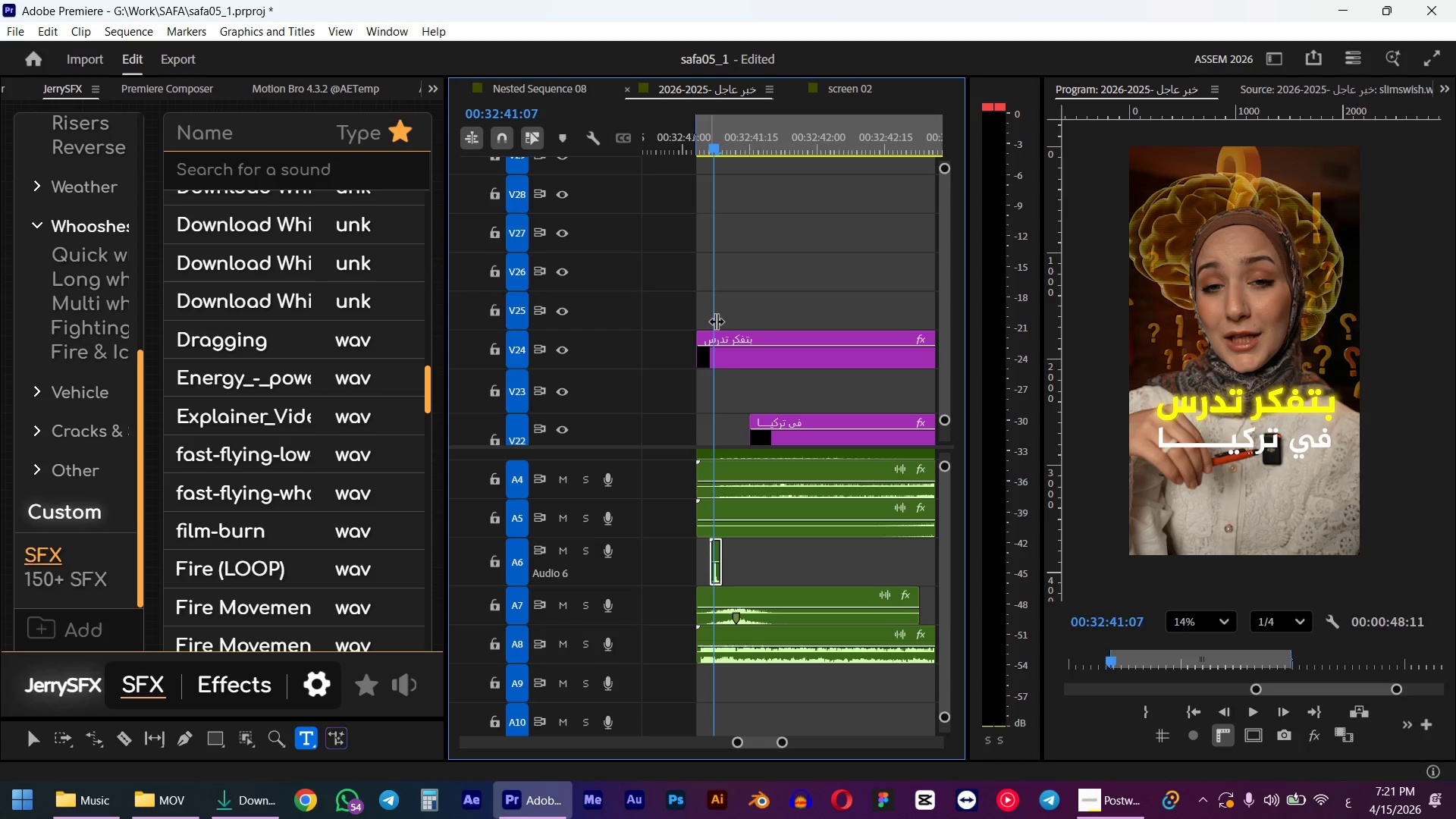 
left_click([745, 560])
 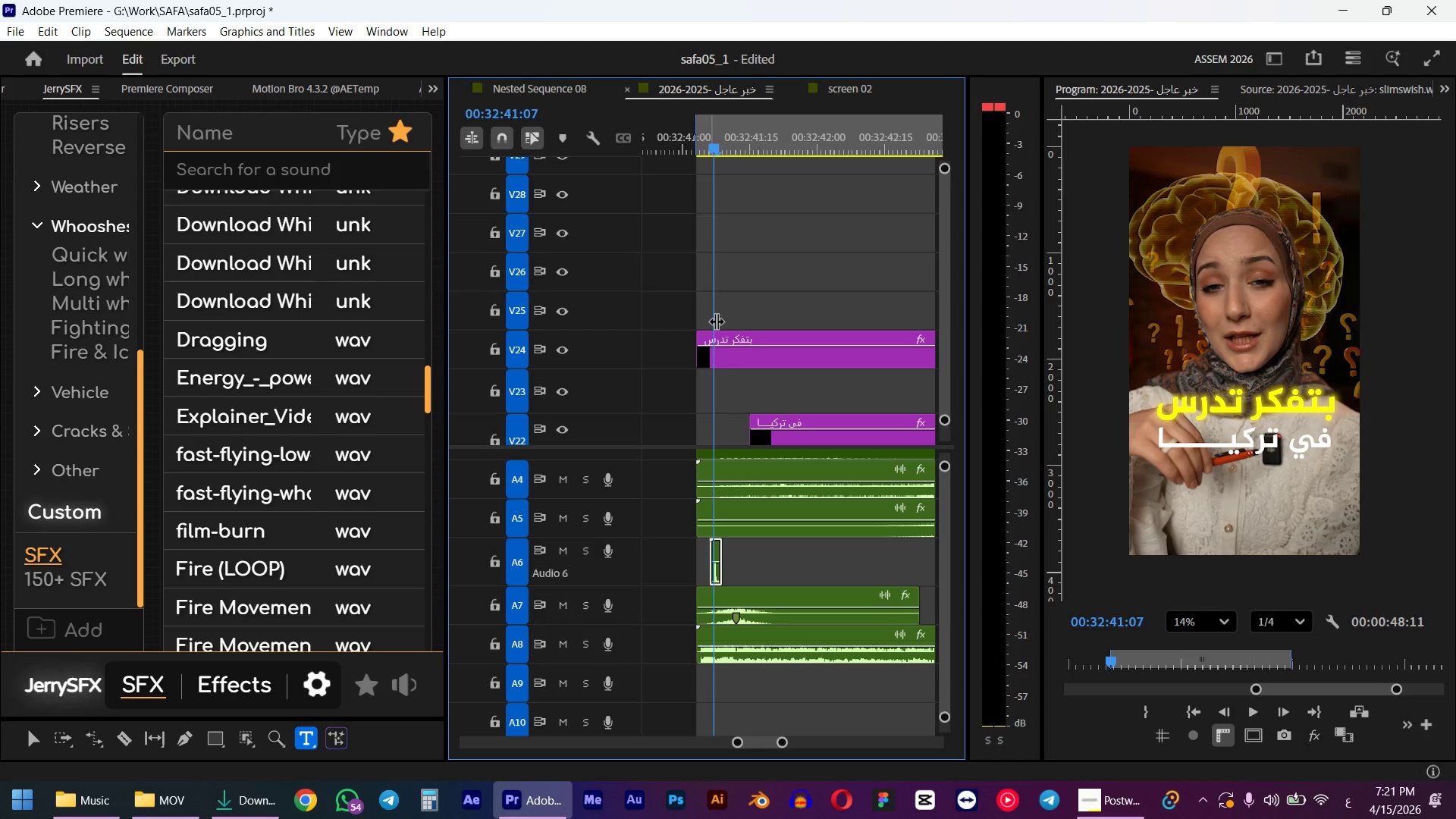 
left_click([713, 575])
 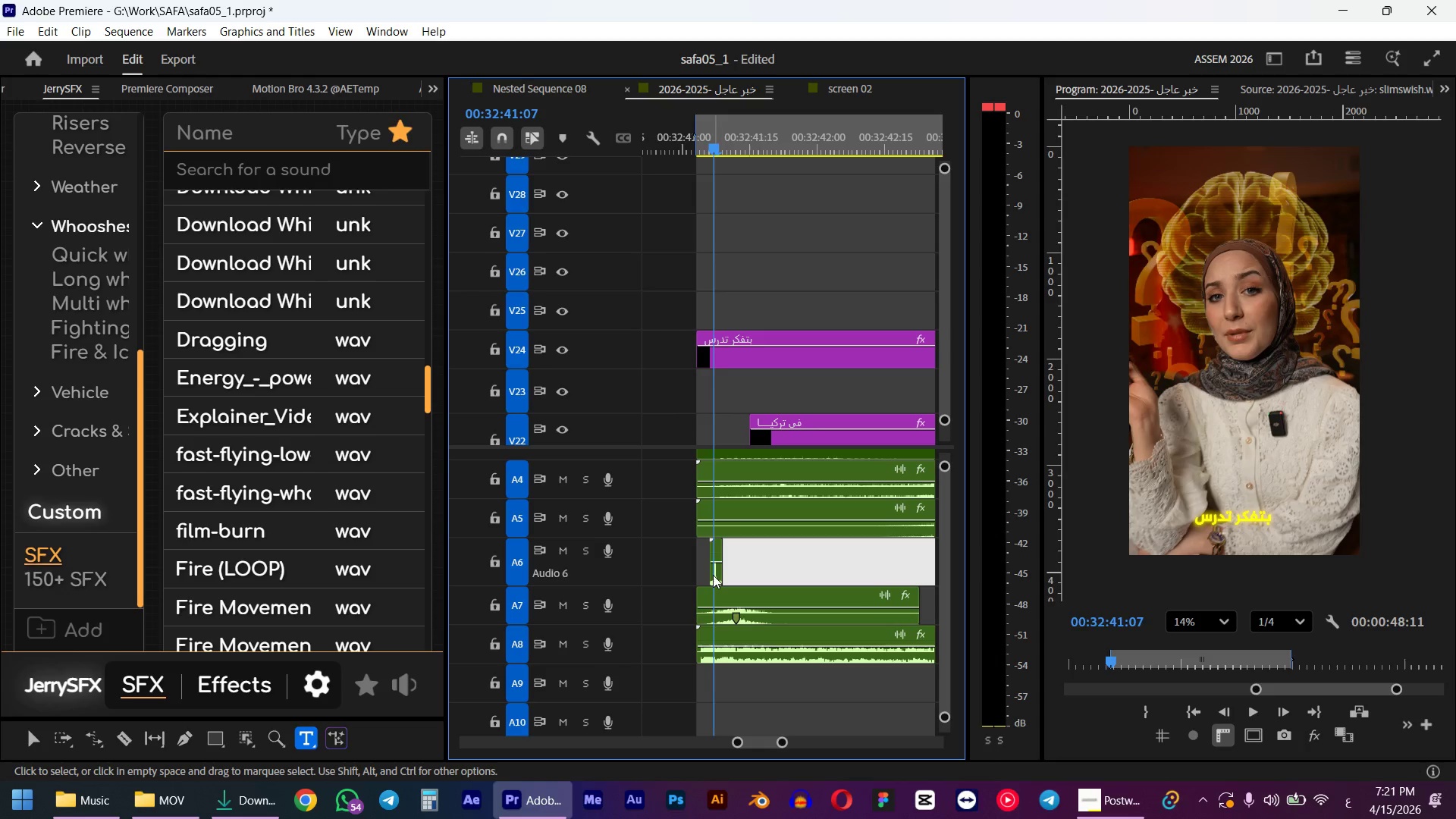 
key(Numpad5)
 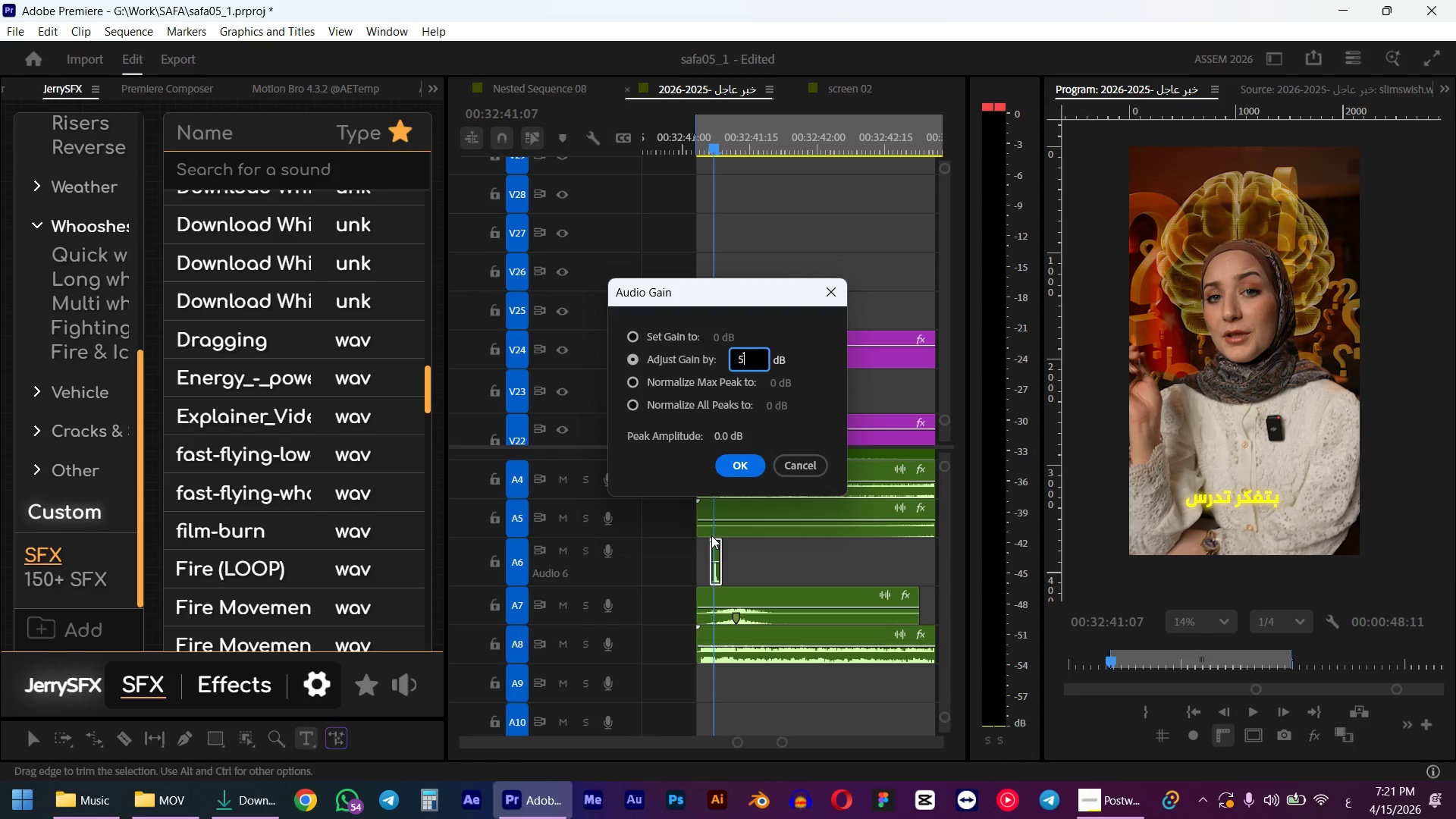 
key(NumpadEnter)
 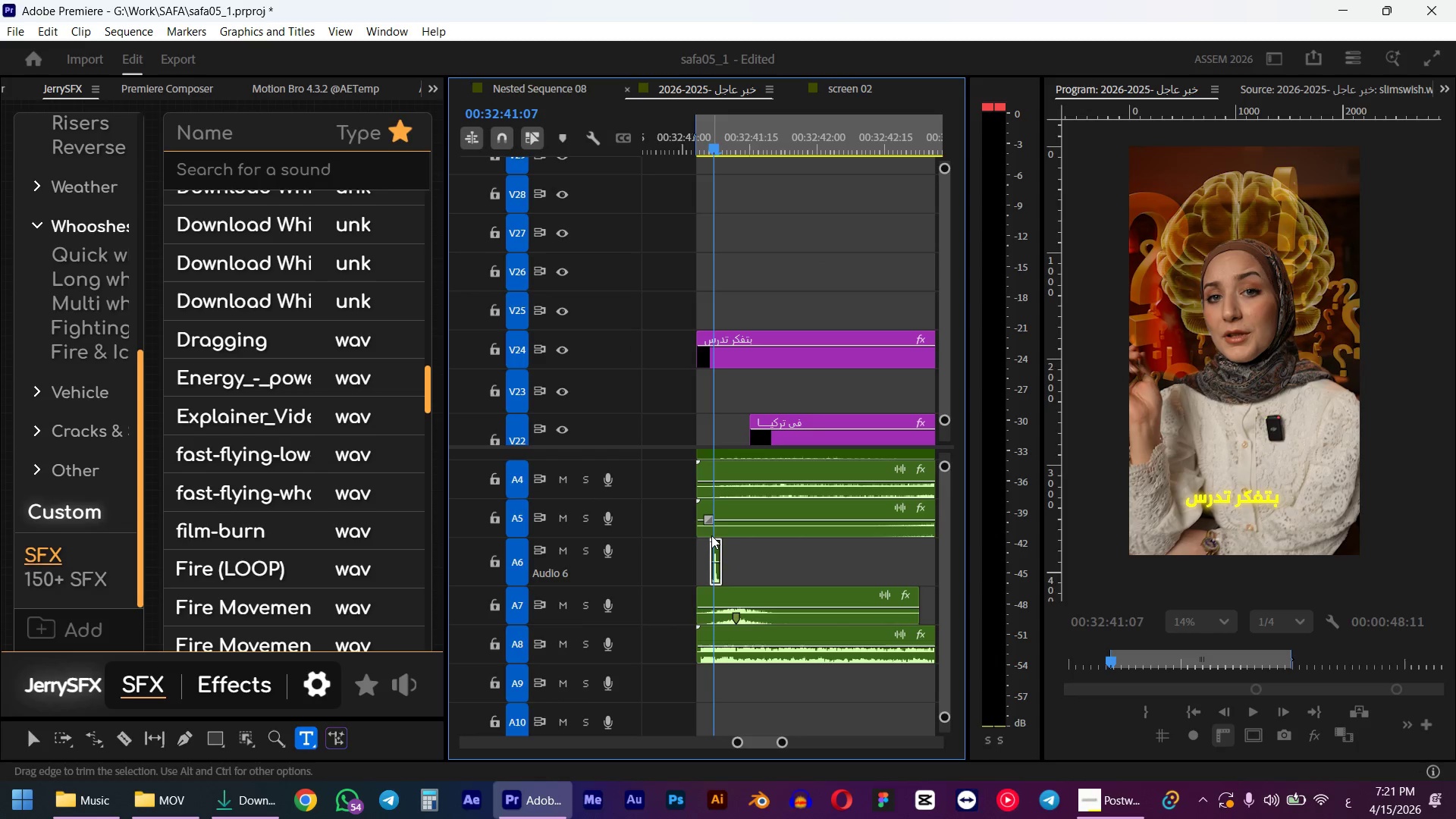 
key(Space)
 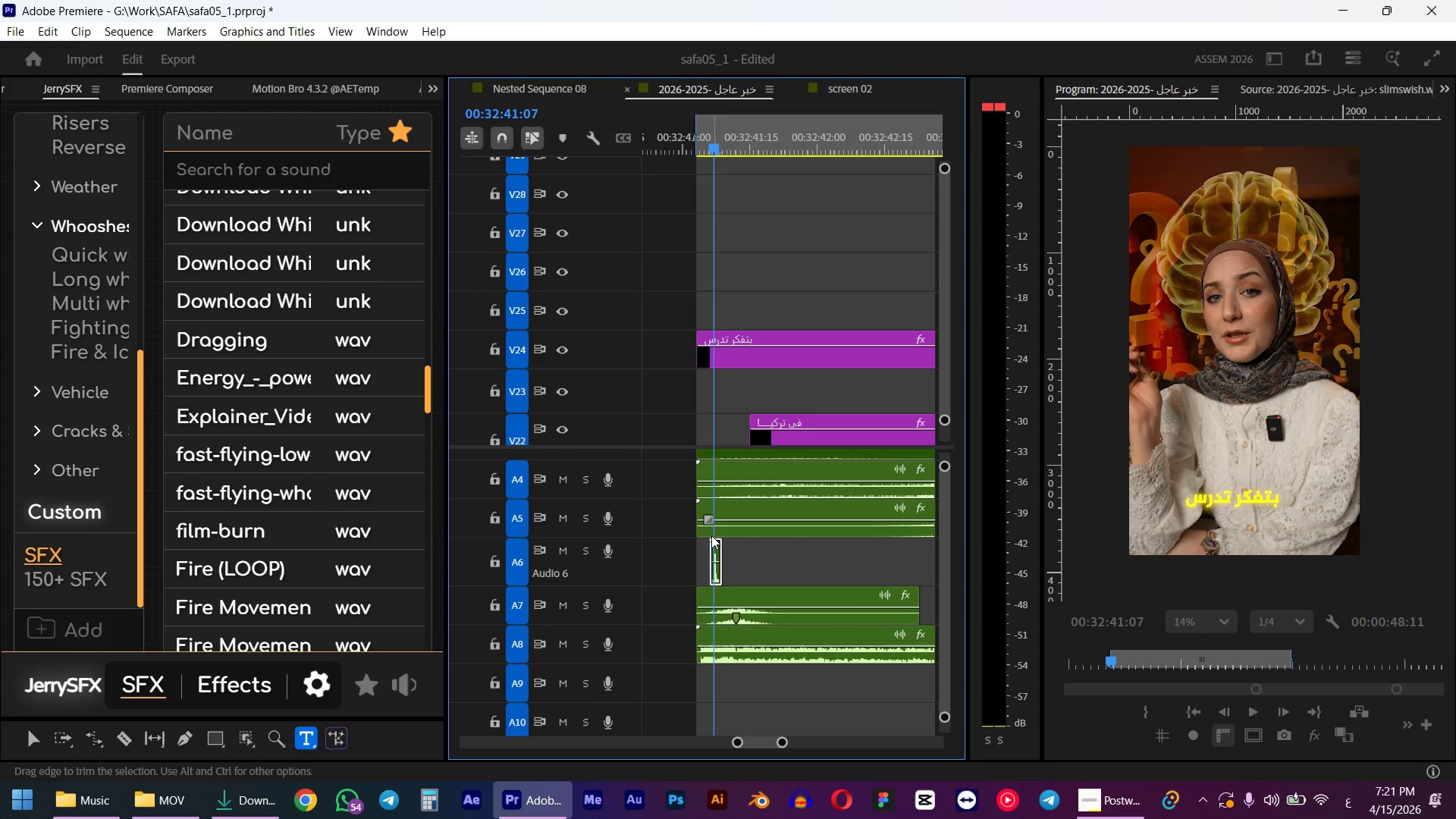 
key(Space)
 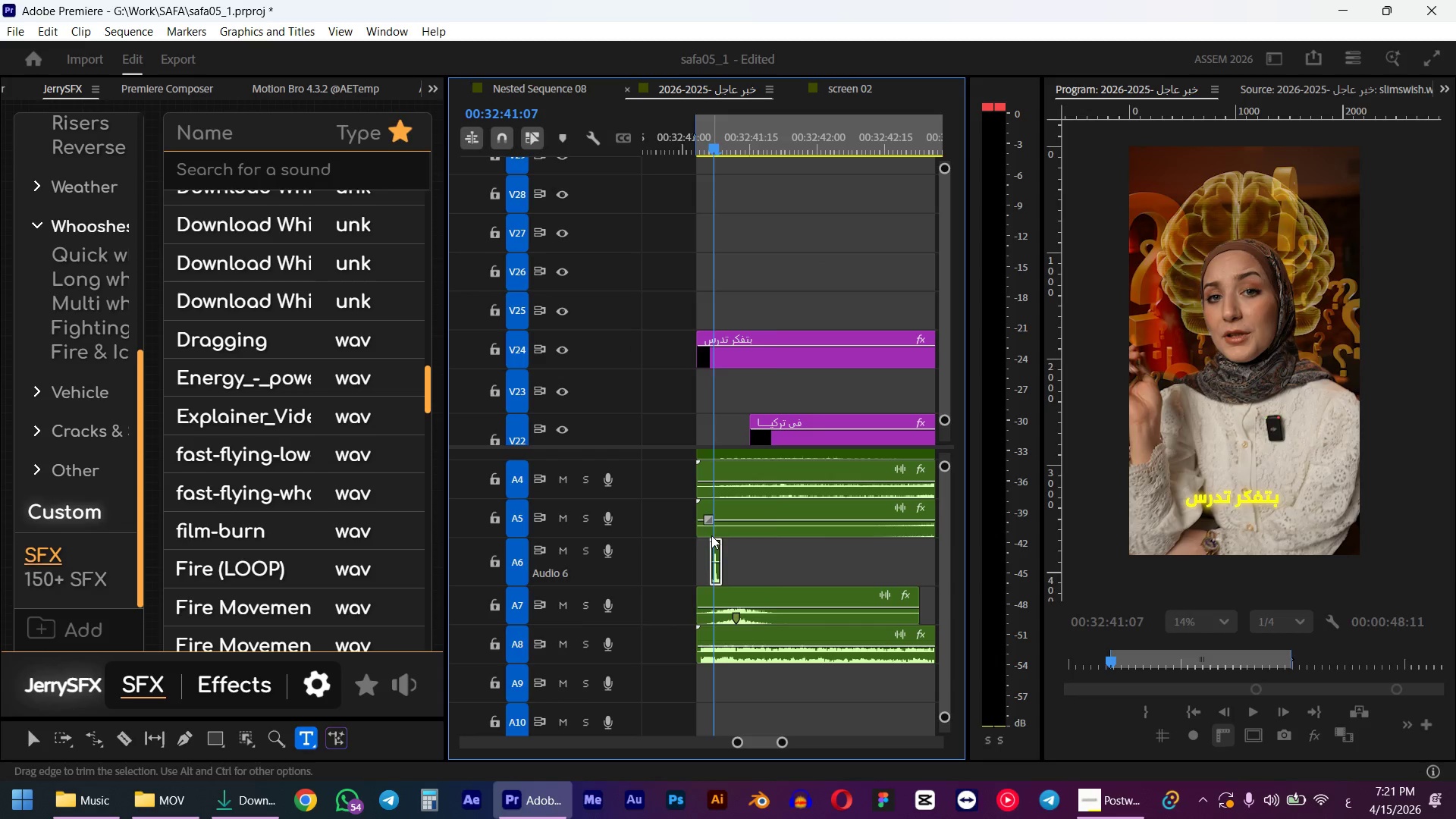 
left_click([580, 553])
 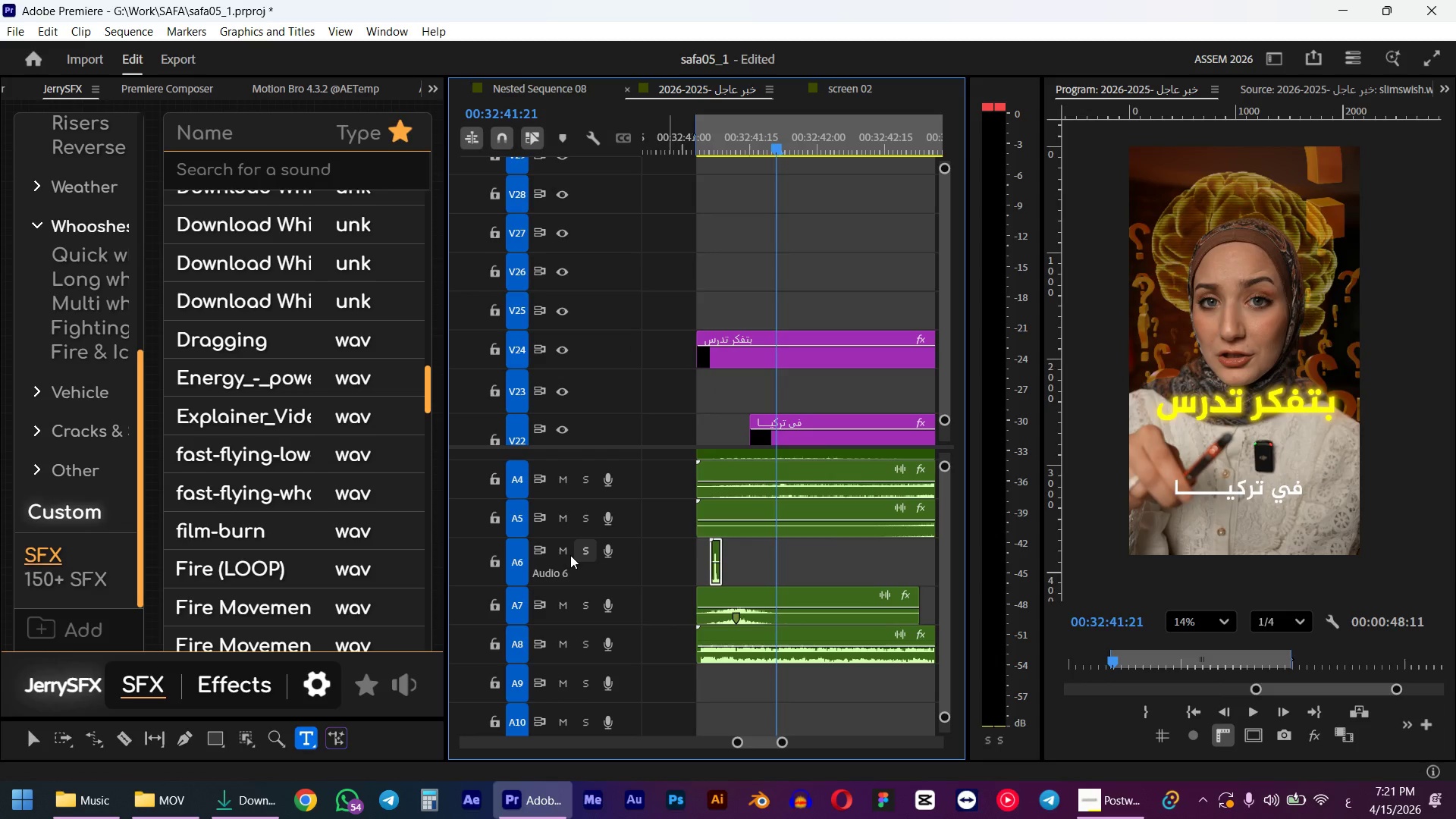 
left_click_drag(start_coordinate=[723, 136], to_coordinate=[696, 141])
 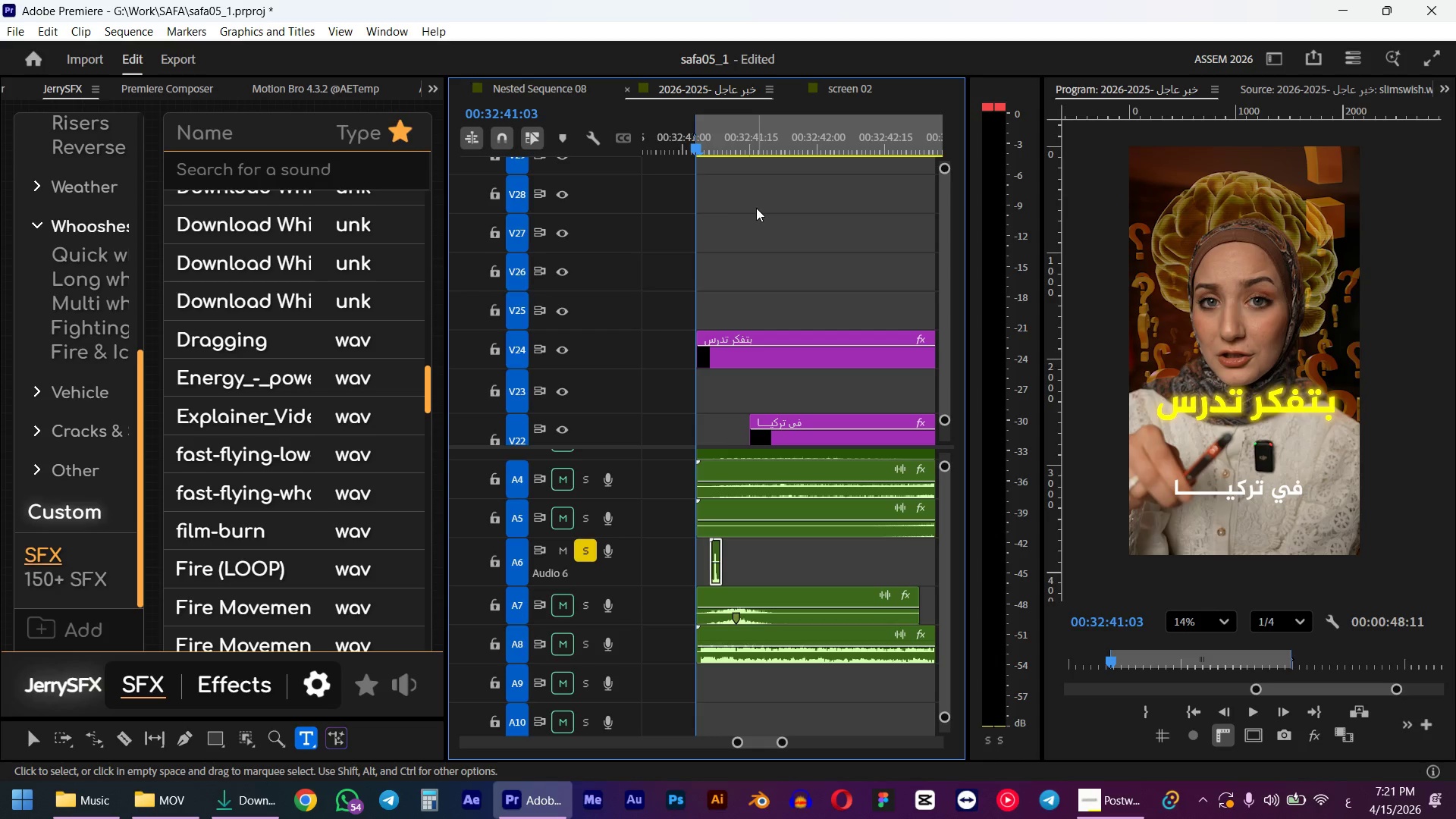 
hold_key(key=ShiftLeft, duration=1.17)
 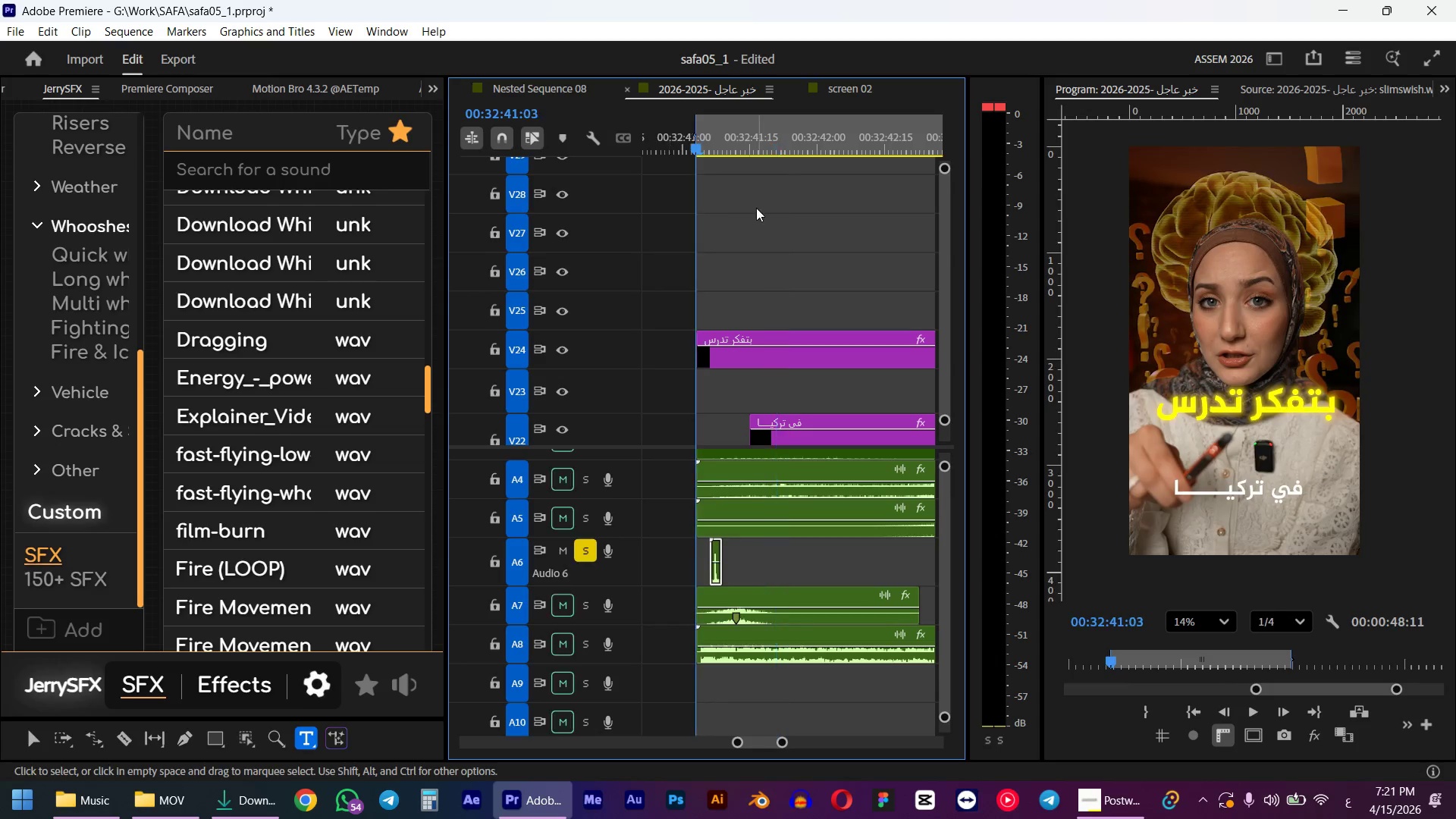 
key(Space)
 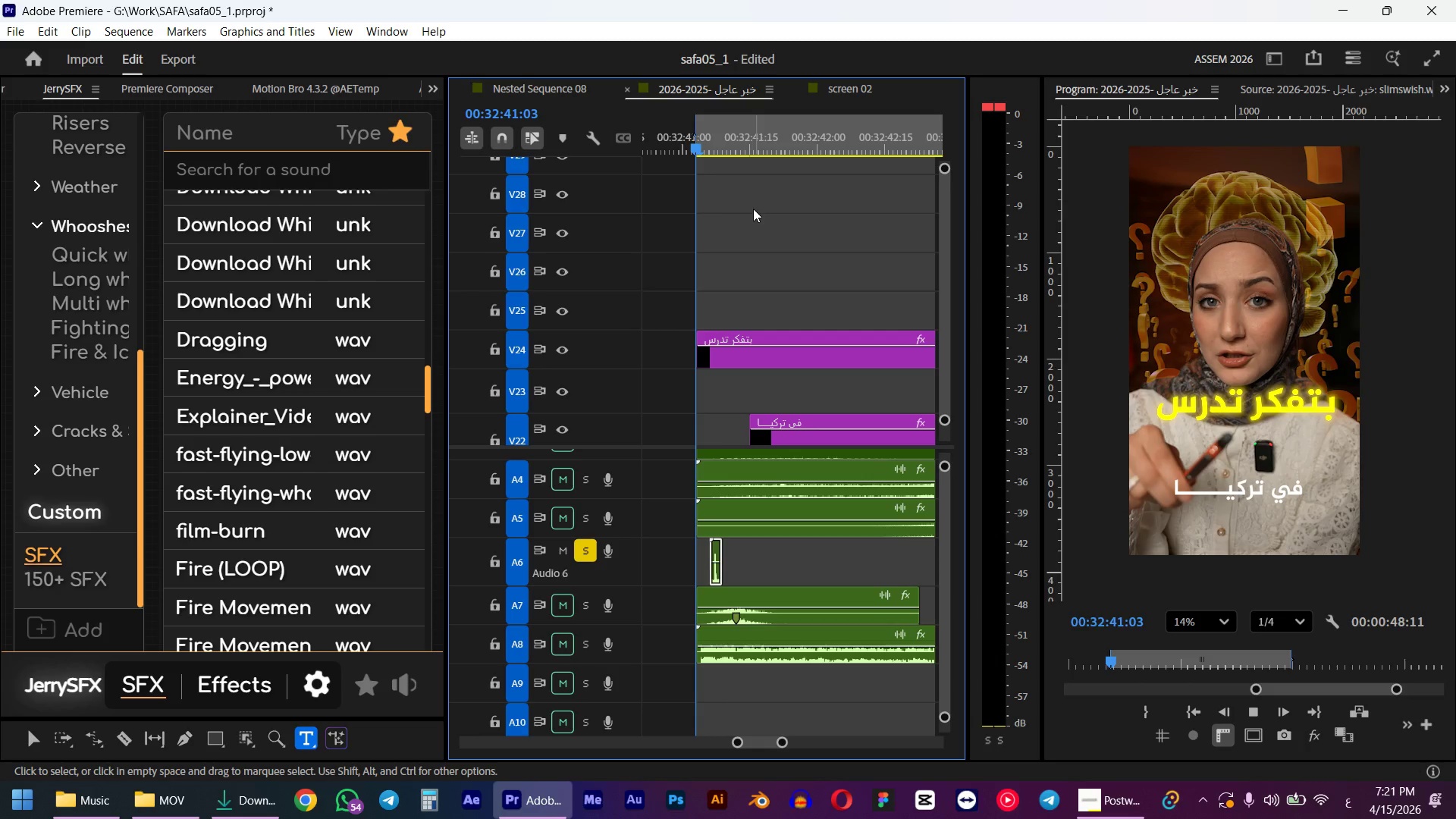 
key(Space)
 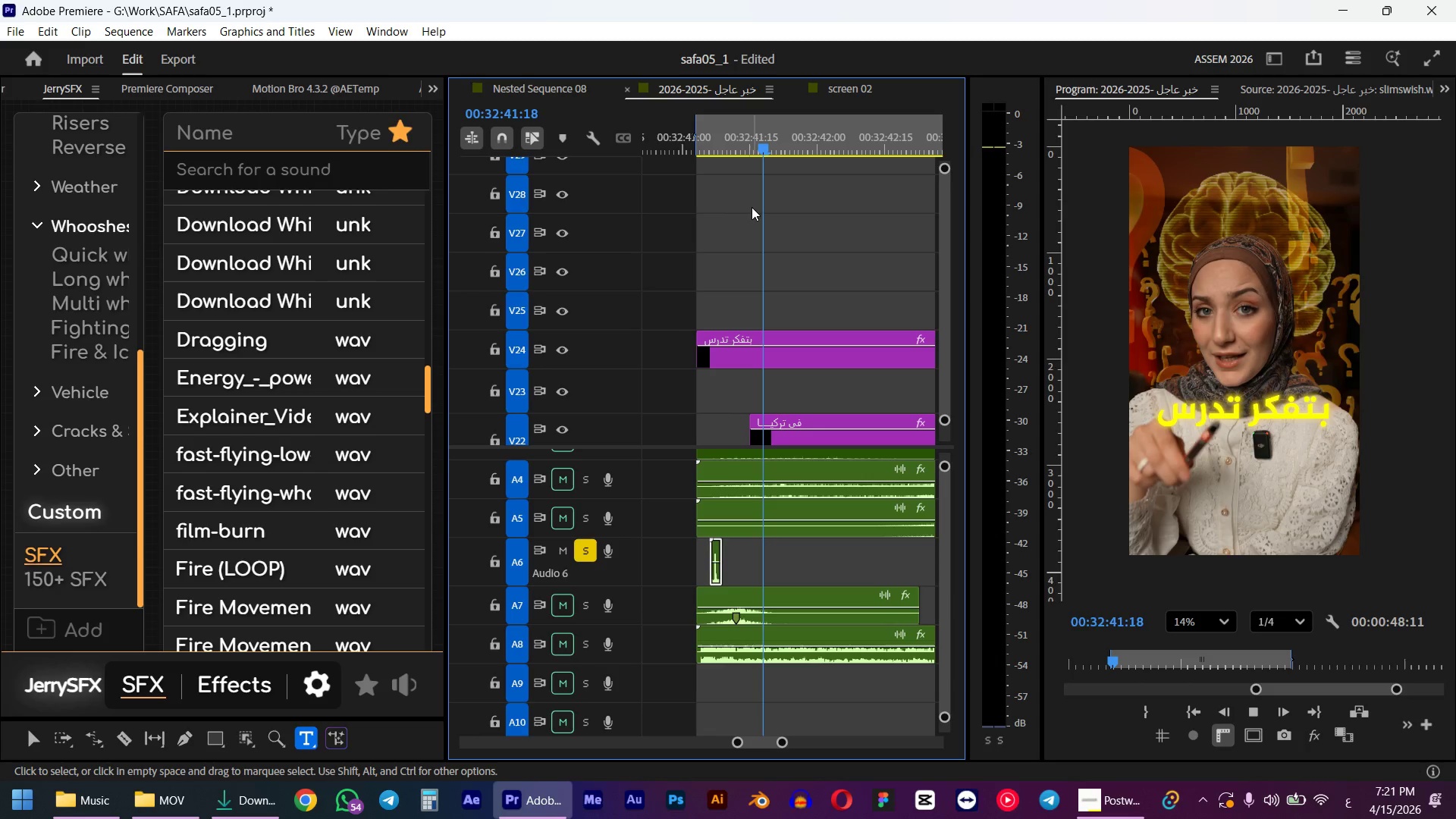 
left_click_drag(start_coordinate=[744, 146], to_coordinate=[714, 152])
 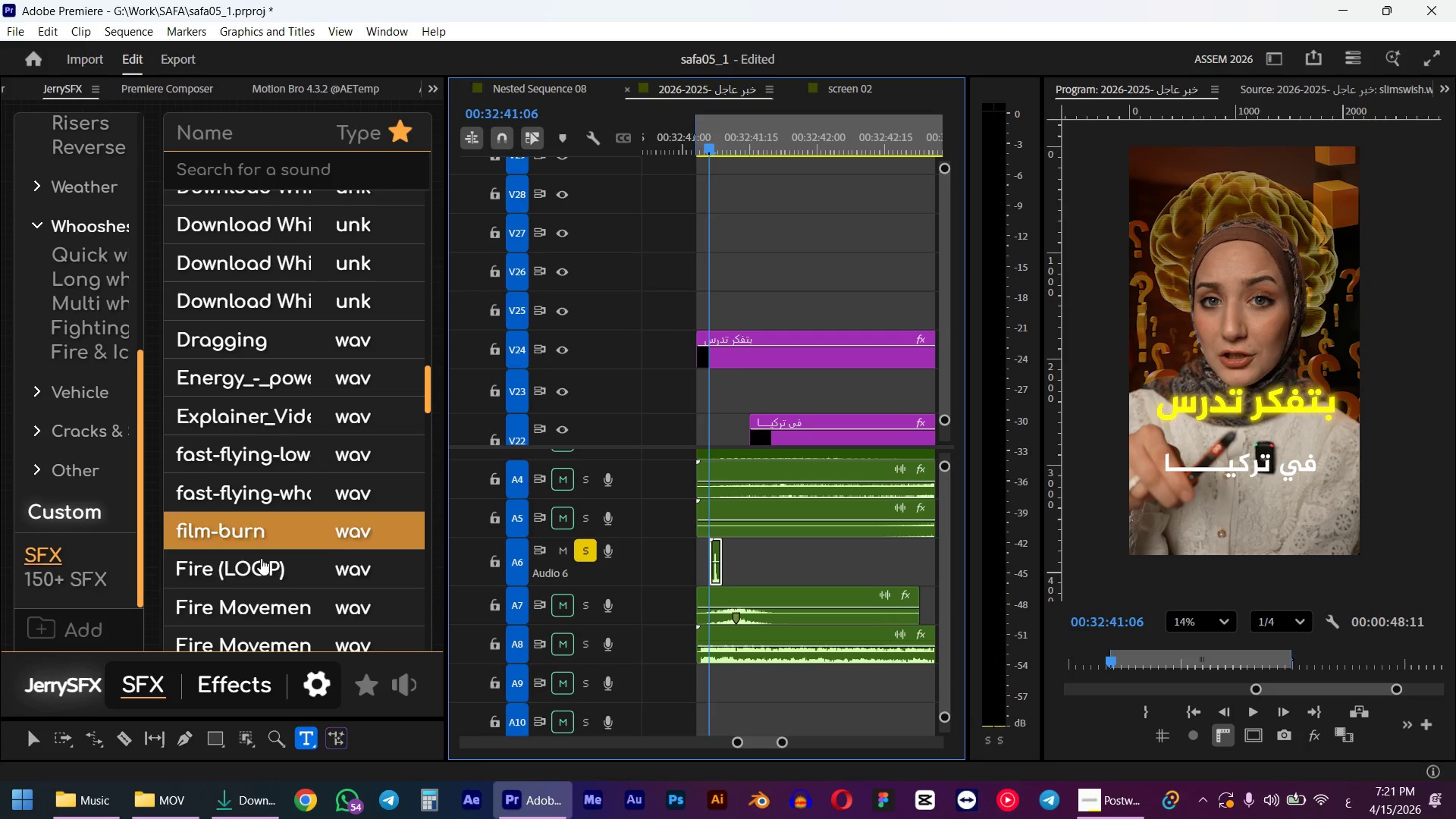 
scroll: coordinate [275, 554], scroll_direction: down, amount: 12.0
 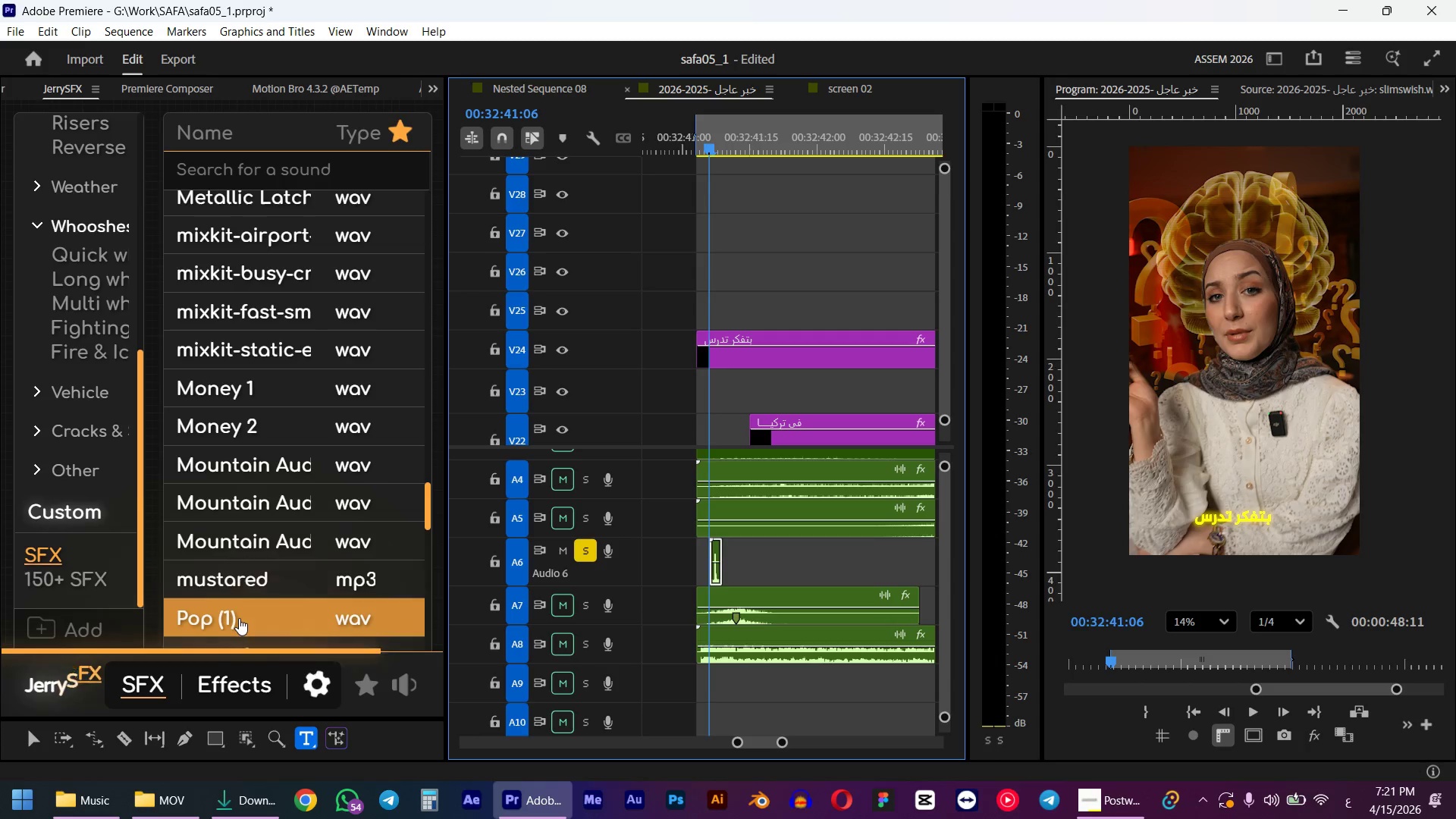 
left_click([239, 618])
 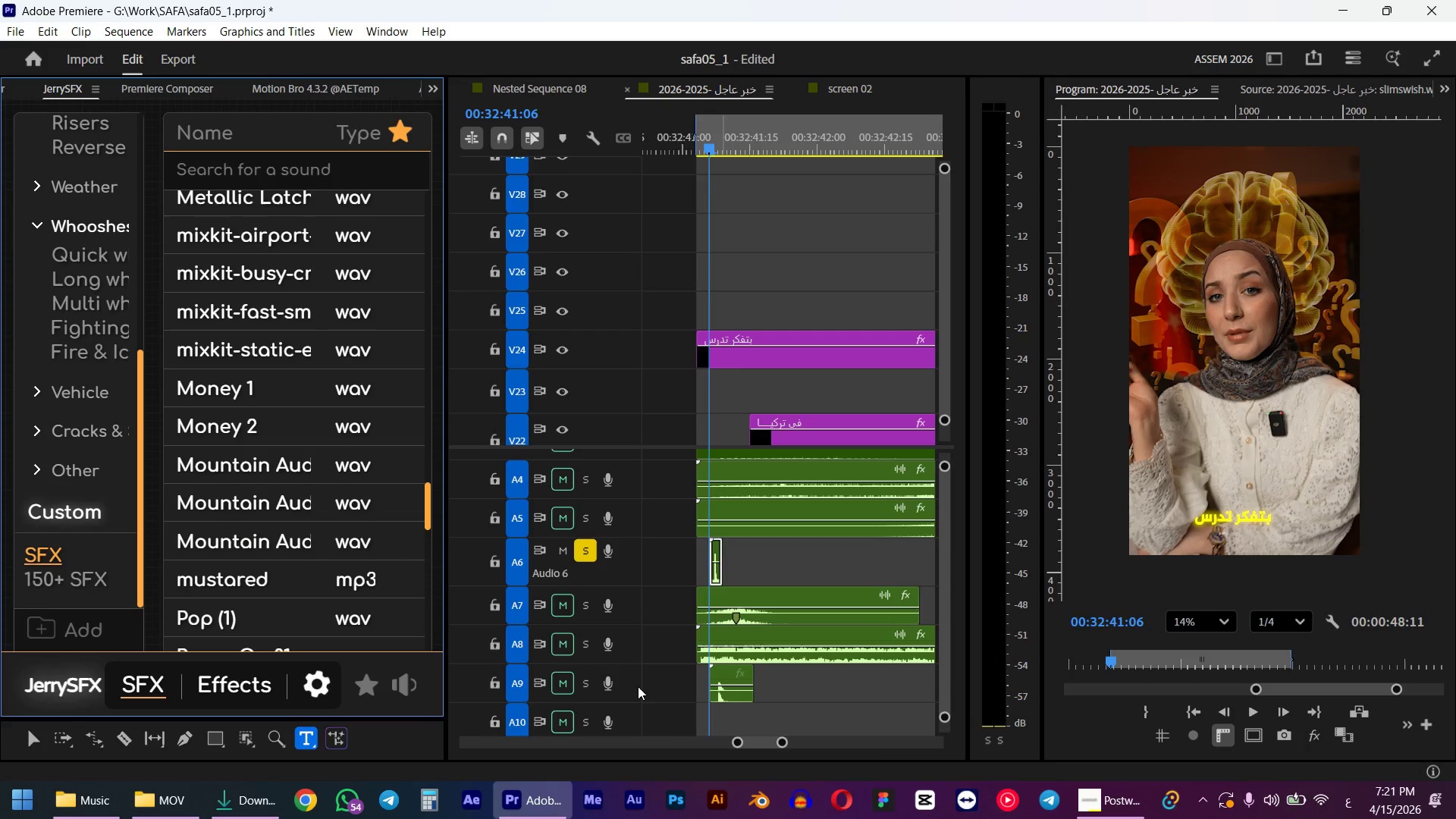 
left_click([733, 701])
 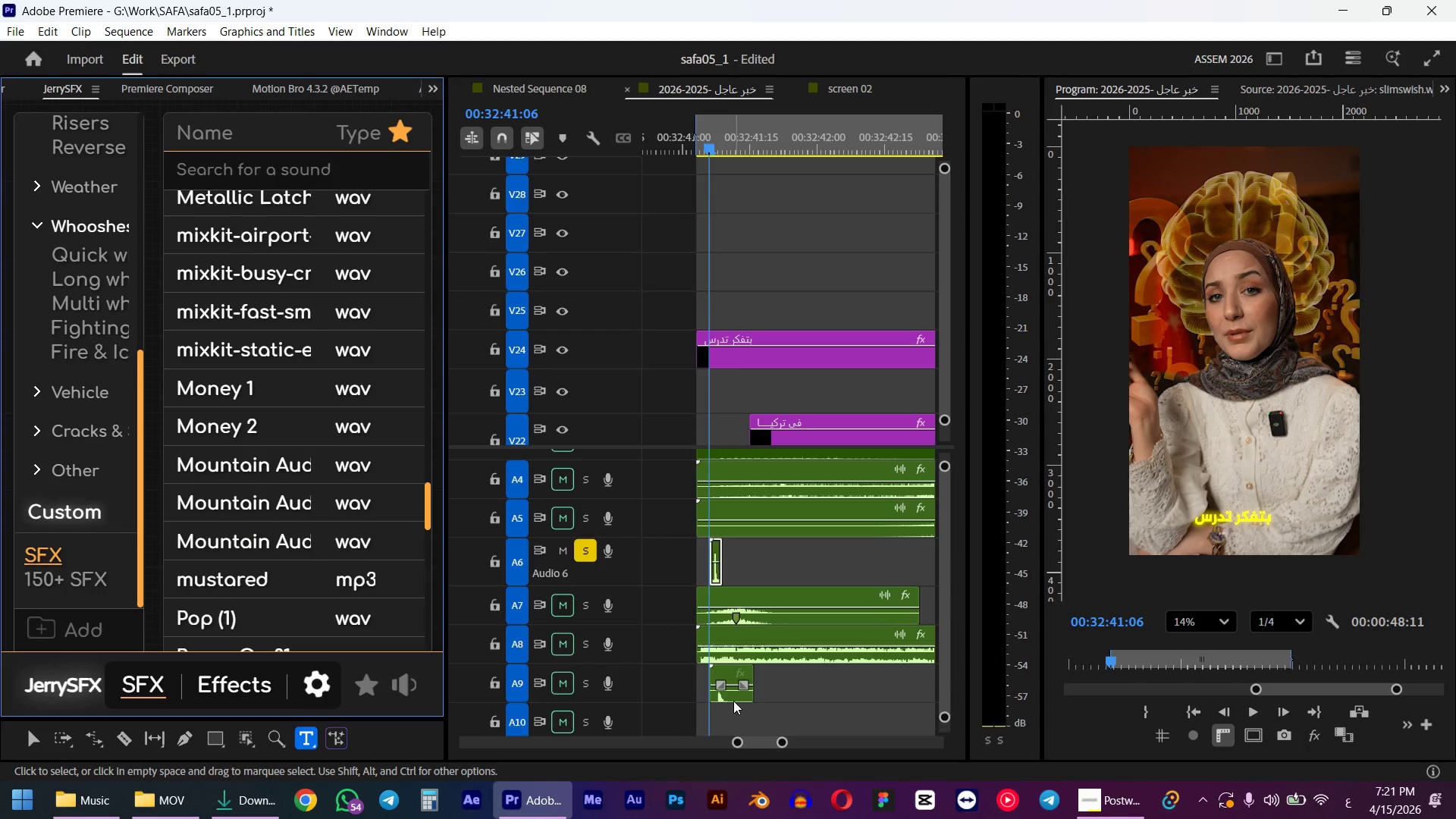 
key(Alt+ArrowLeft)
 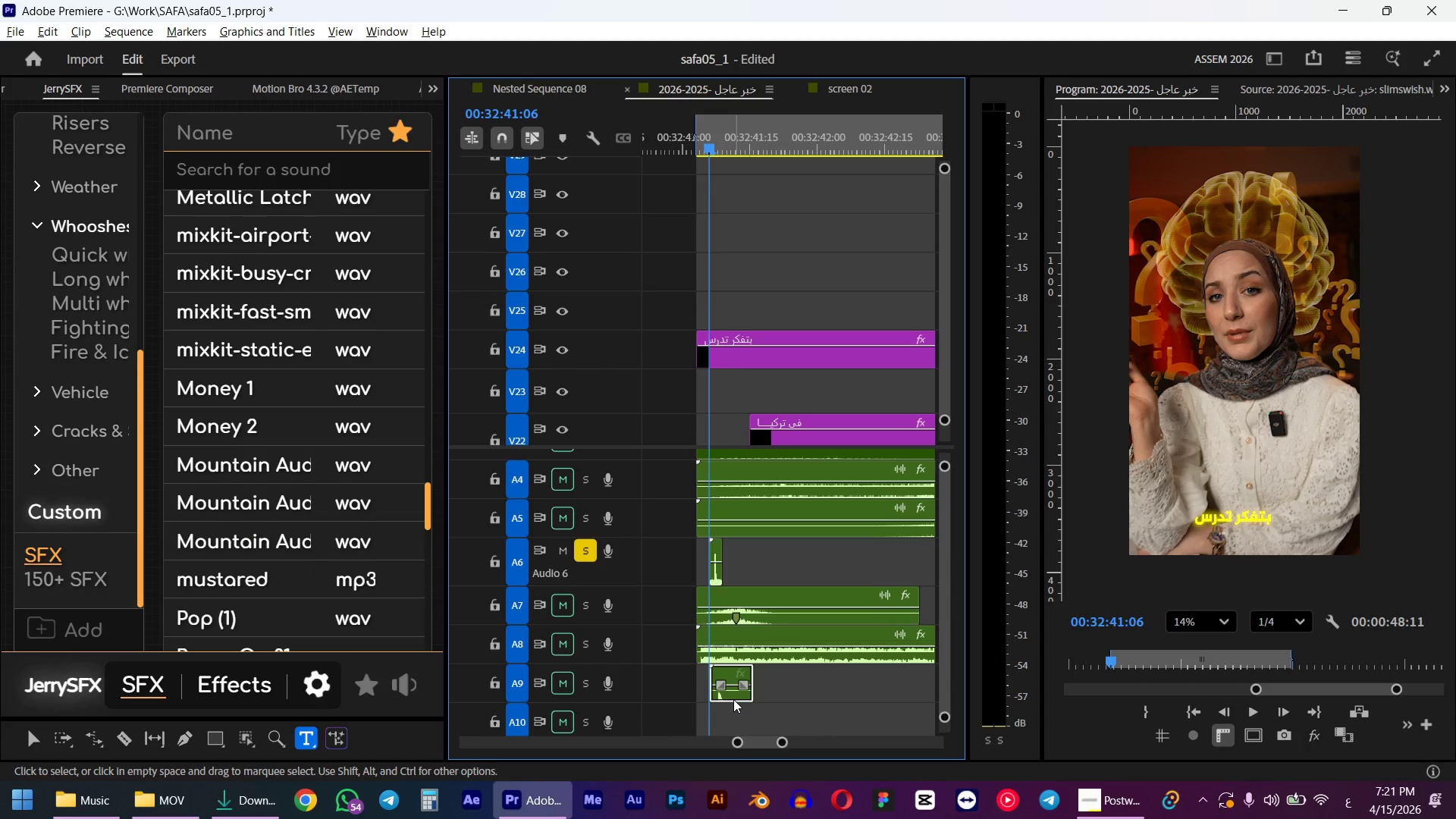 
key(Alt+ArrowLeft)
 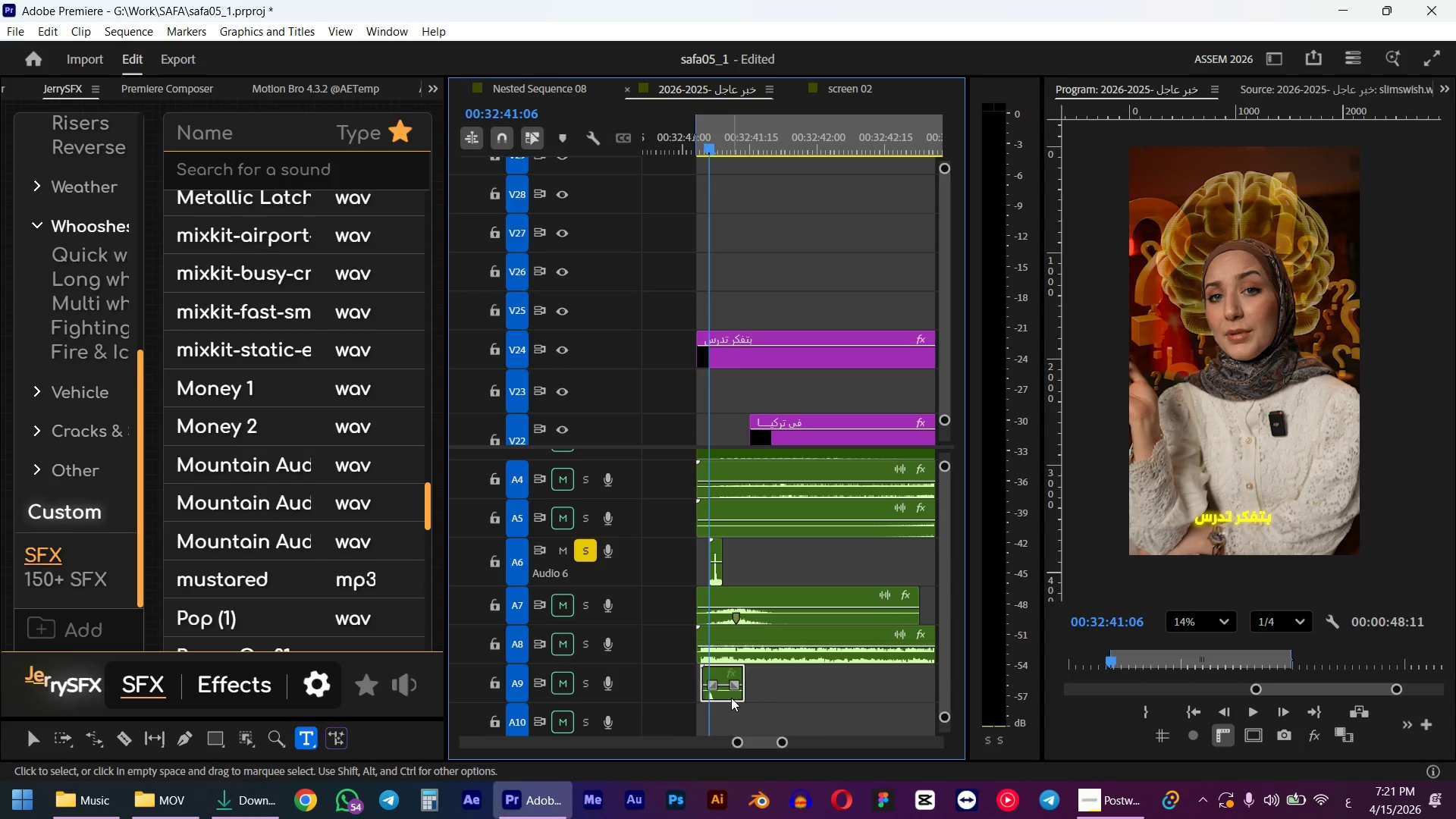 
key(Alt+ArrowRight)
 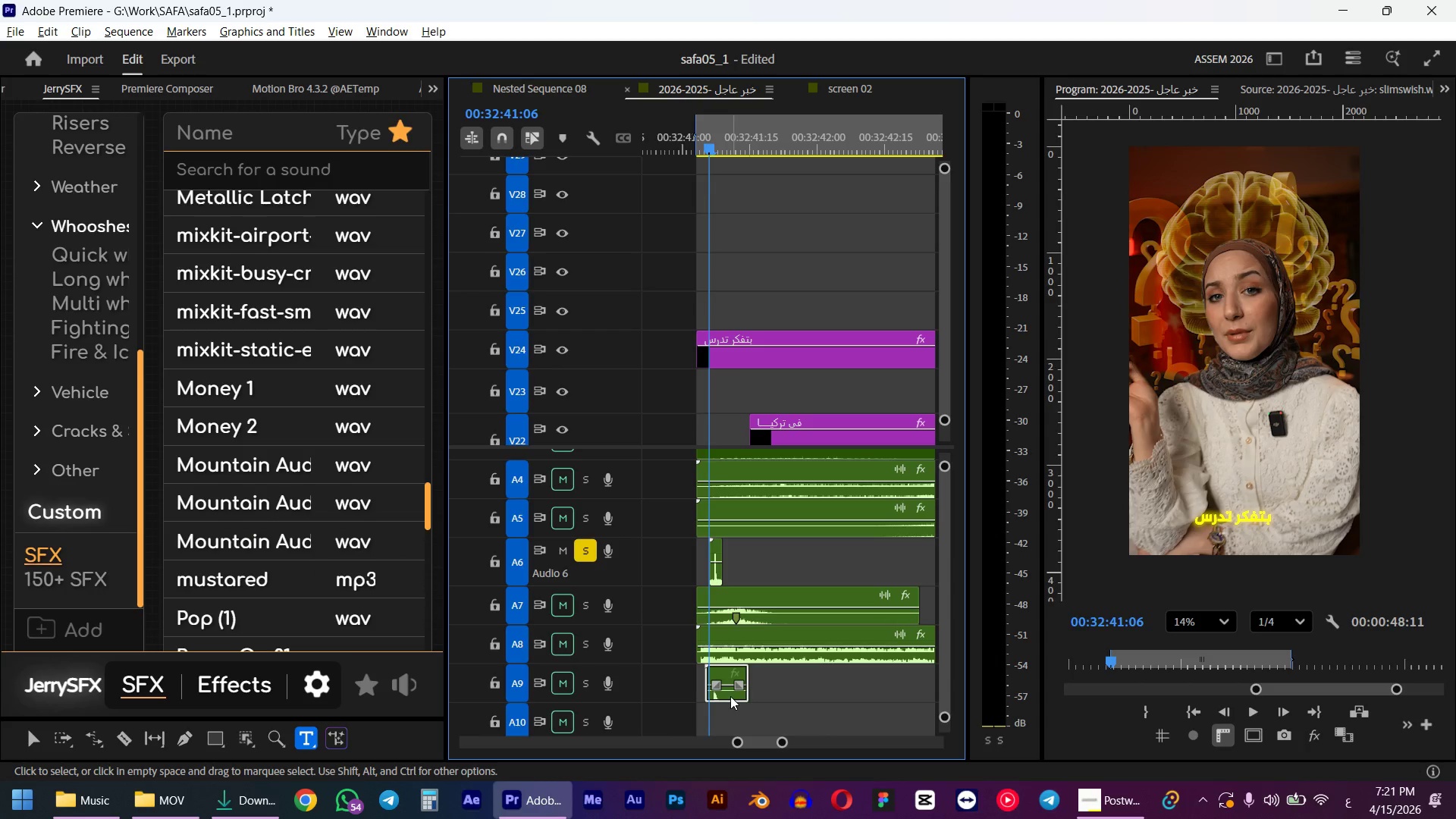 
key(Space)
 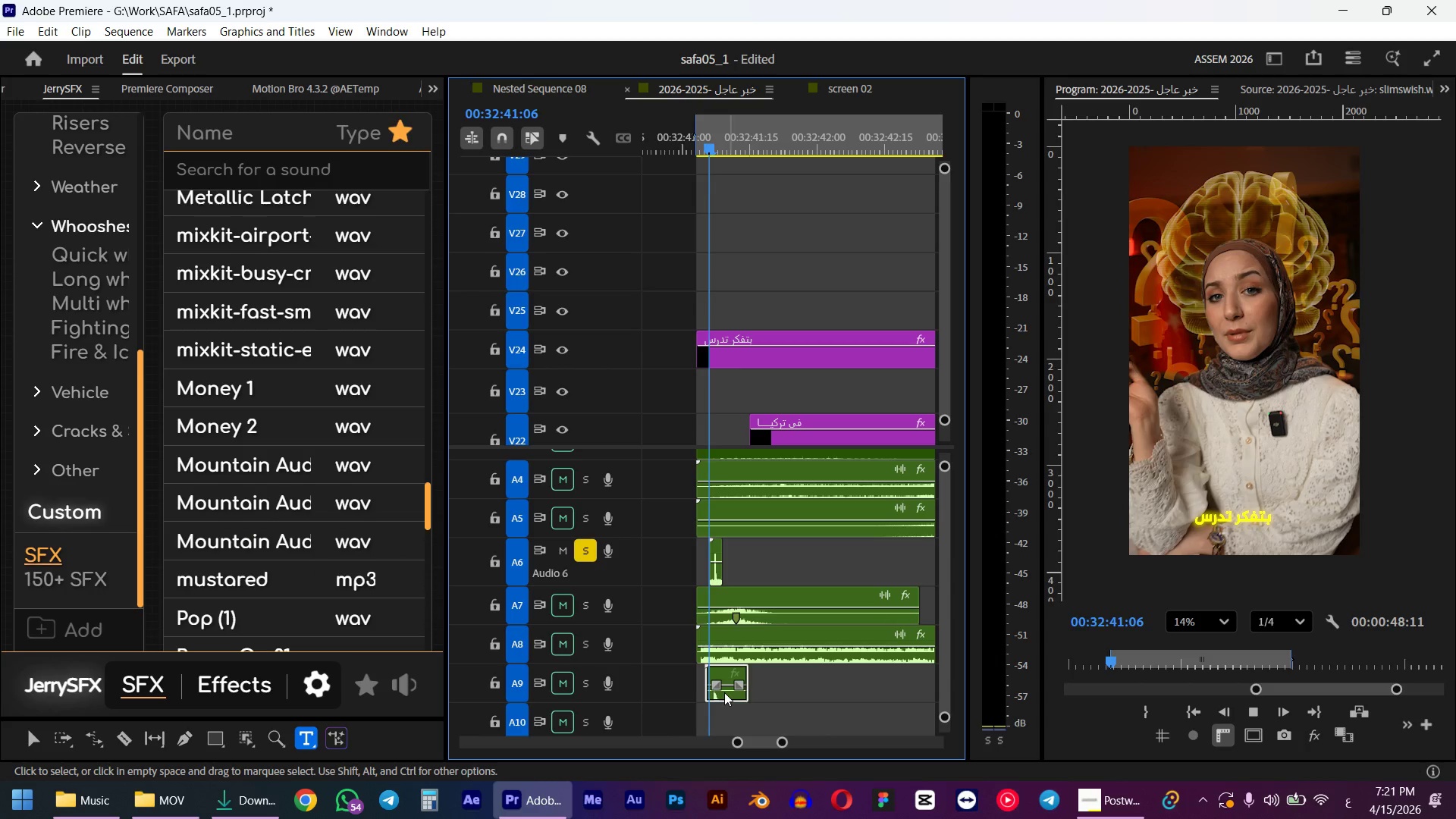 
key(Space)
 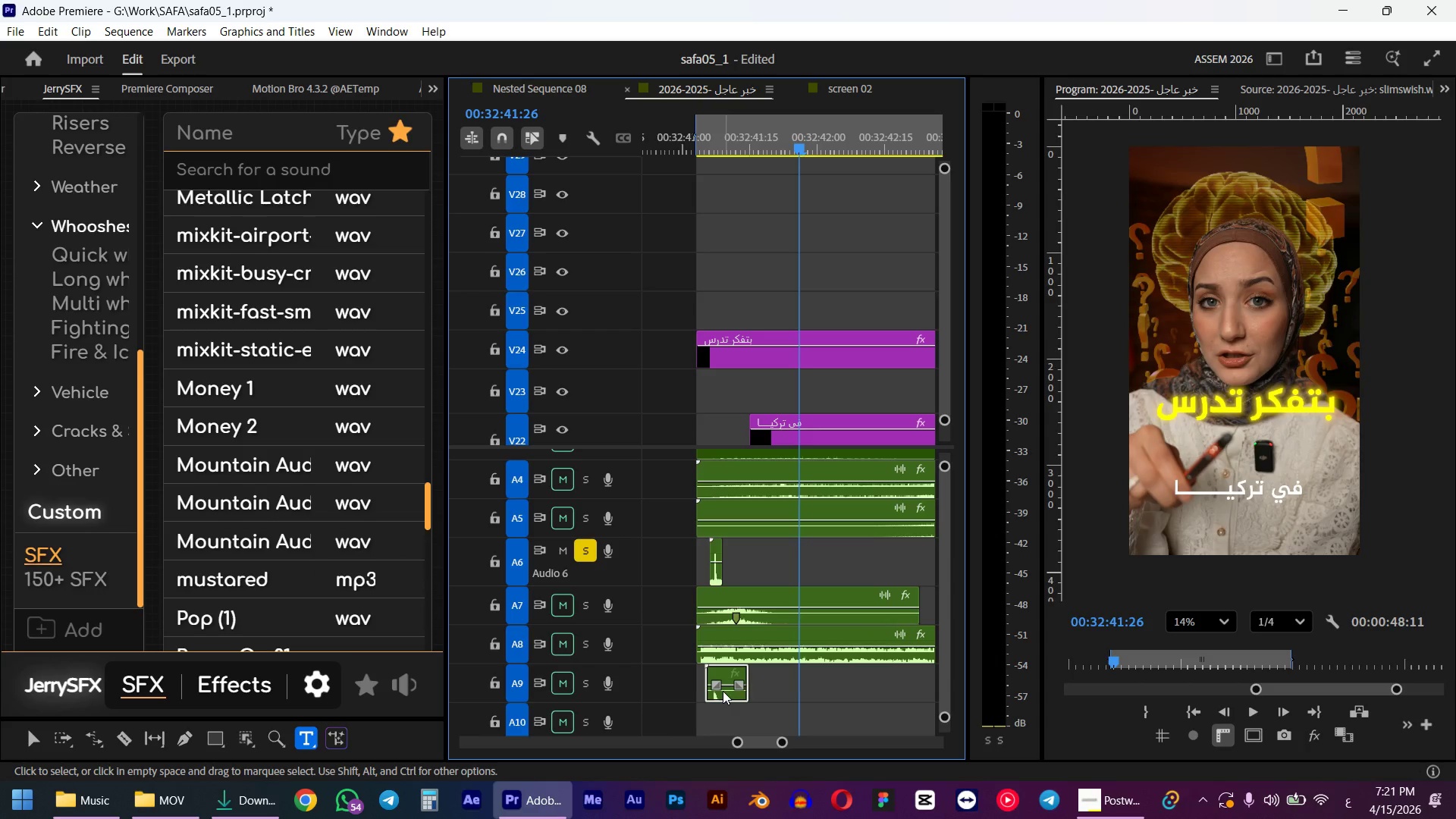 
left_click([586, 551])
 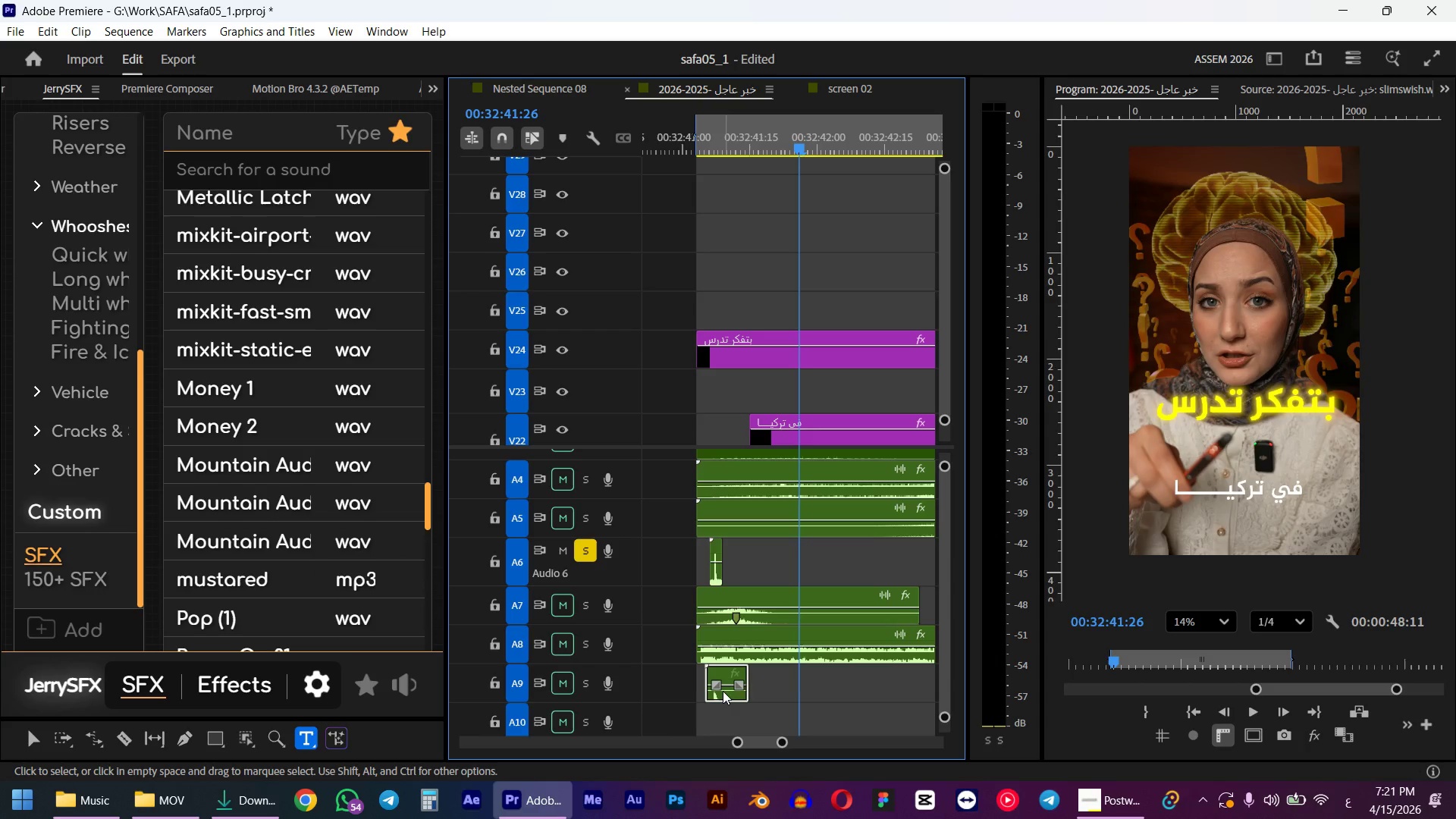 
left_click_drag(start_coordinate=[730, 138], to_coordinate=[696, 146])
 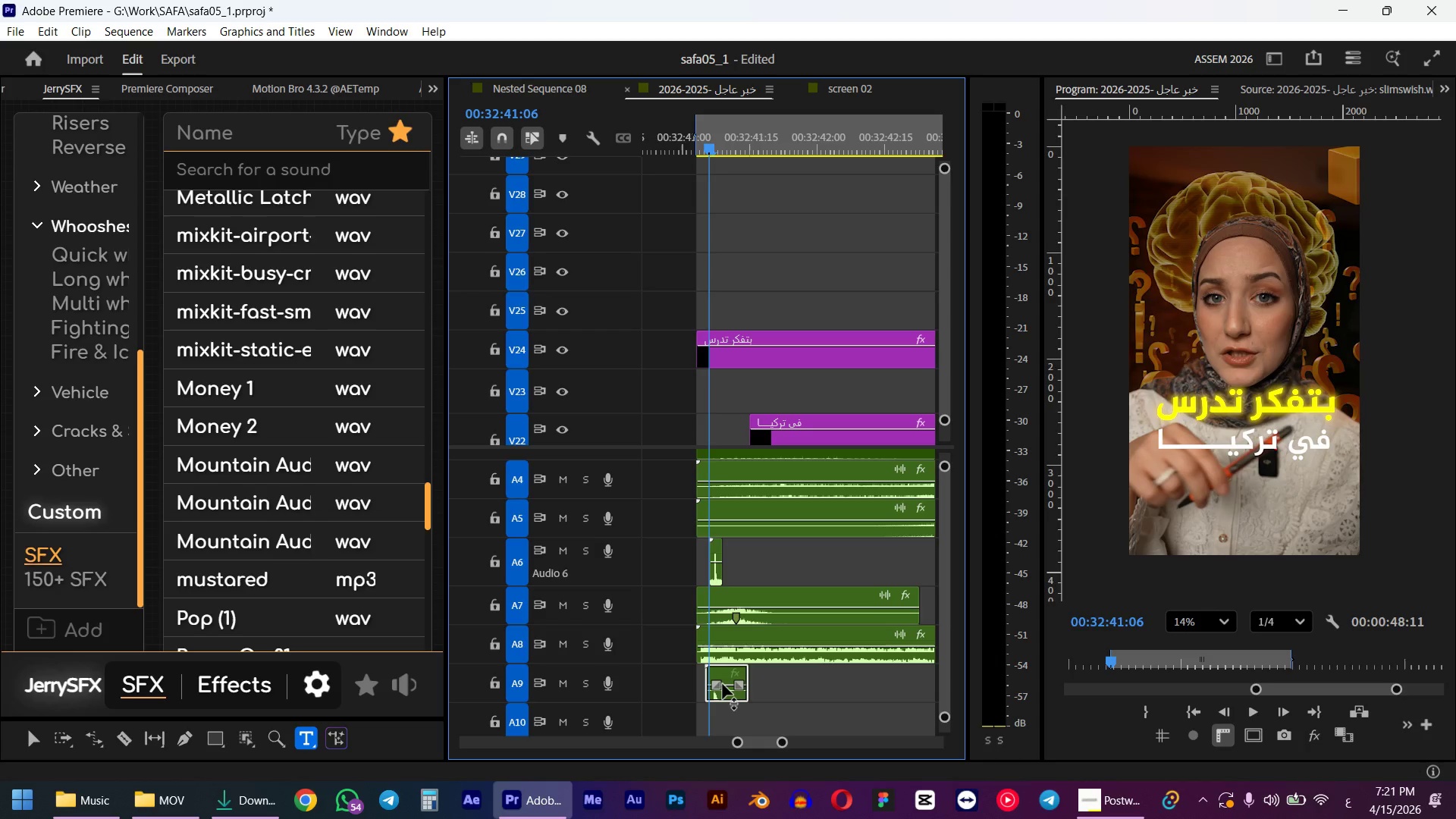 
hold_key(key=ShiftLeft, duration=1.06)
 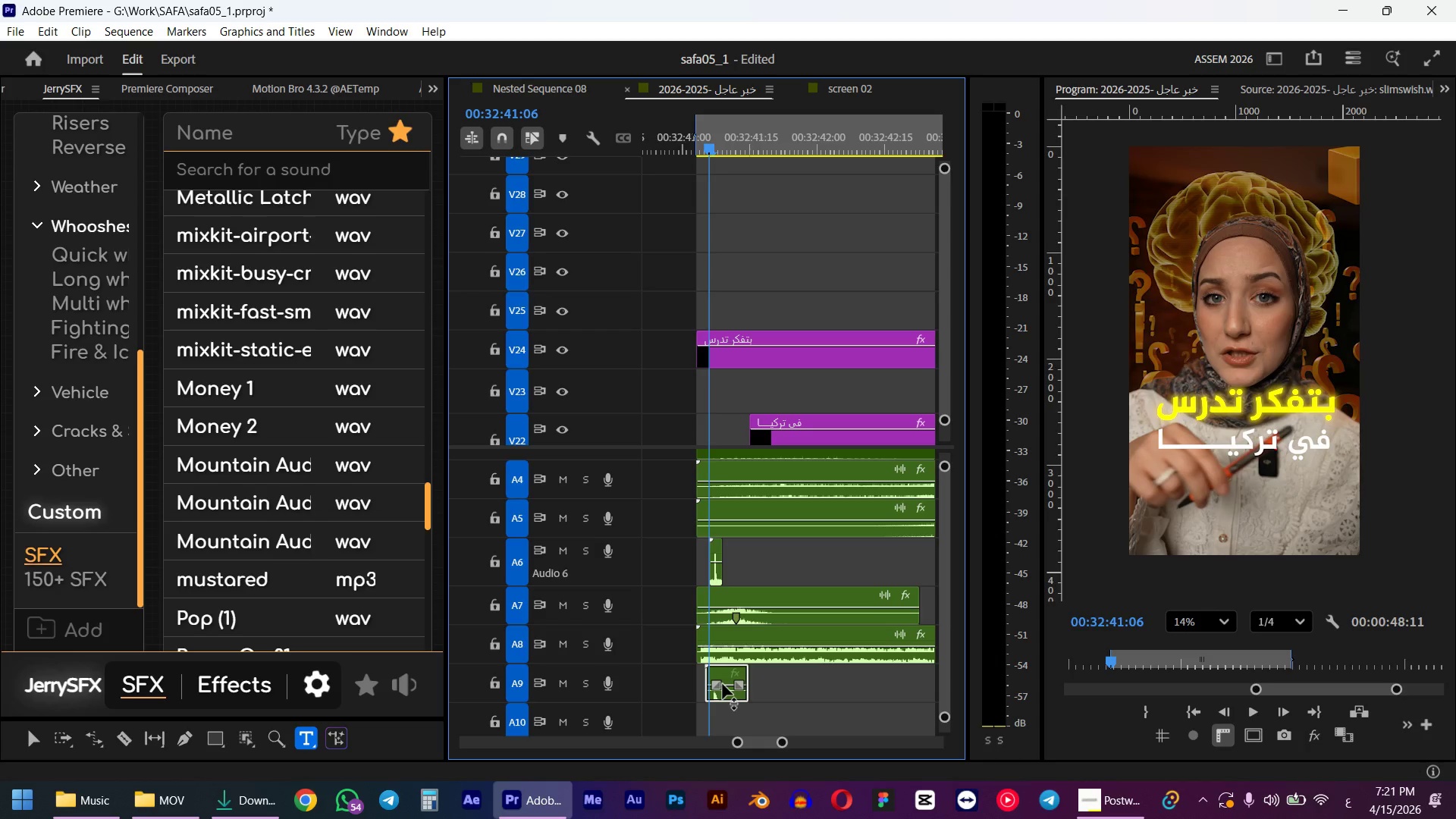 
key(Space)
 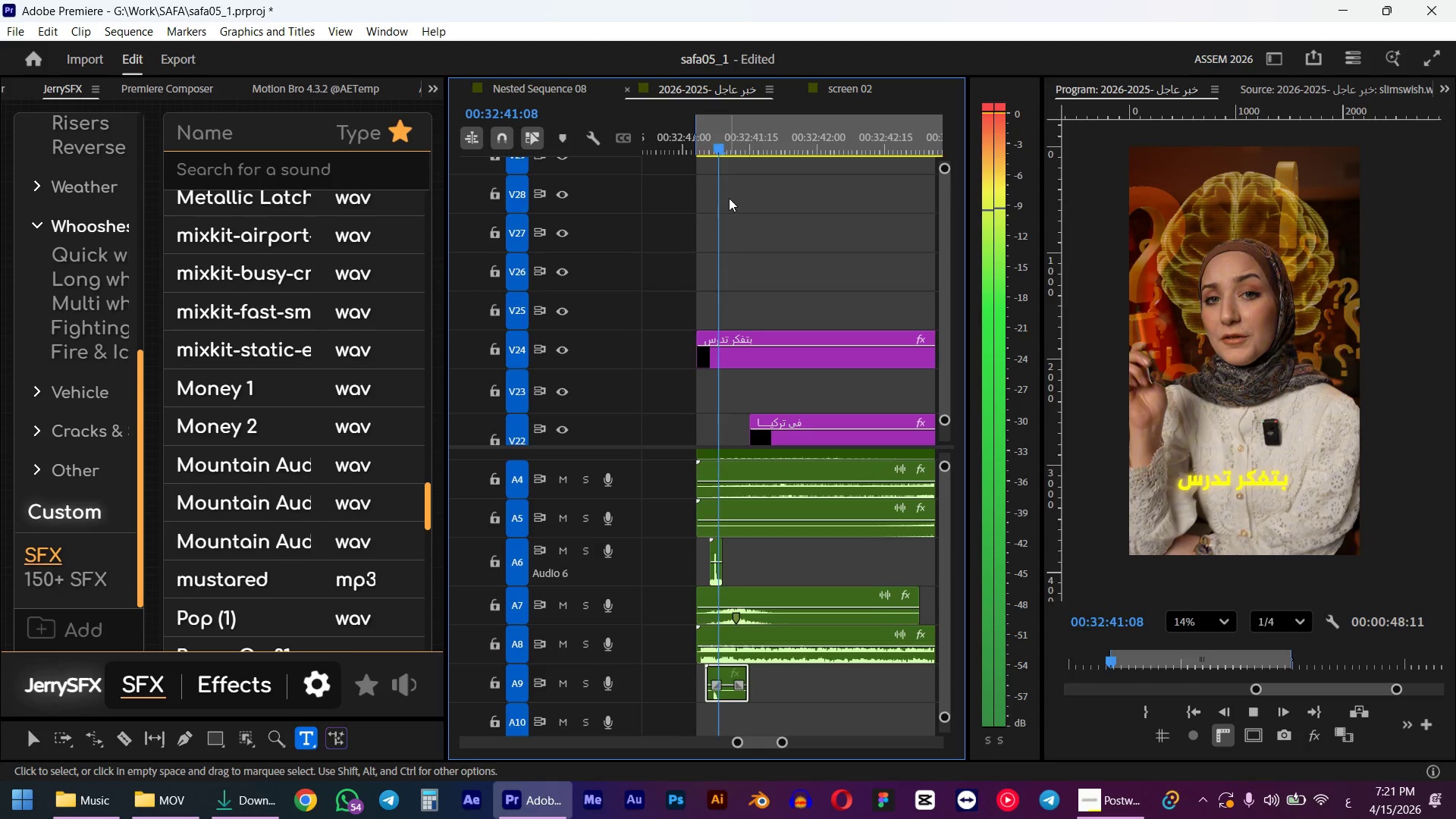 
key(Space)
 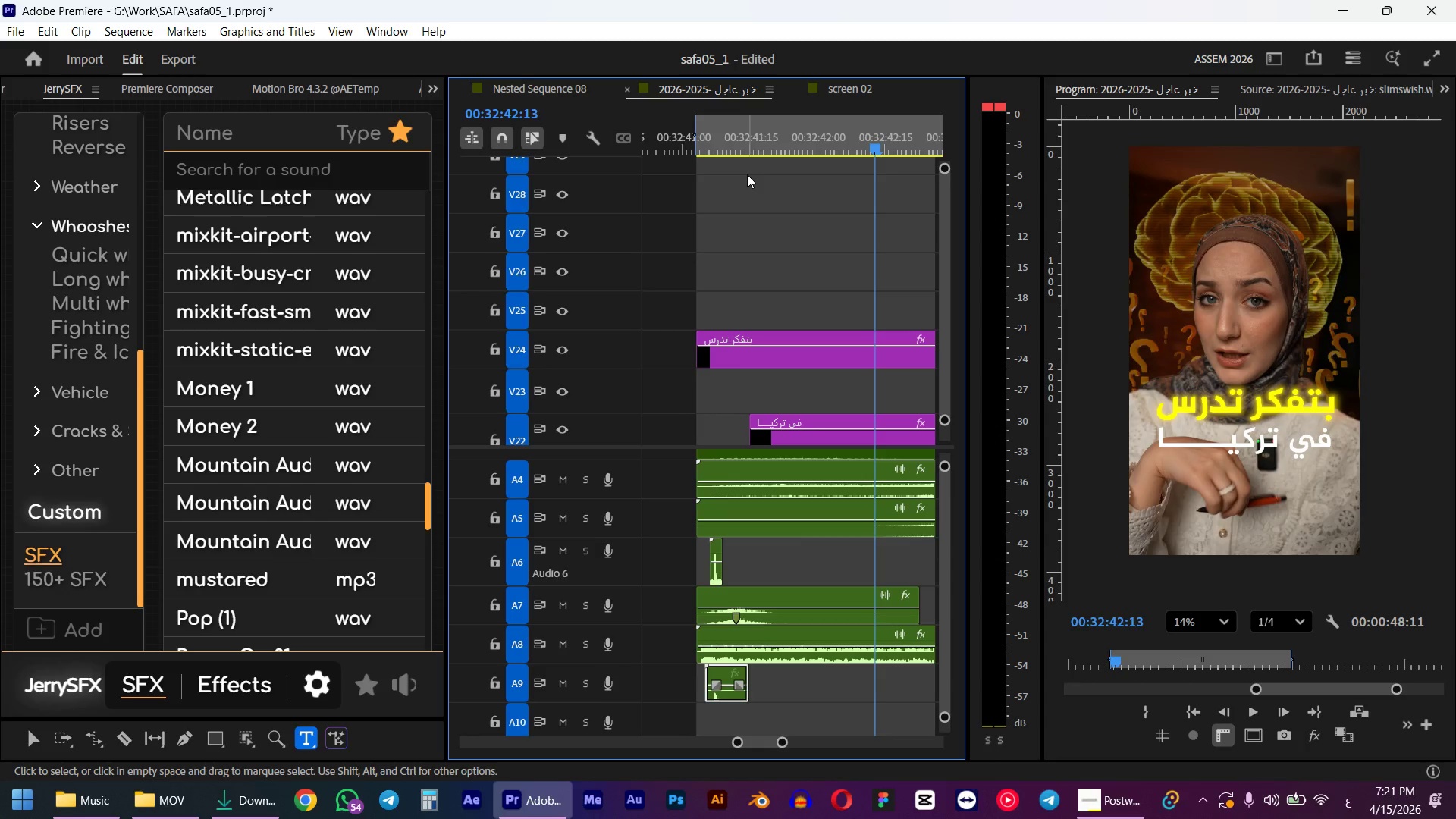 
left_click([756, 144])
 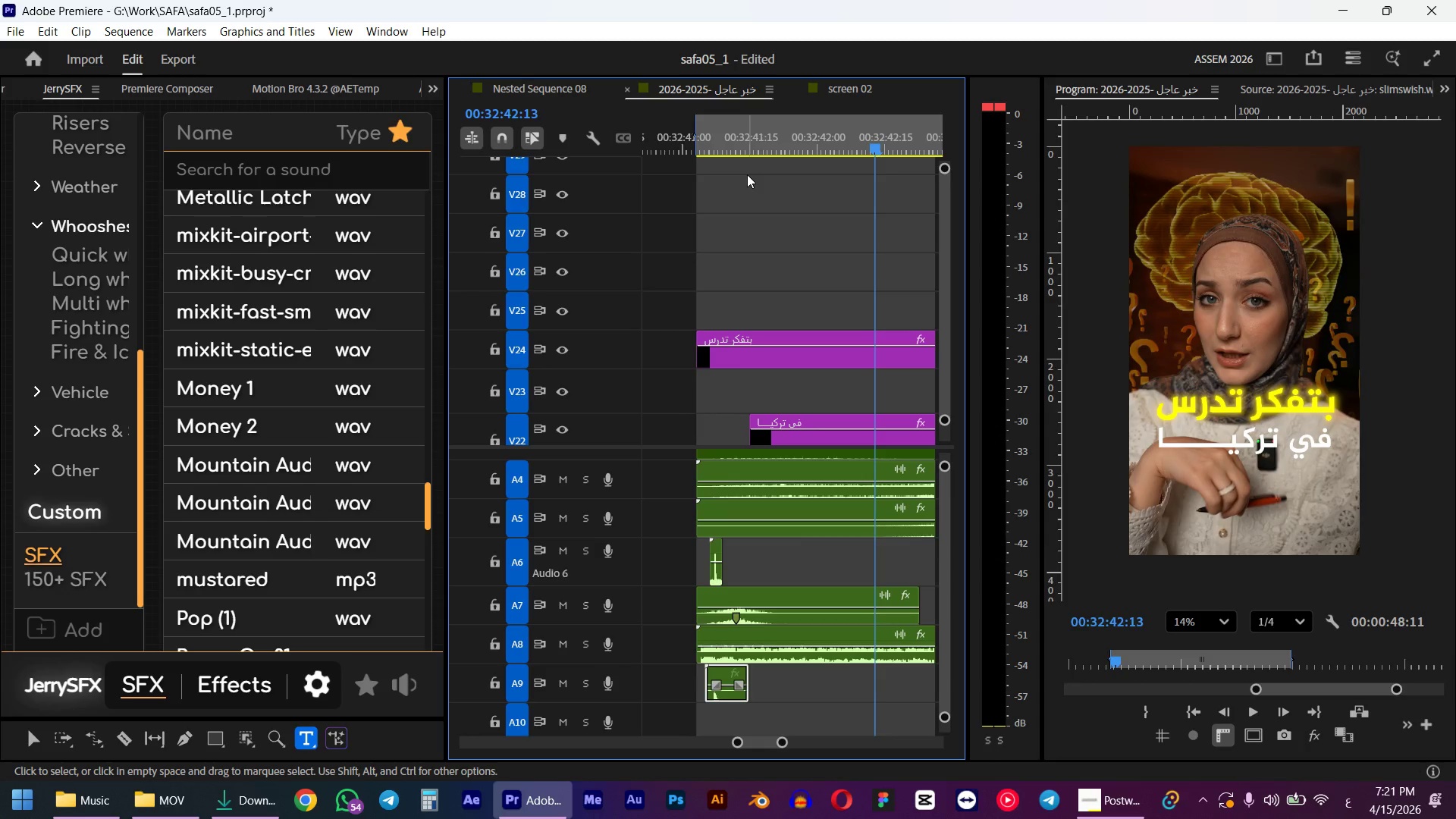 
scroll: coordinate [319, 463], scroll_direction: up, amount: 17.0
 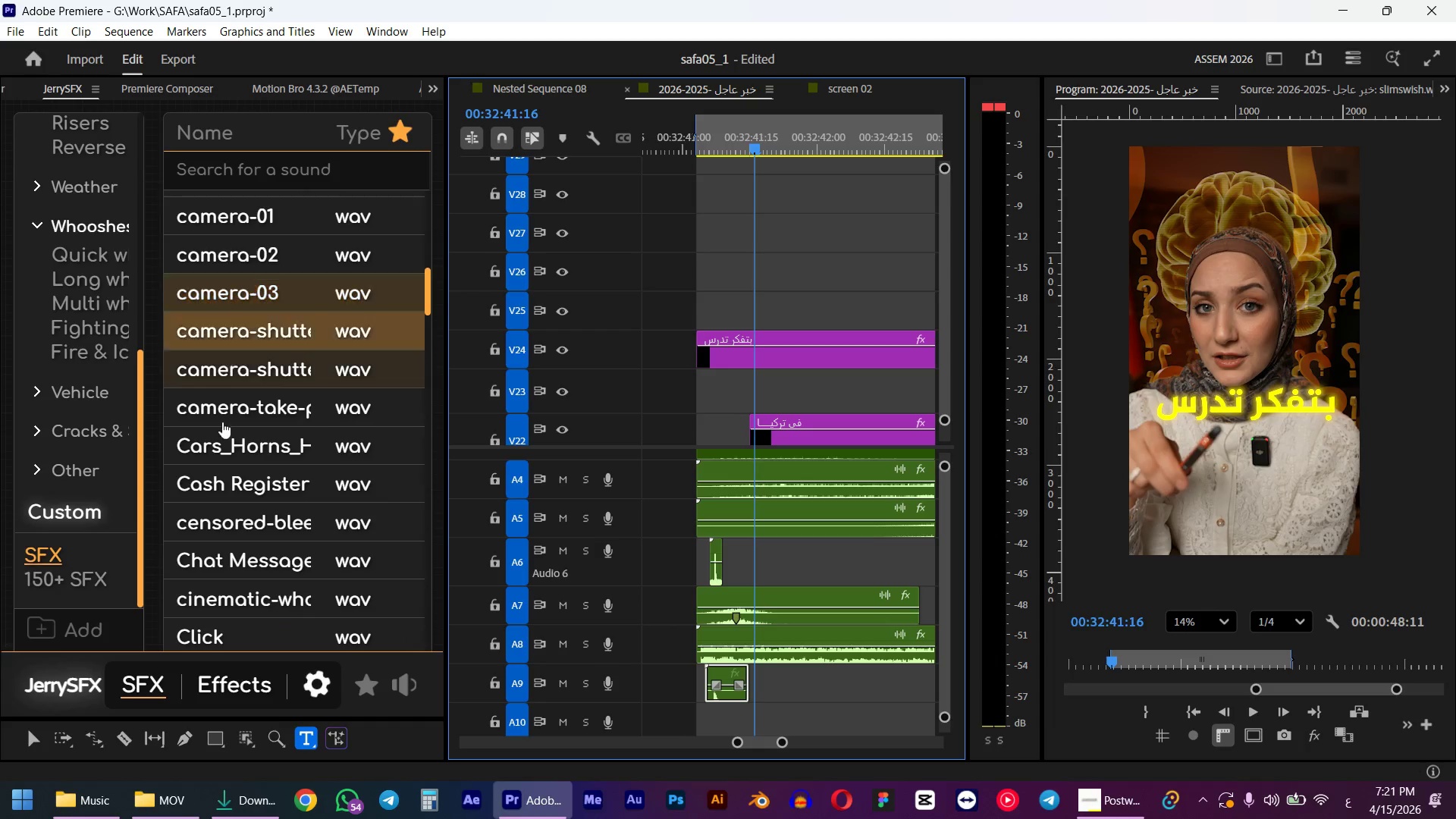 
scroll: coordinate [216, 633], scroll_direction: down, amount: 3.0
 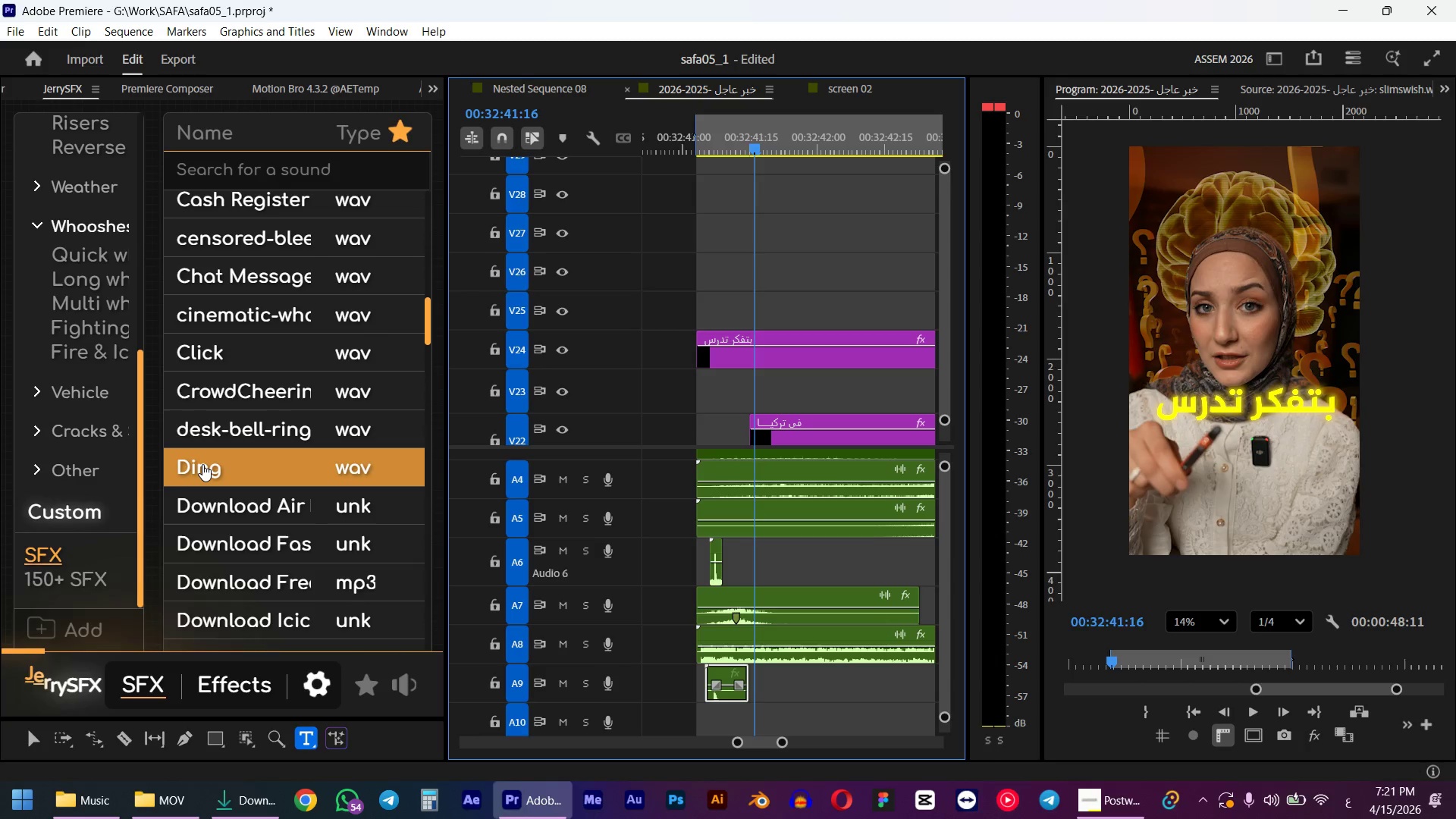 
left_click([202, 464])
 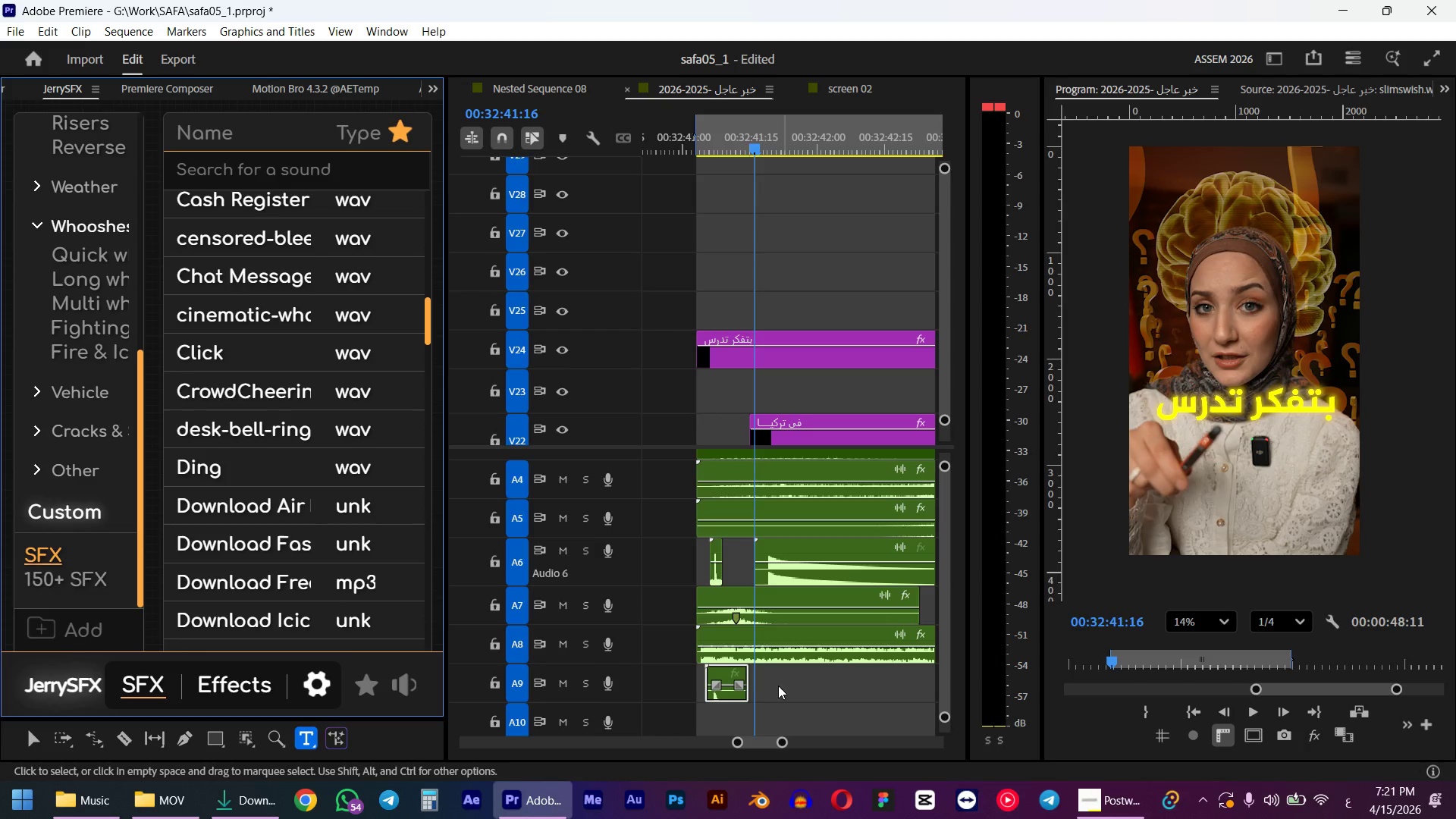 
left_click_drag(start_coordinate=[798, 579], to_coordinate=[780, 570])
 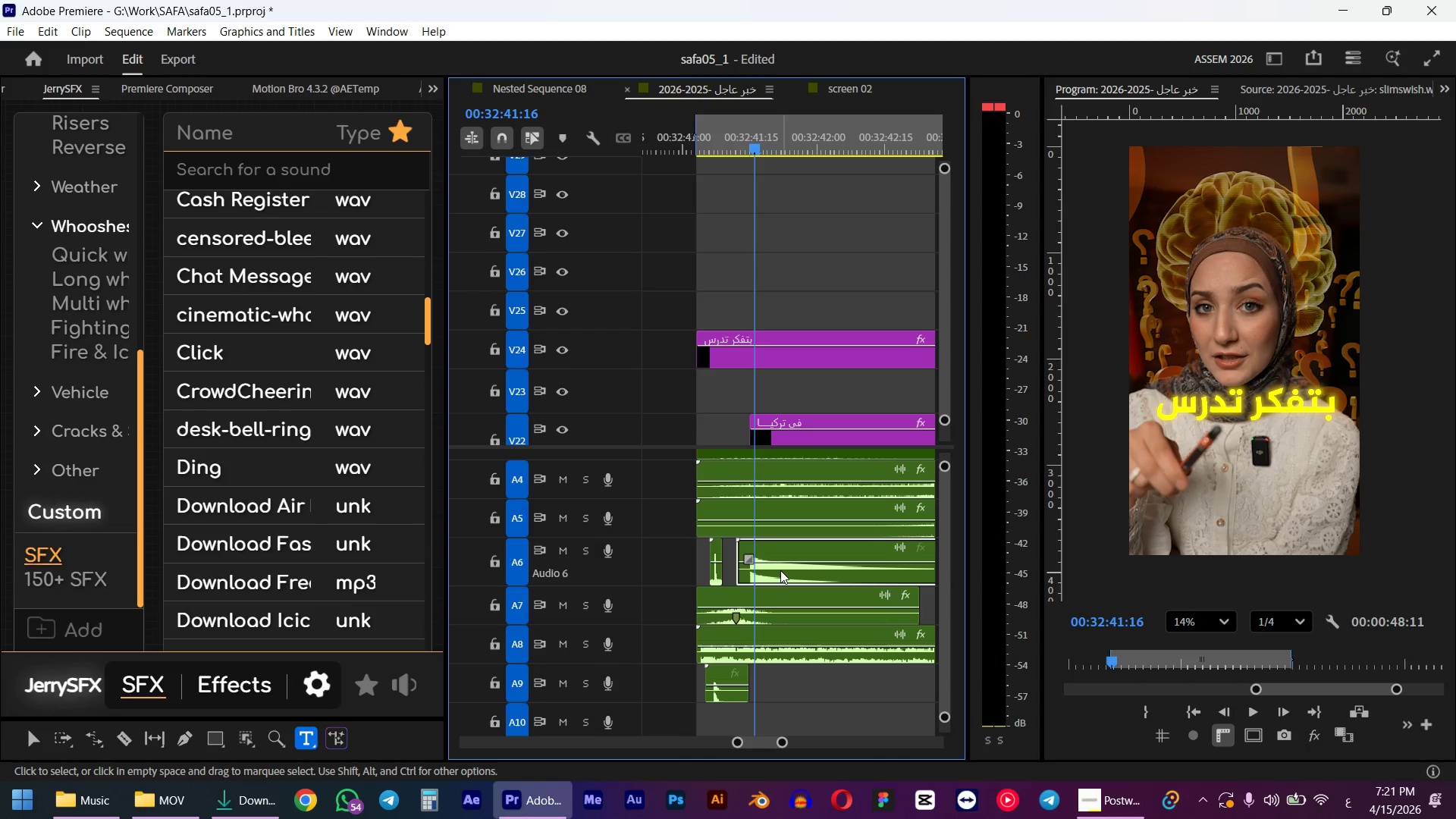 
key(G)
 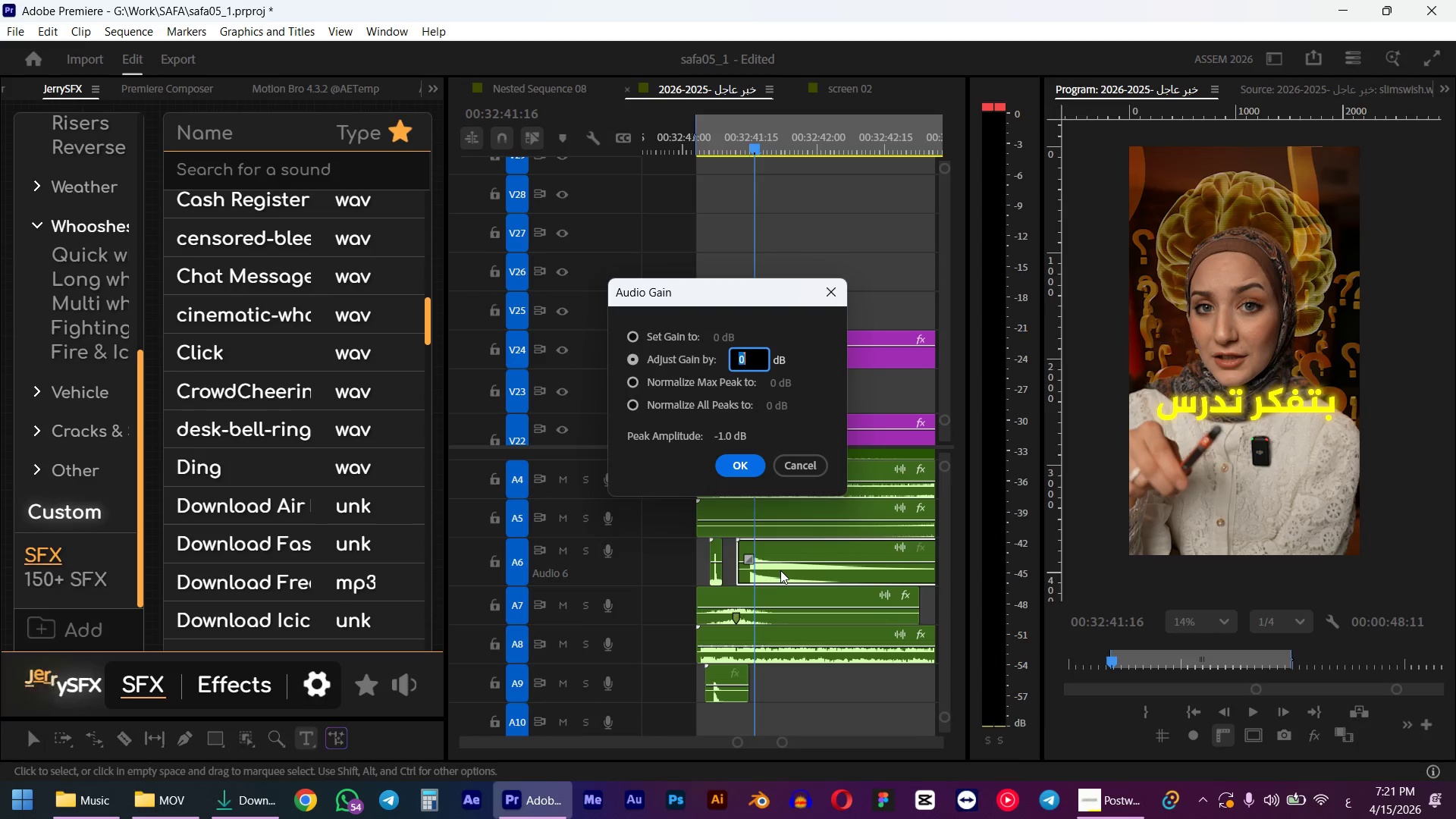 
key(NumpadSubtract)
 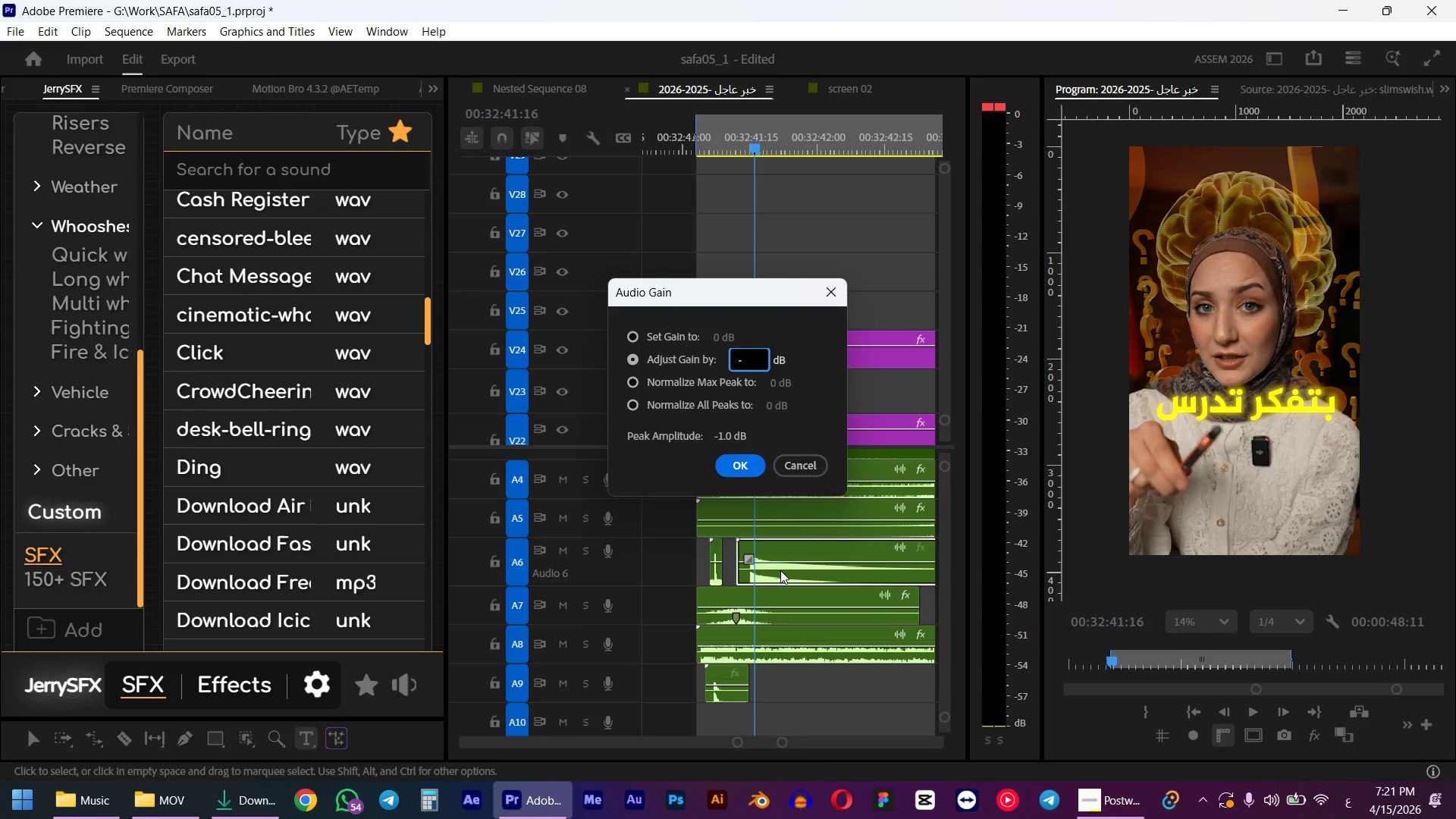 
key(Numpad9)
 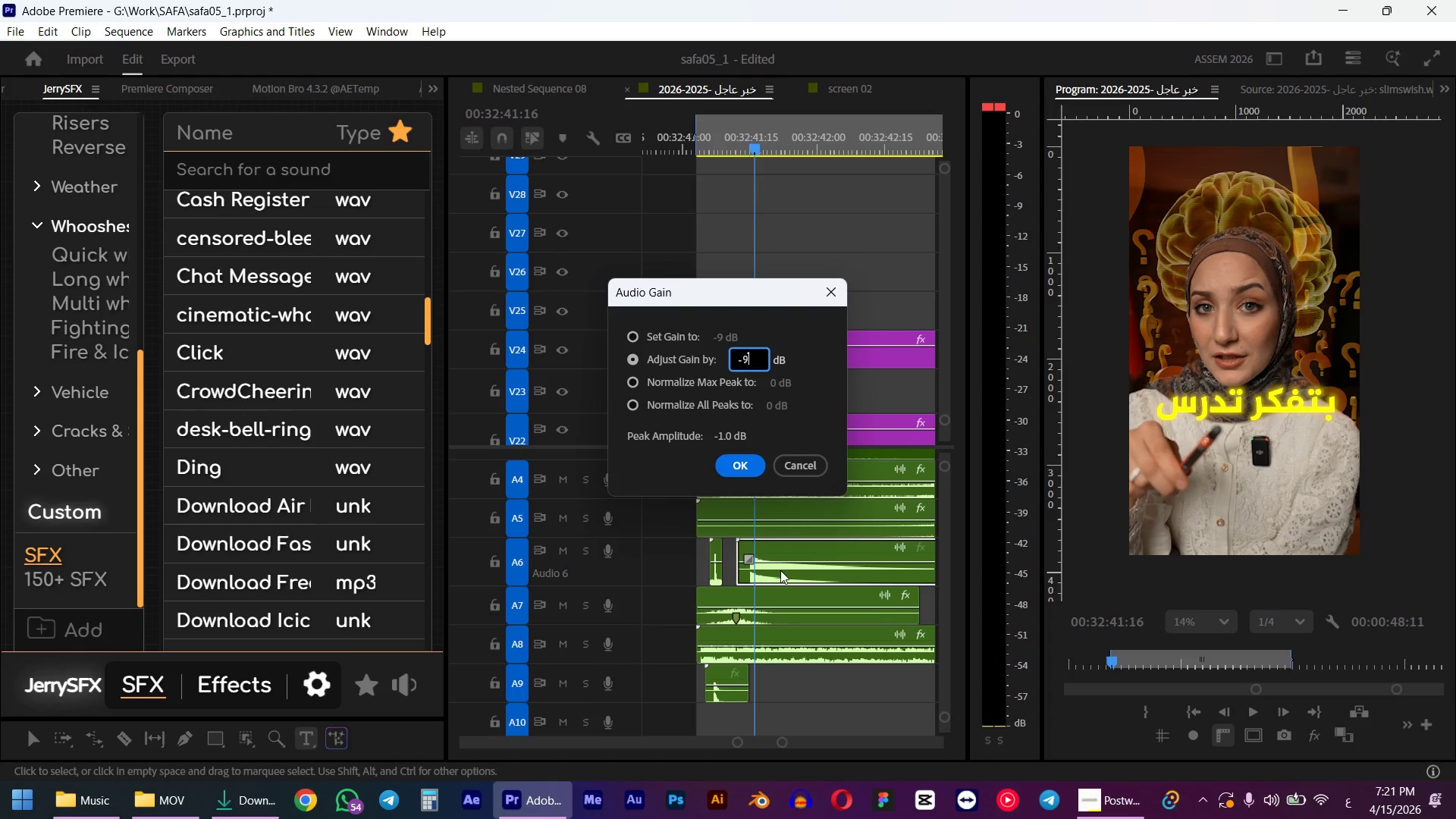 
key(NumpadEnter)
 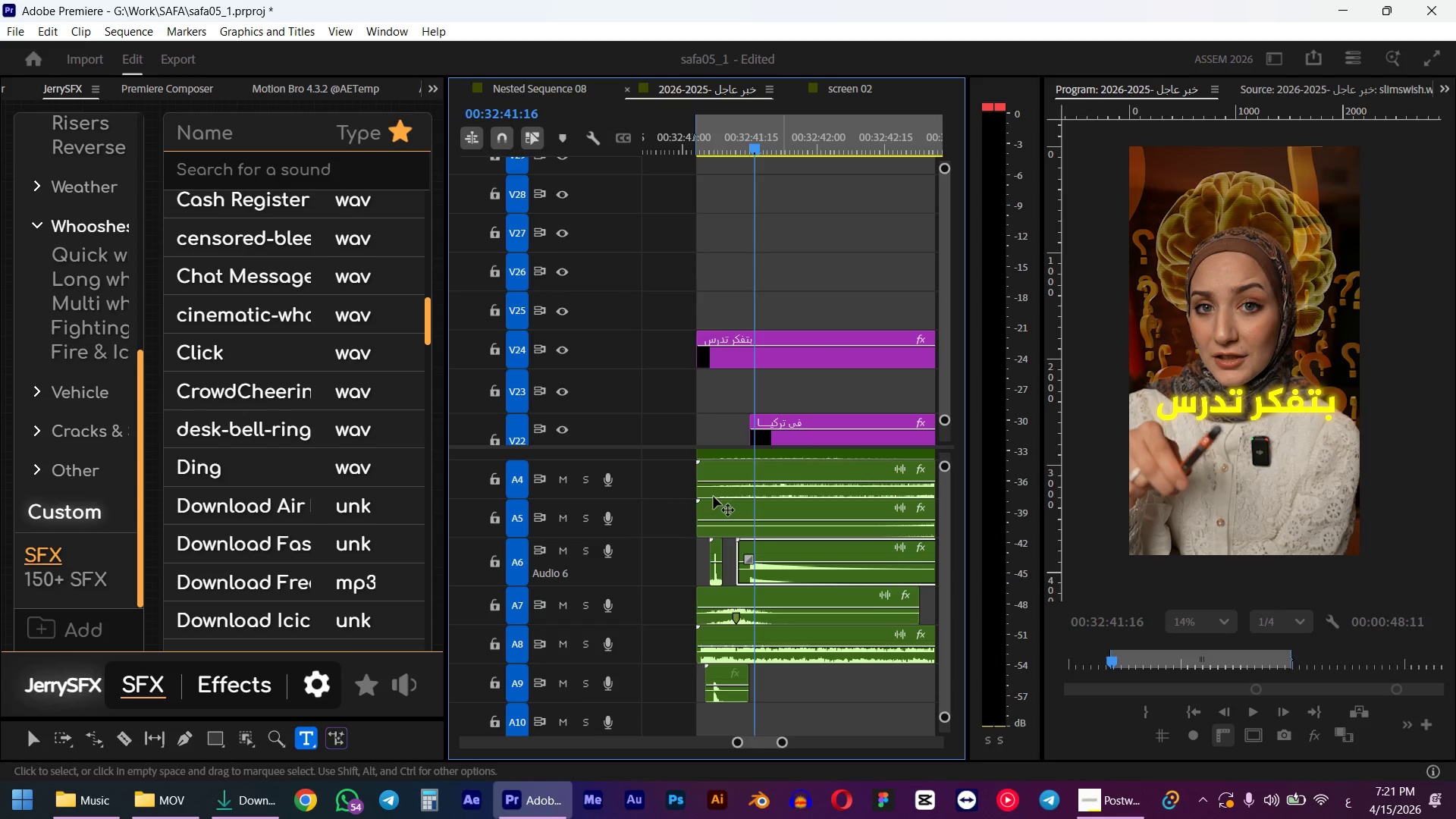 
left_click_drag(start_coordinate=[725, 136], to_coordinate=[715, 140])
 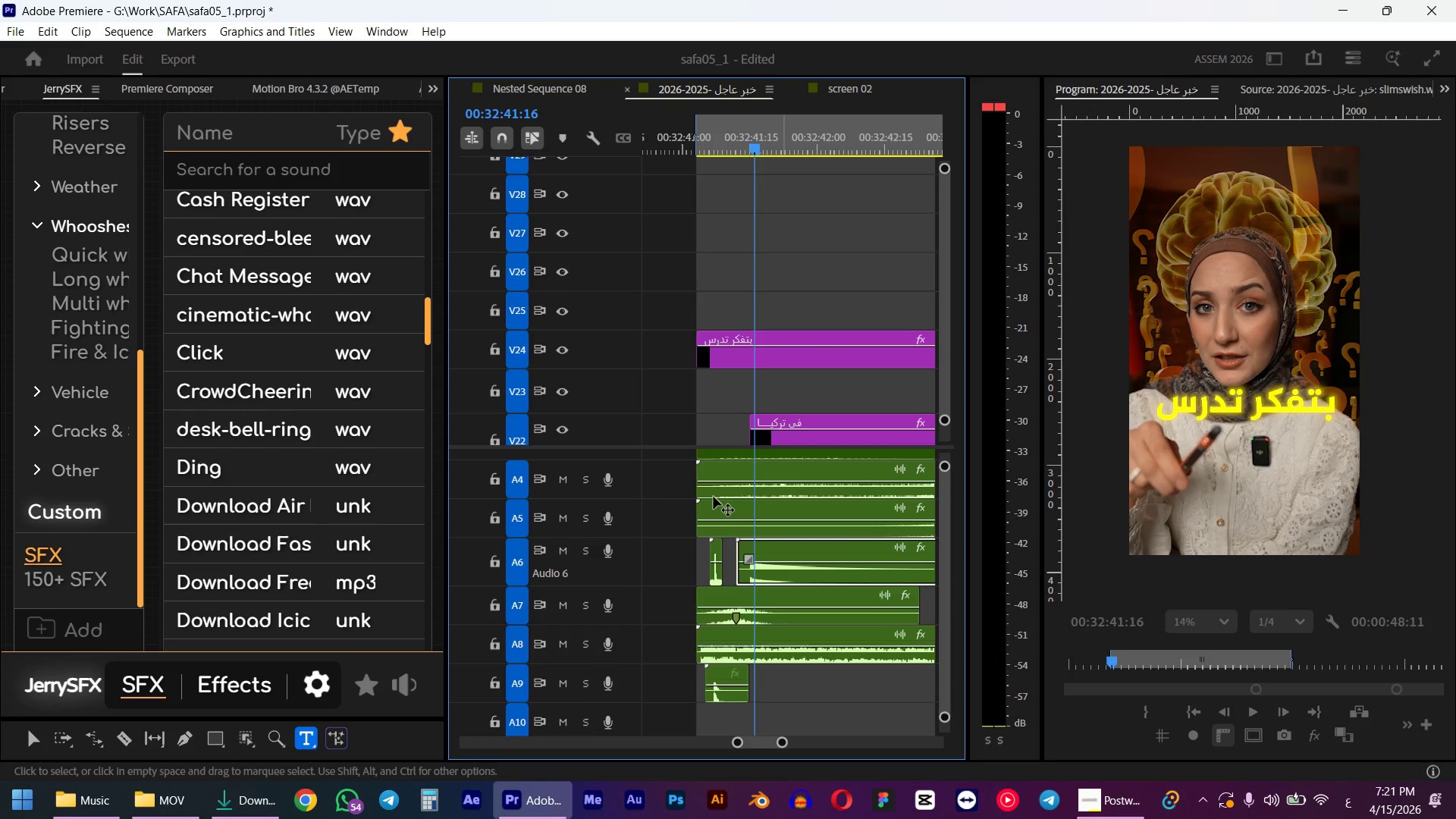 
hold_key(key=ShiftLeft, duration=1.05)
 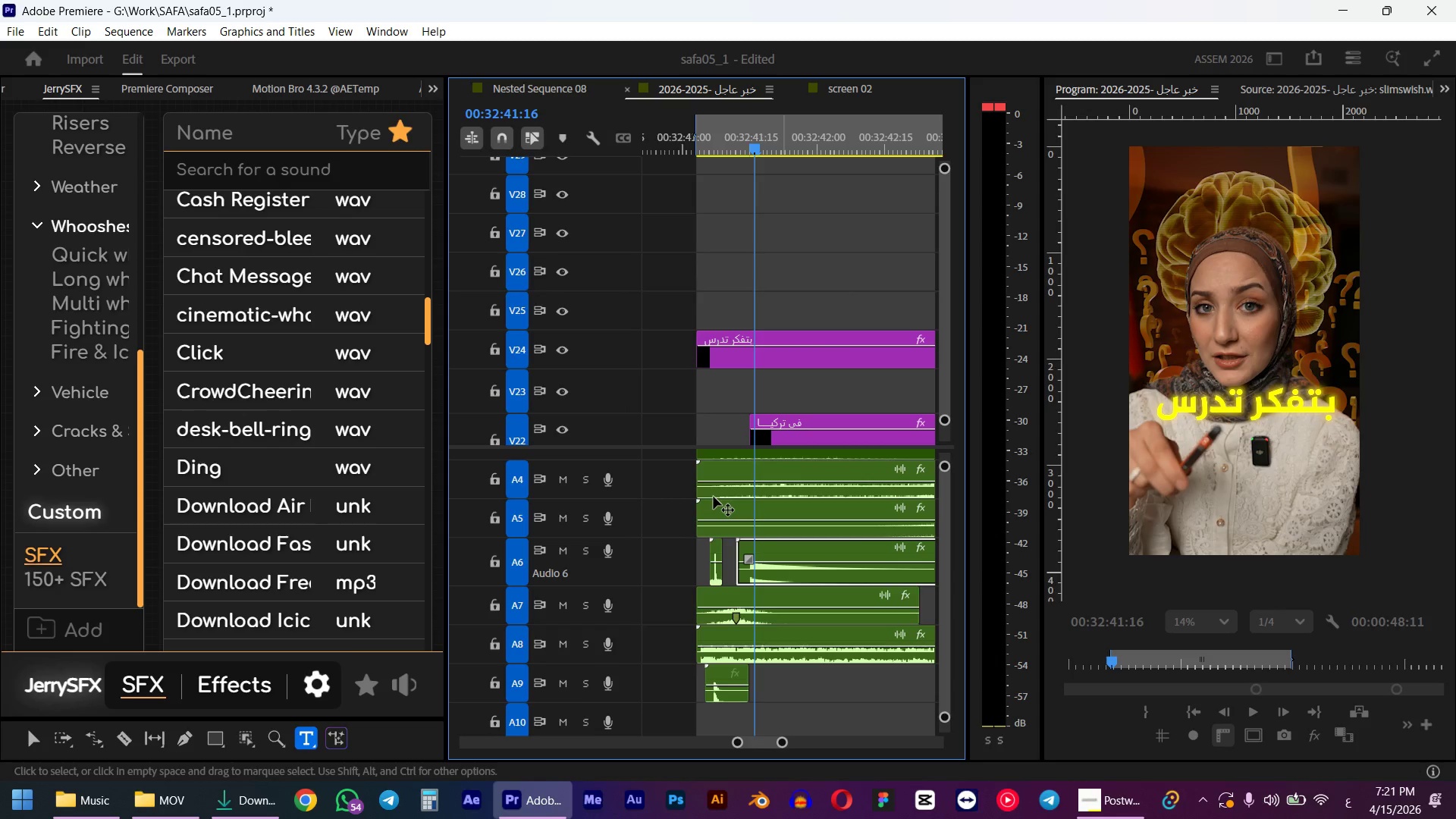 
left_click_drag(start_coordinate=[797, 578], to_coordinate=[766, 713])
 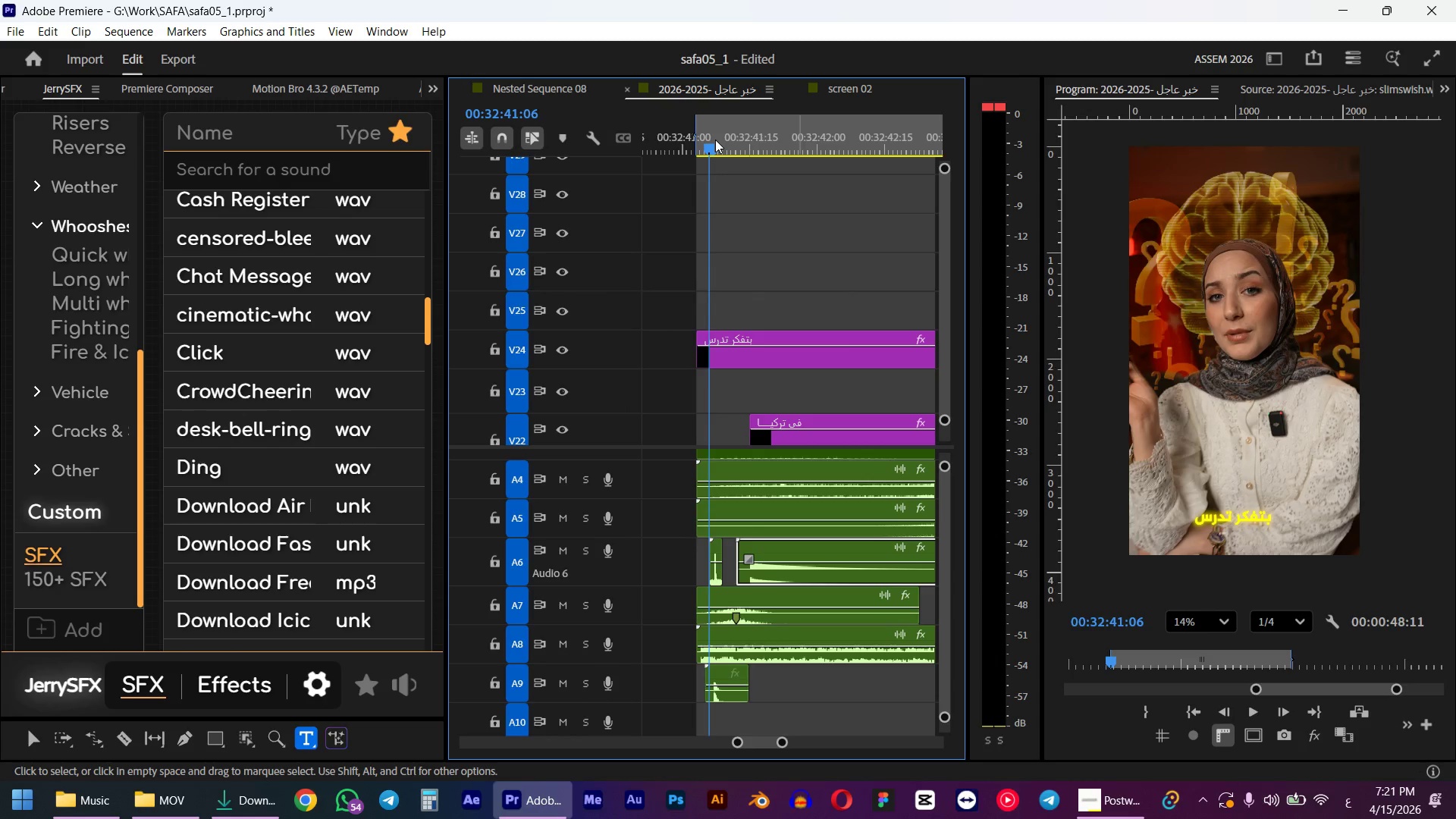 
key(Alt+ArrowLeft)
 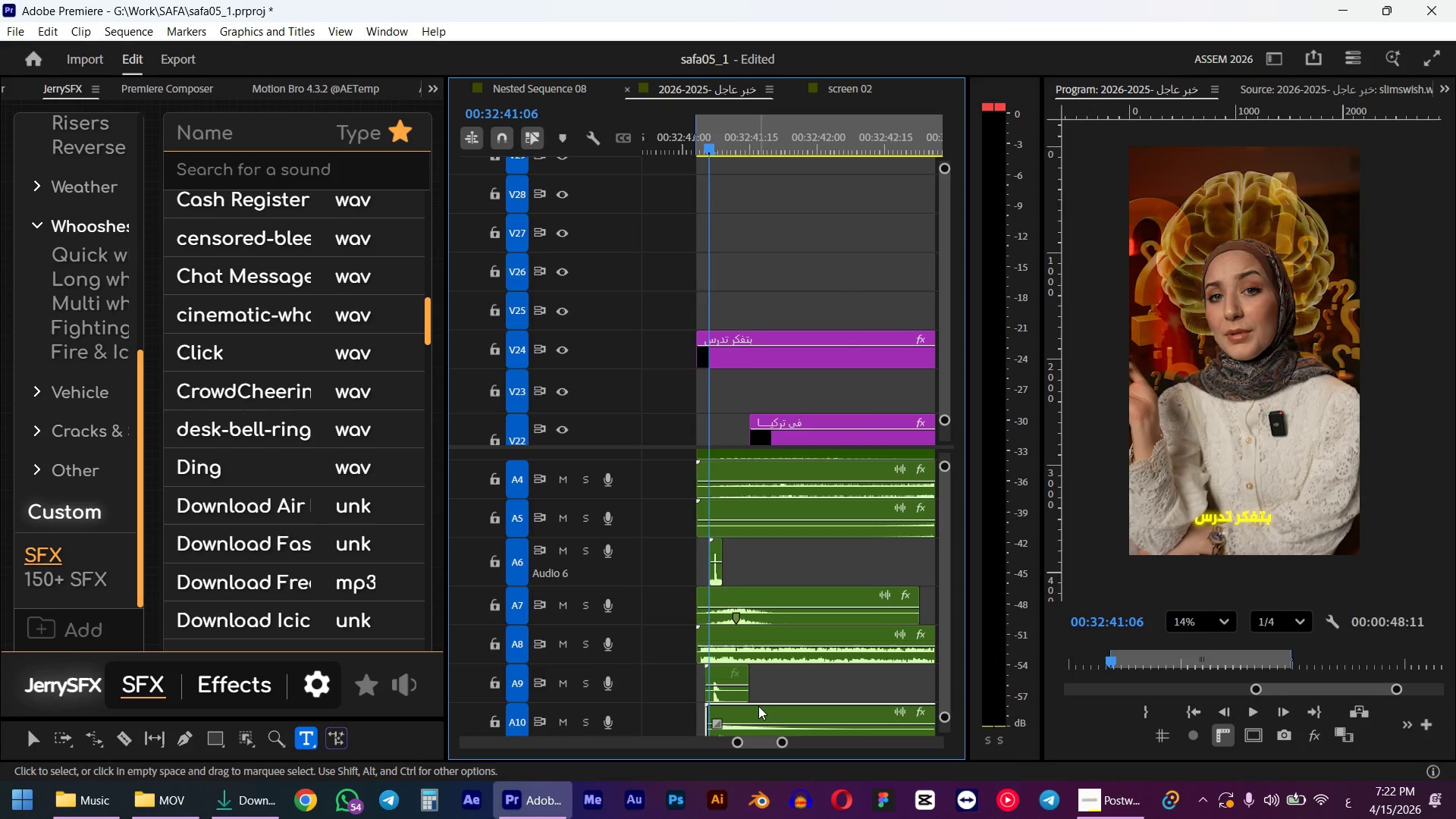 
key(Space)
 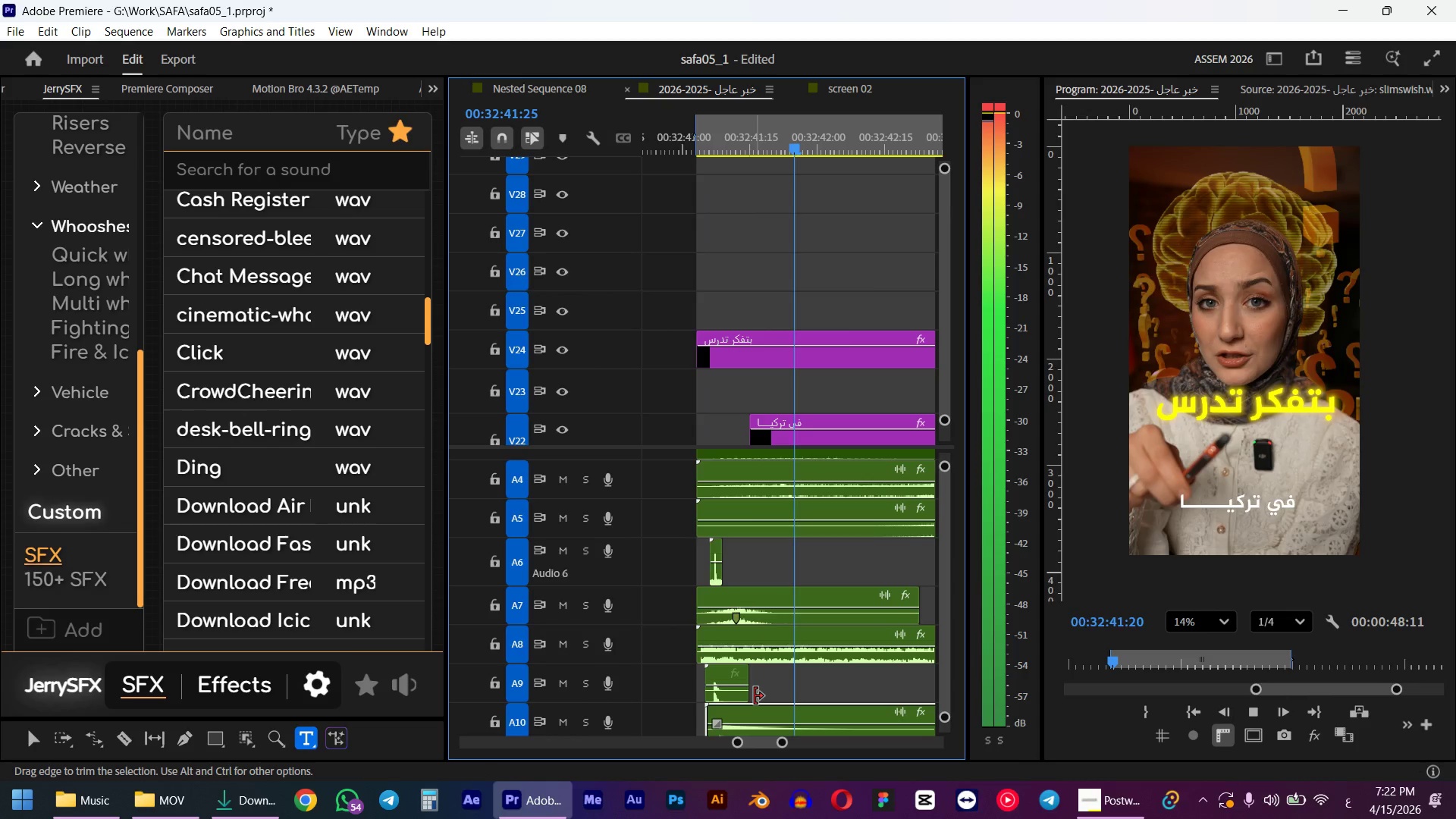 
key(Space)
 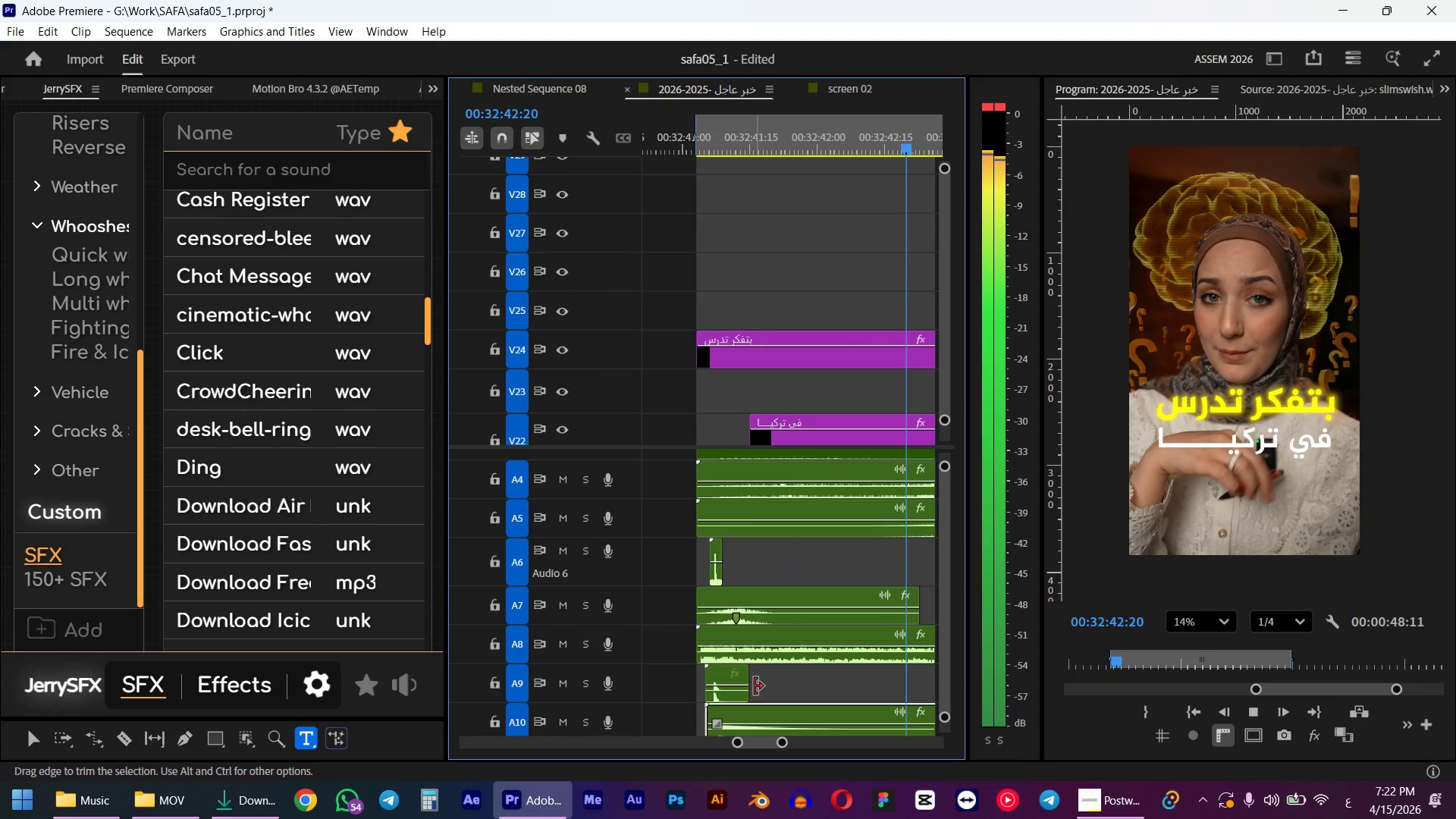 
scroll: coordinate [730, 685], scroll_direction: up, amount: 5.0
 